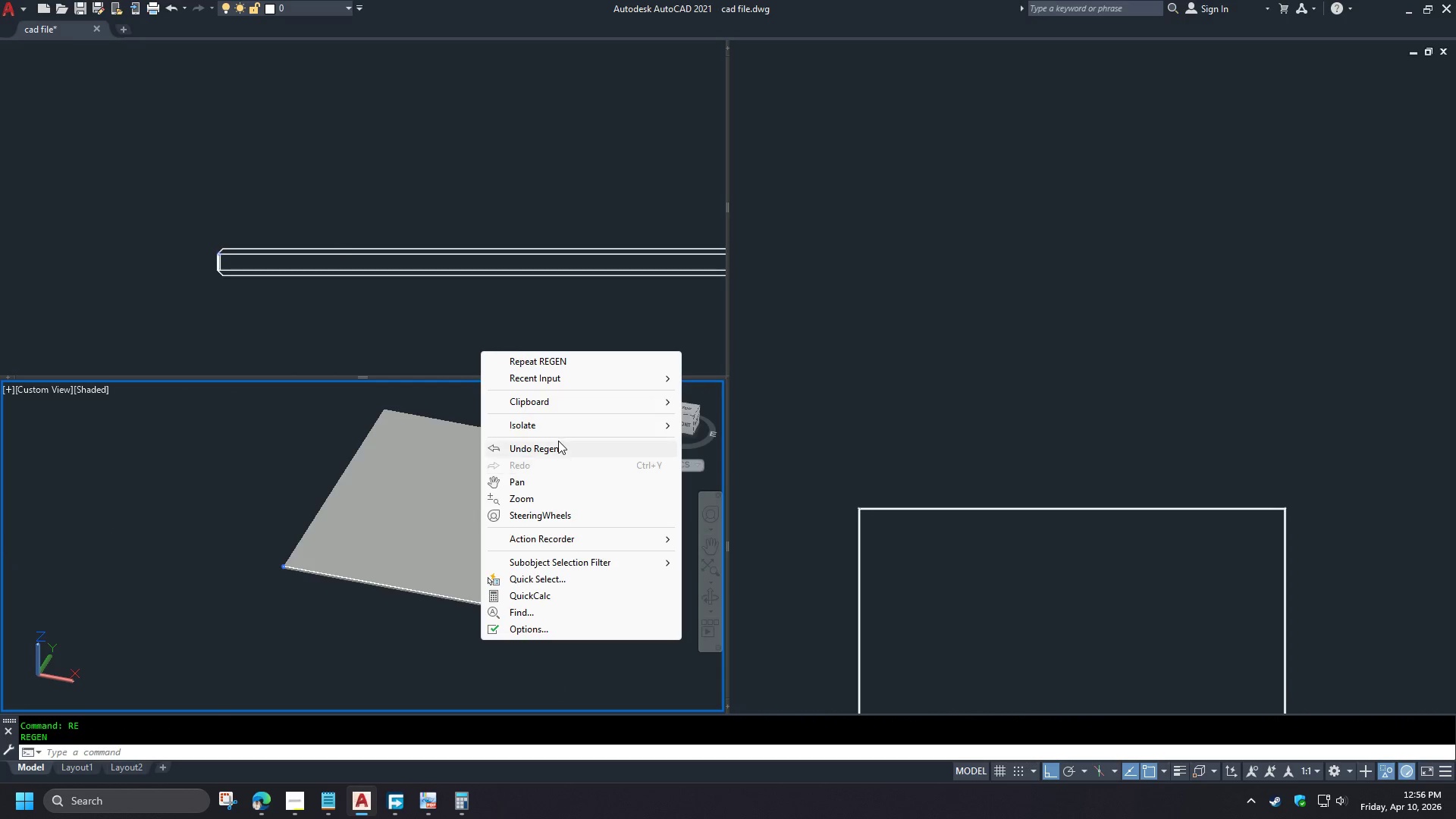 
left_click([560, 425])
 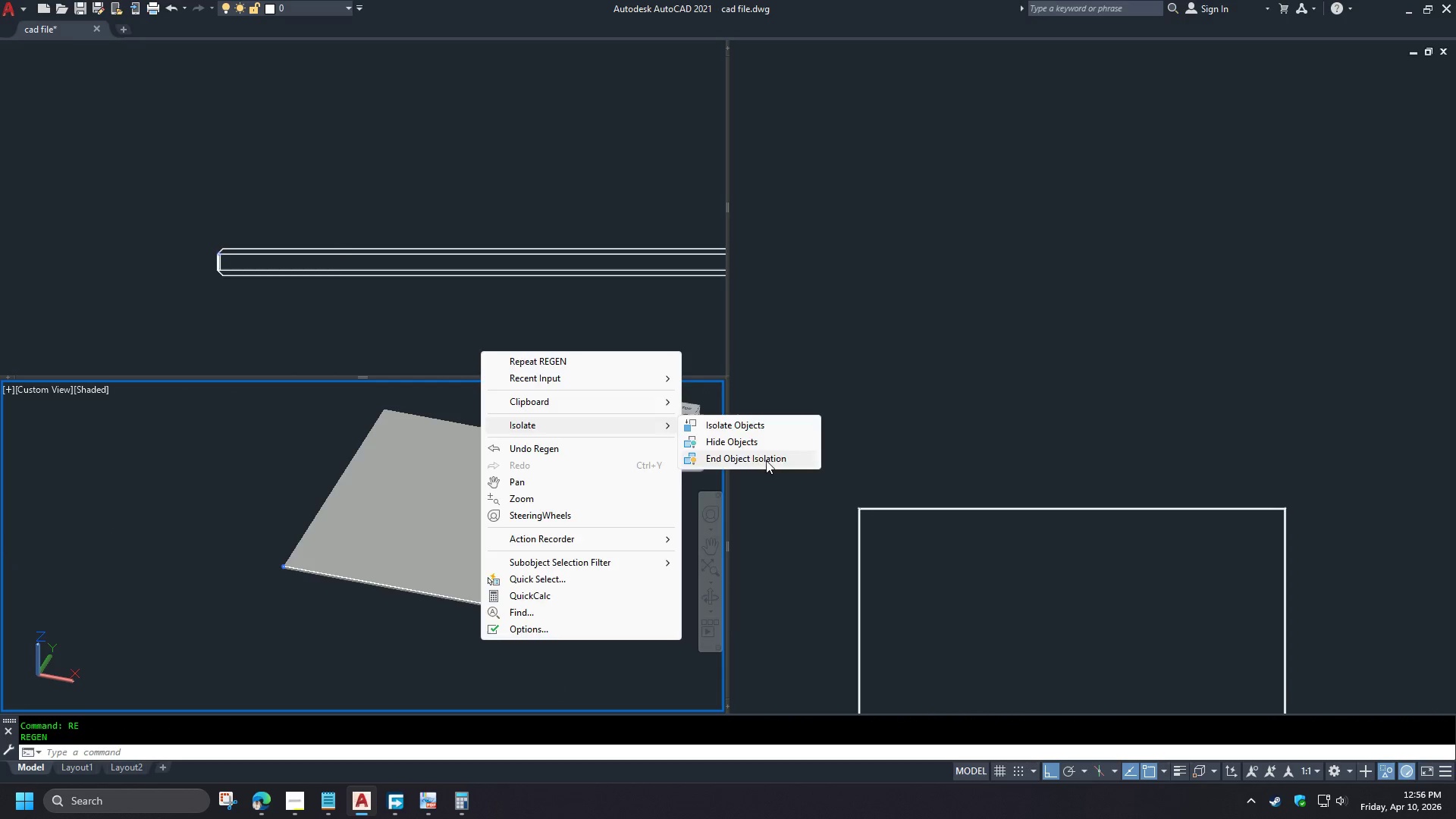 
left_click([764, 461])
 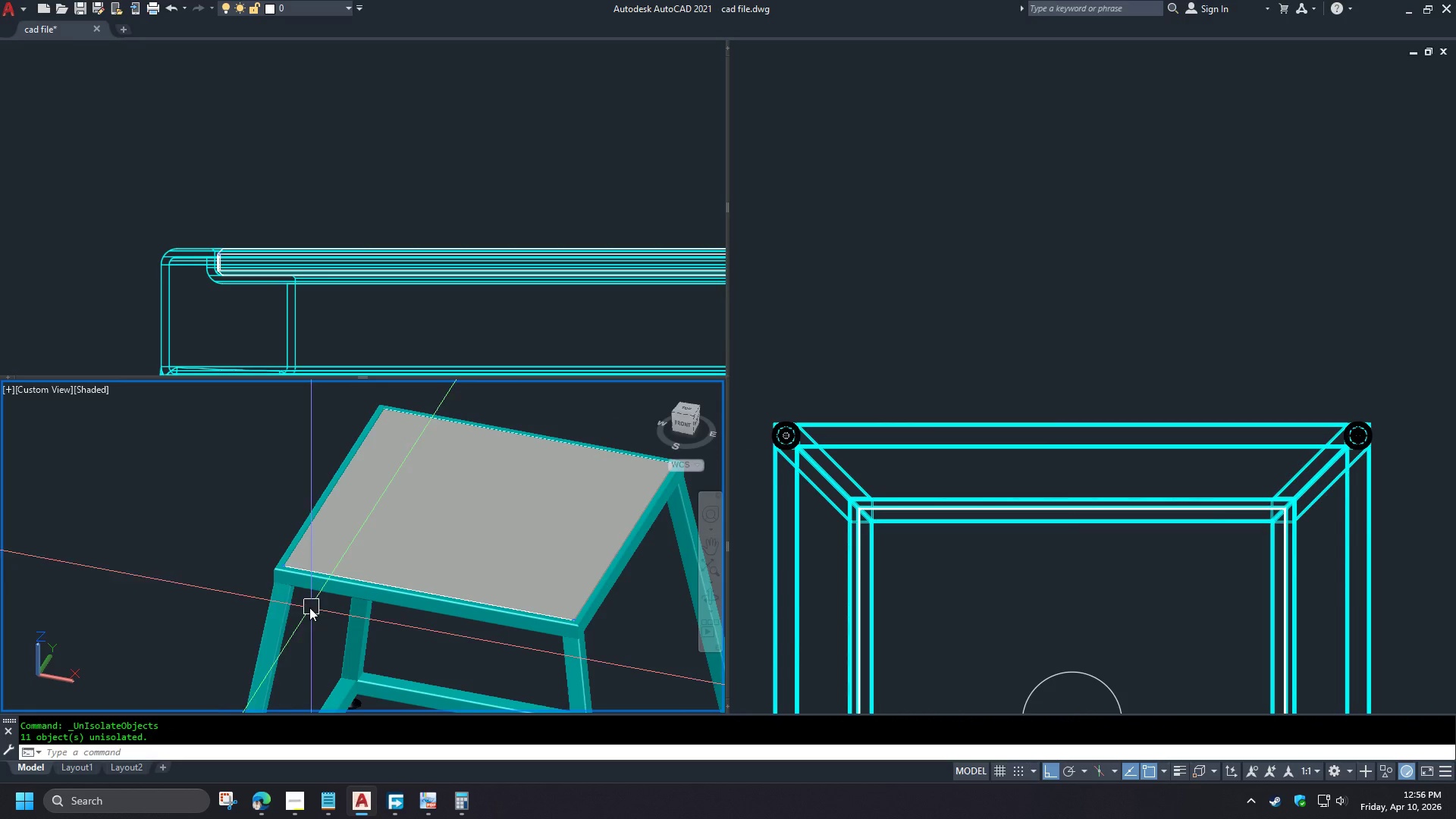 
scroll: coordinate [347, 561], scroll_direction: up, amount: 11.0
 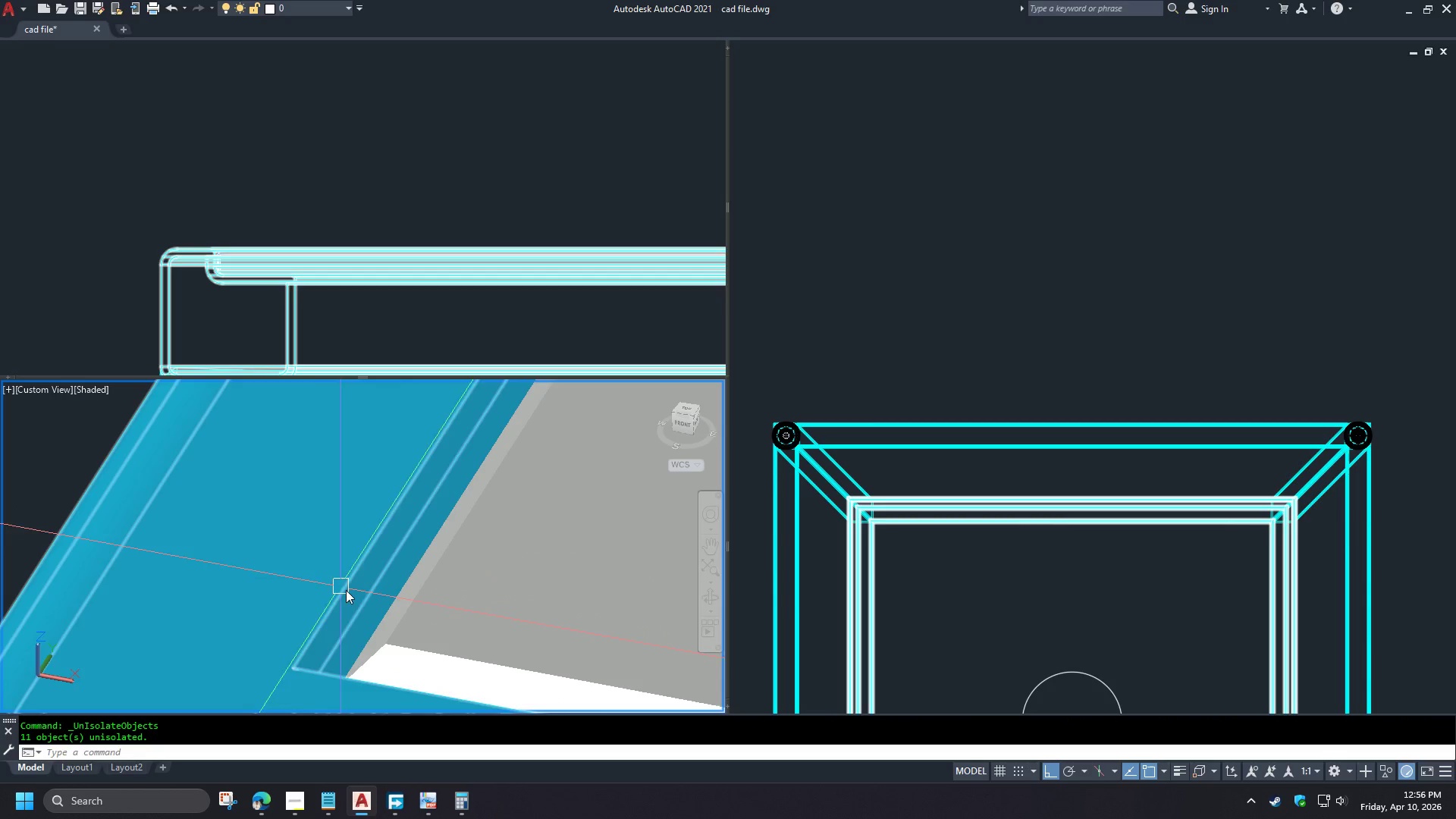 
hold_key(key=ShiftLeft, duration=1.5)
 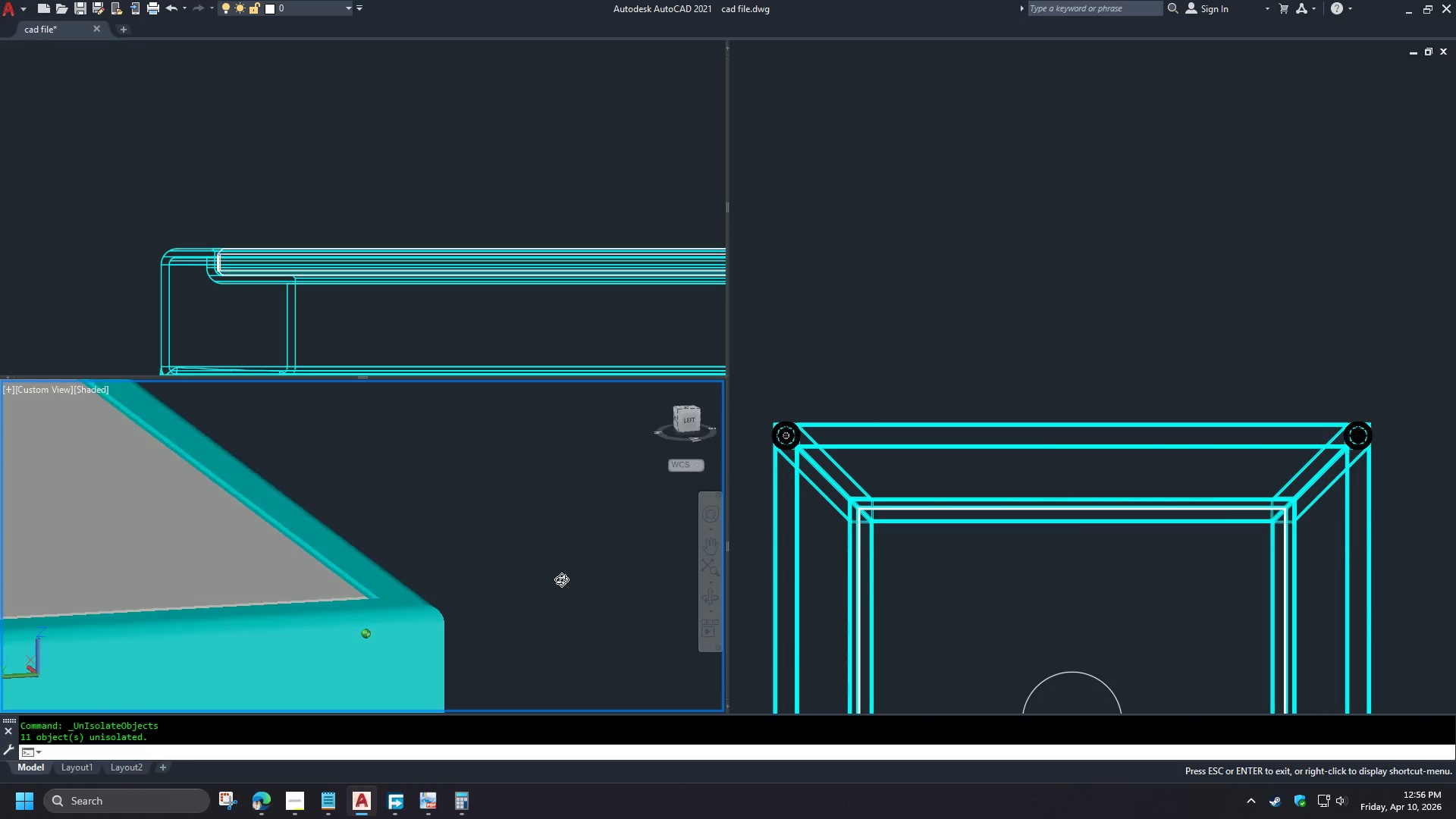 
scroll: coordinate [360, 588], scroll_direction: down, amount: 4.0
 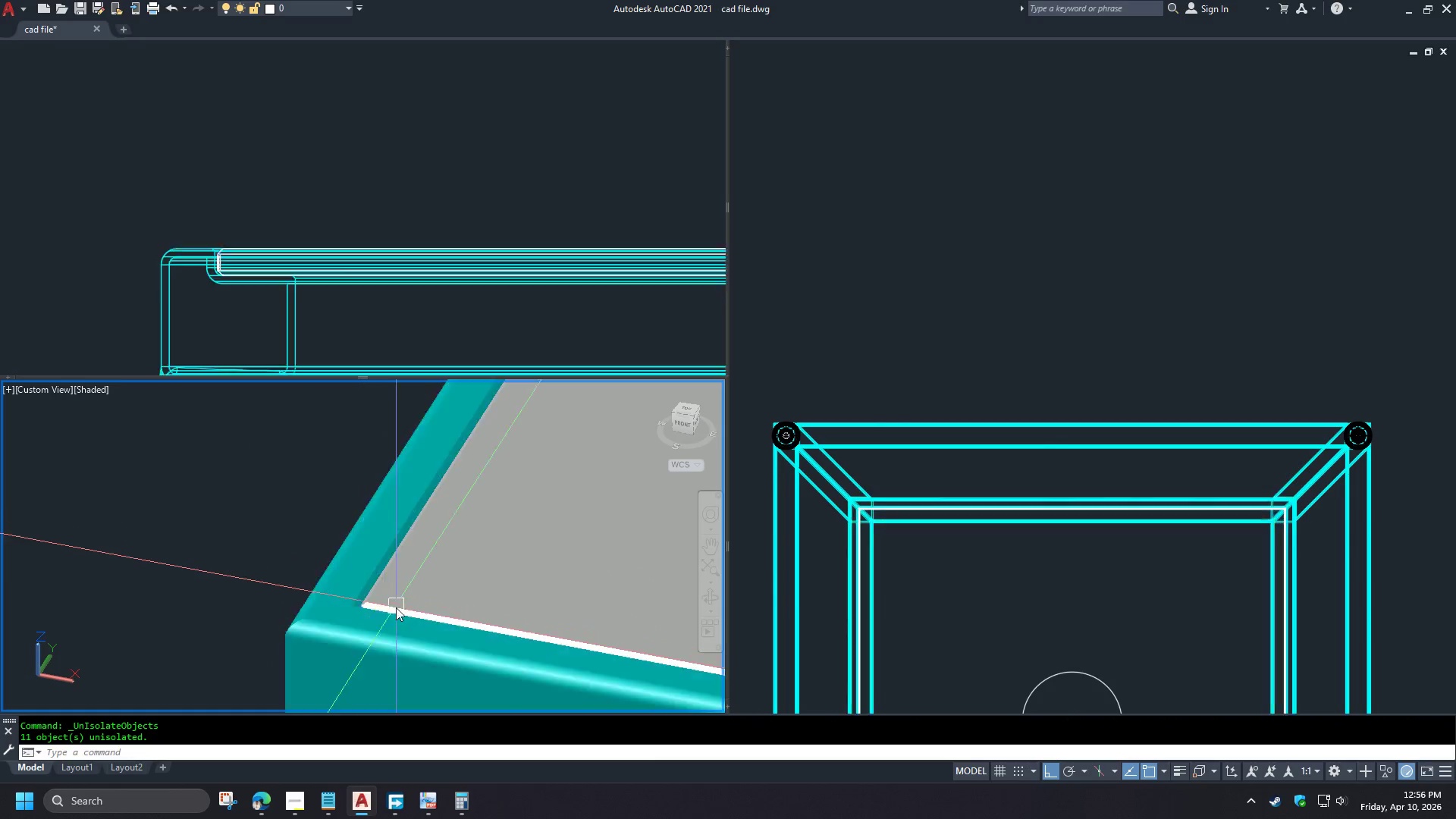 
hold_key(key=ShiftLeft, duration=1.51)
 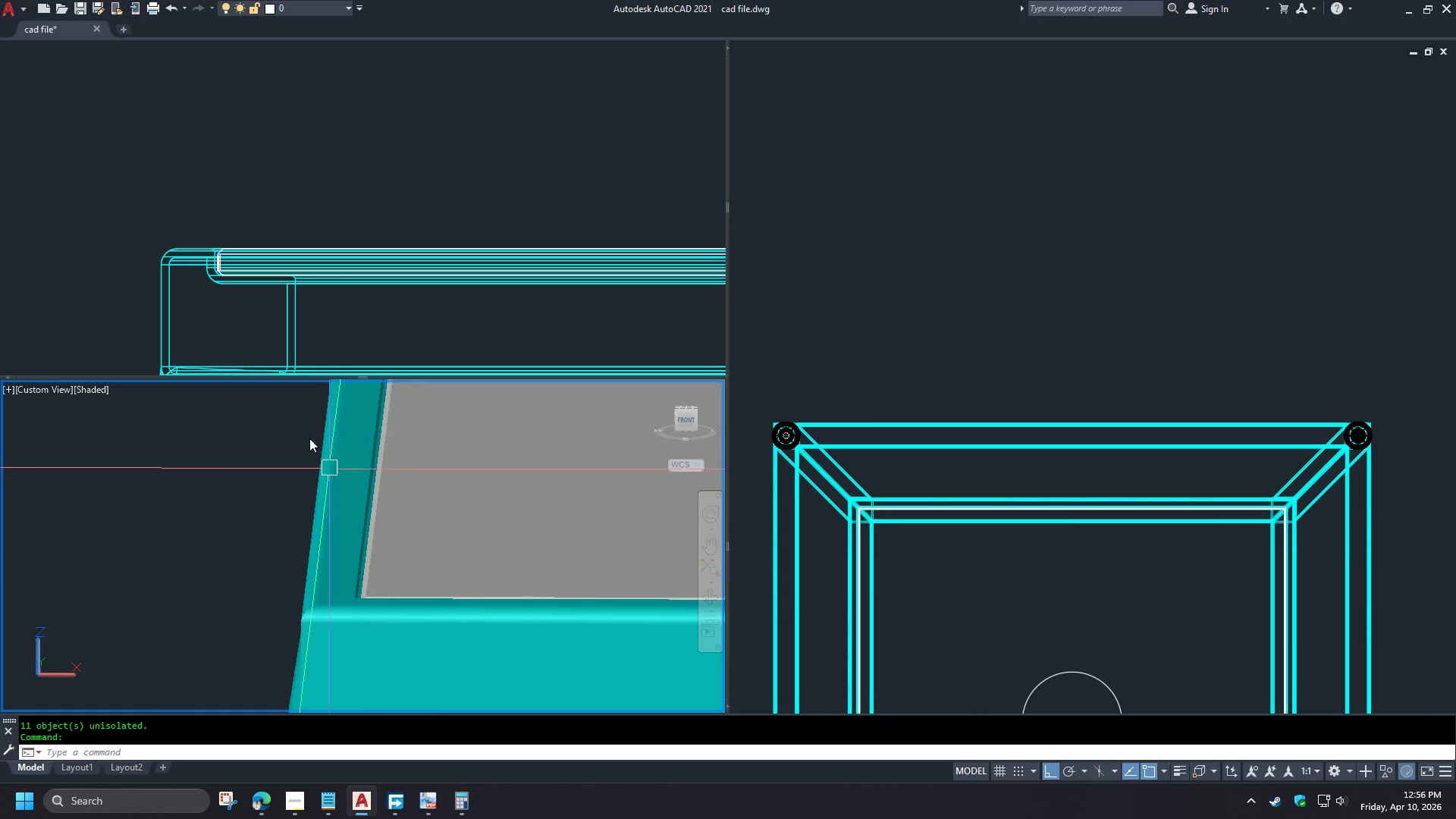 
hold_key(key=ShiftLeft, duration=0.42)
 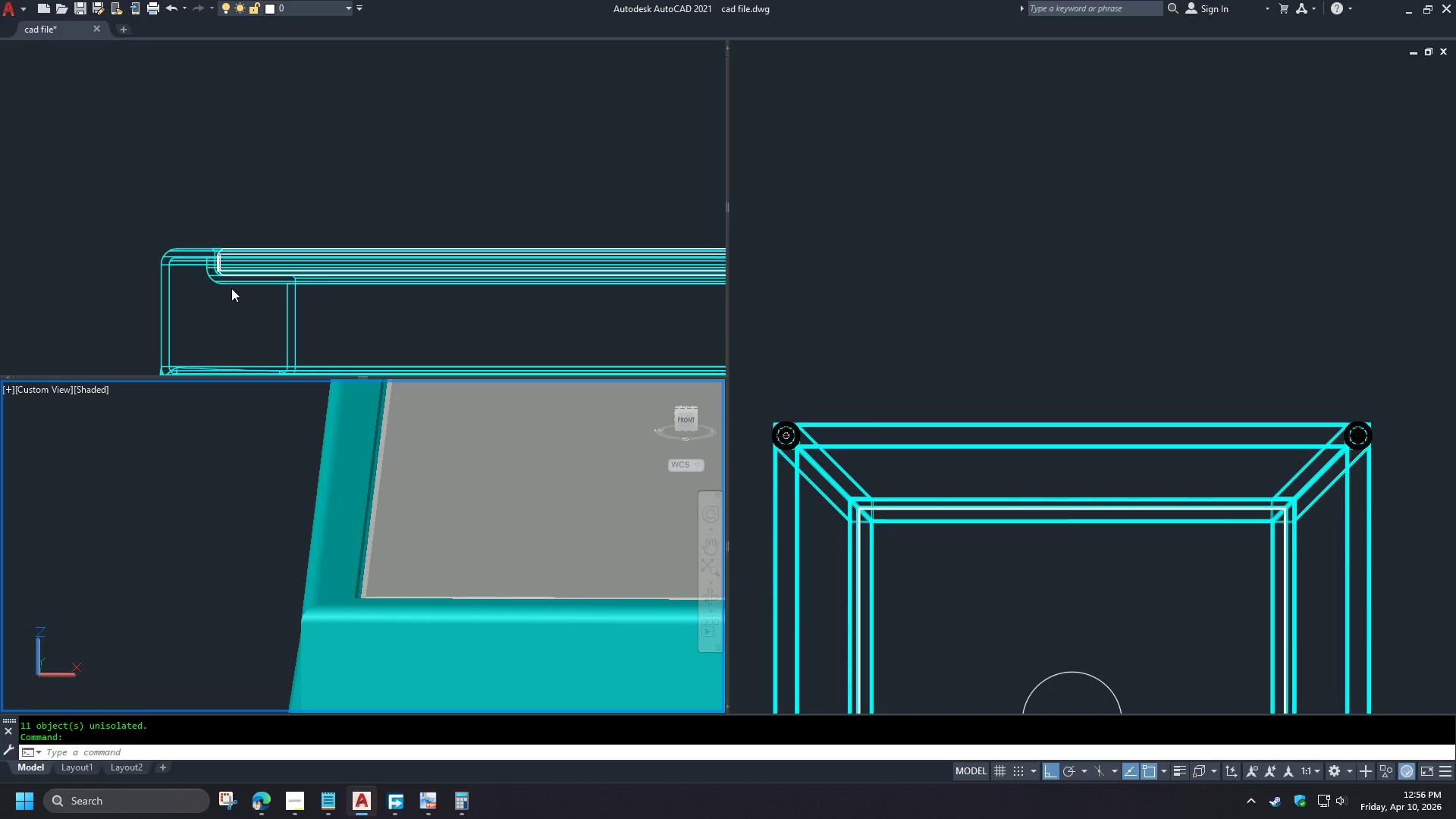 
left_click([239, 298])
 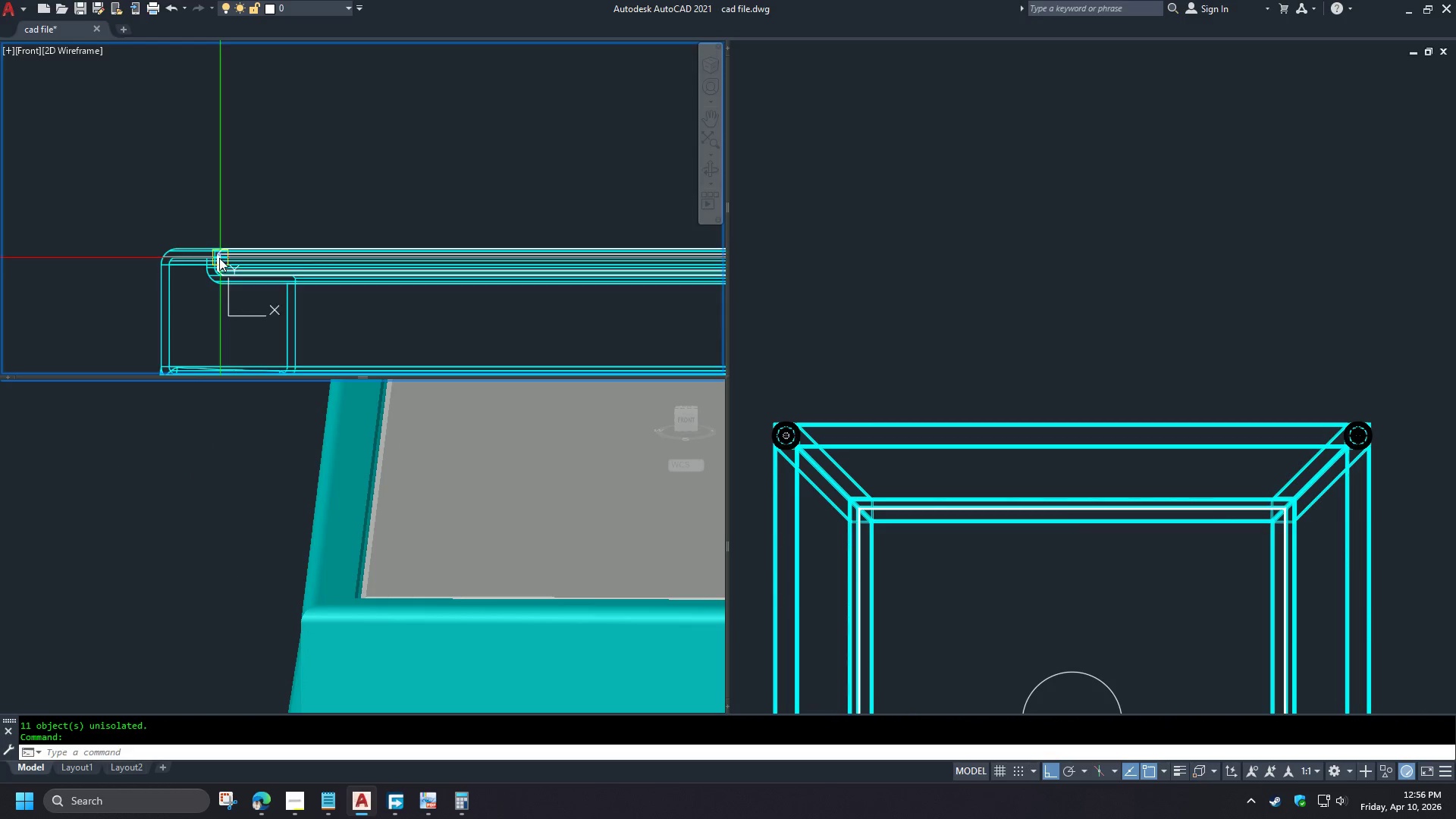 
scroll: coordinate [211, 287], scroll_direction: up, amount: 8.0
 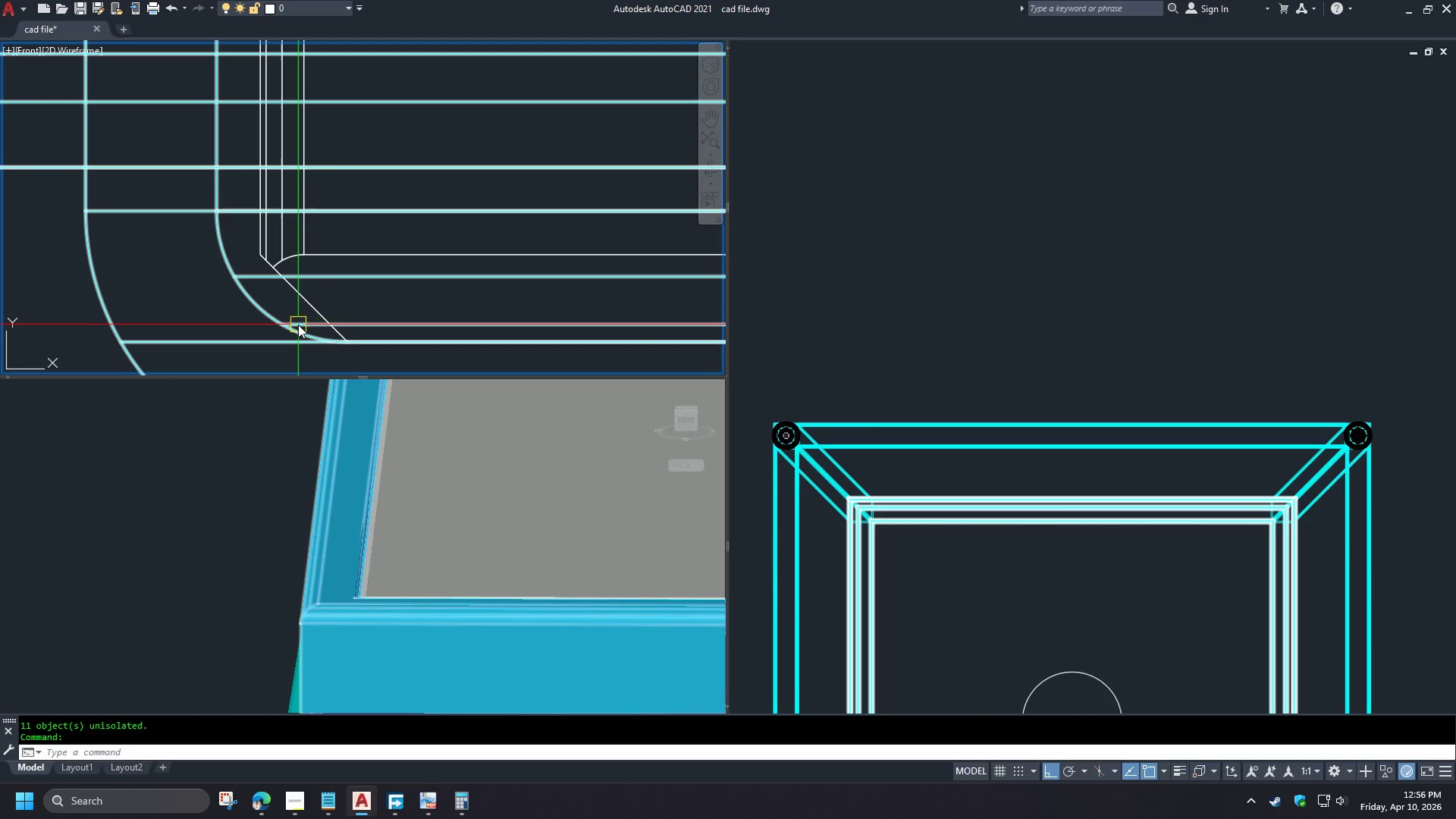 
scroll: coordinate [247, 328], scroll_direction: down, amount: 2.0
 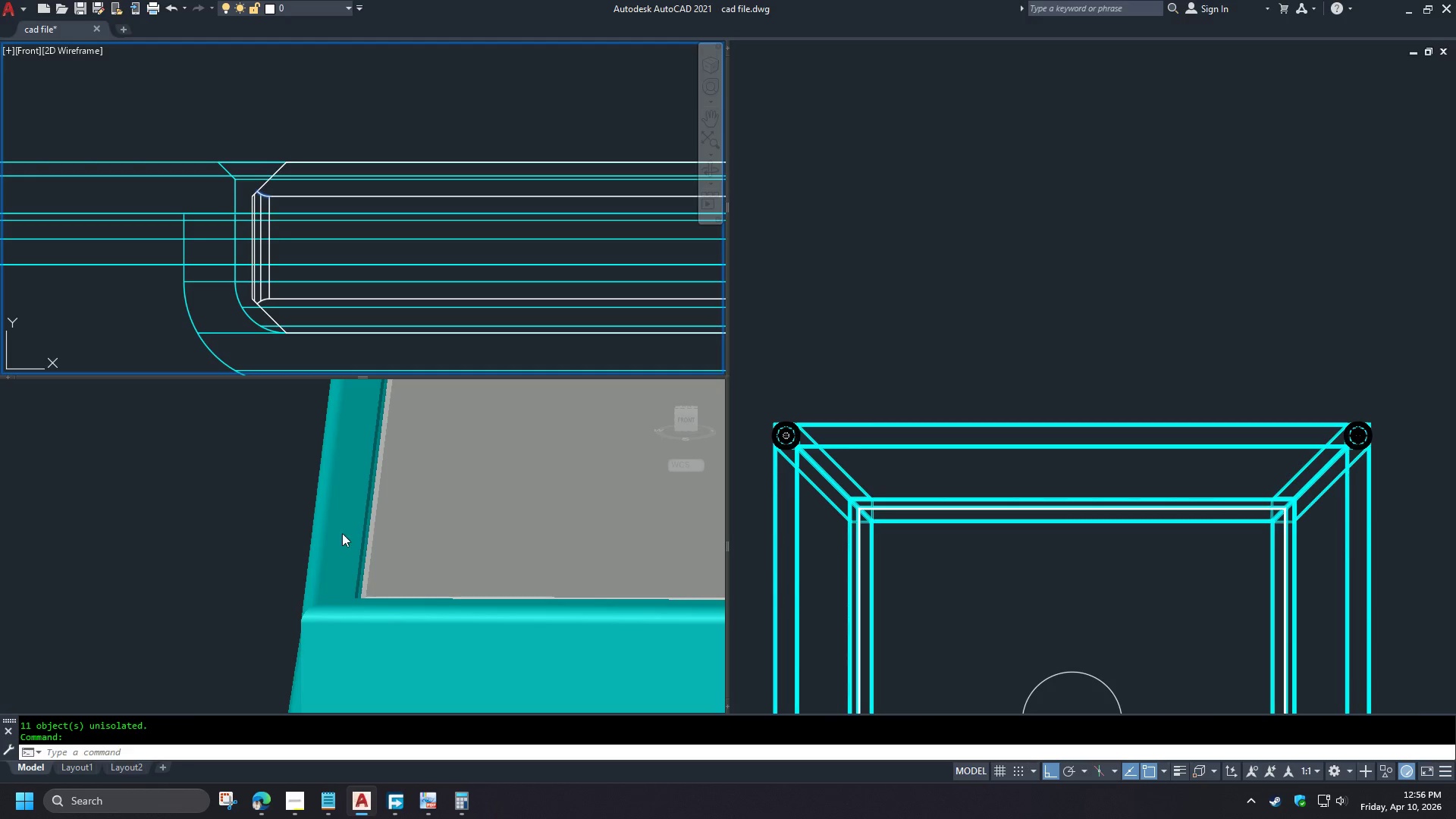 
left_click([249, 534])
 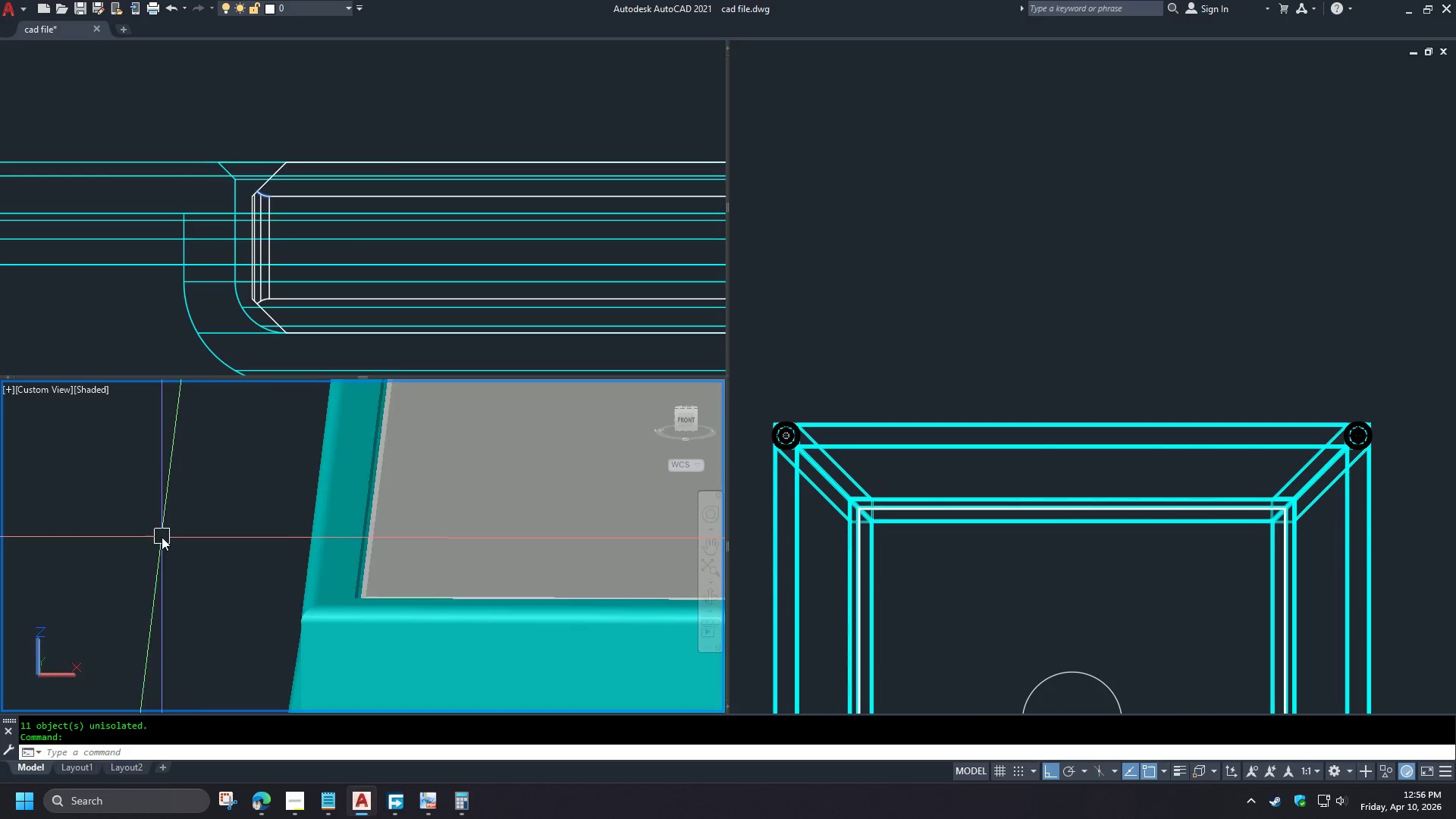 
scroll: coordinate [159, 534], scroll_direction: down, amount: 4.0
 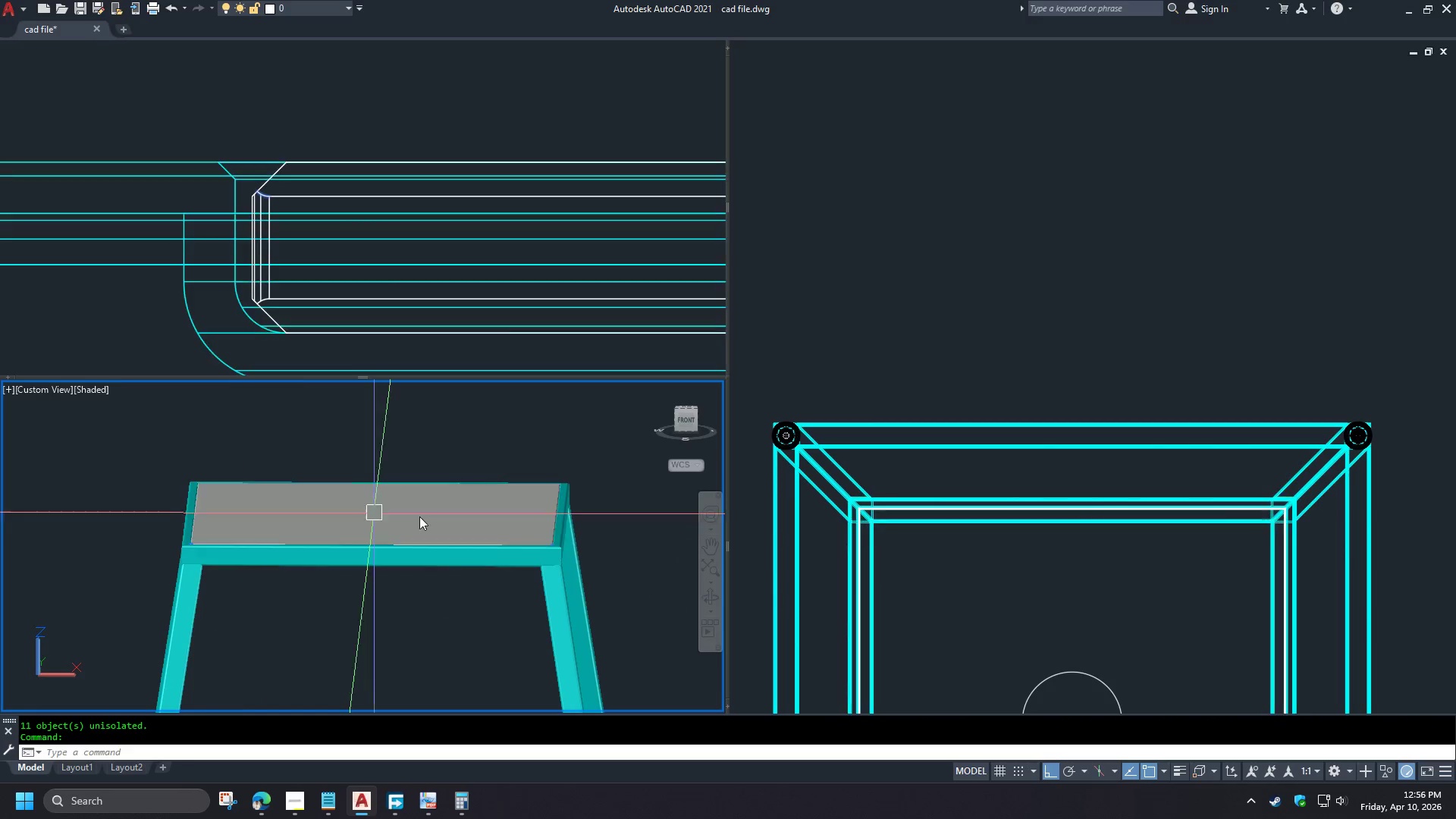 
hold_key(key=ShiftLeft, duration=1.51)
 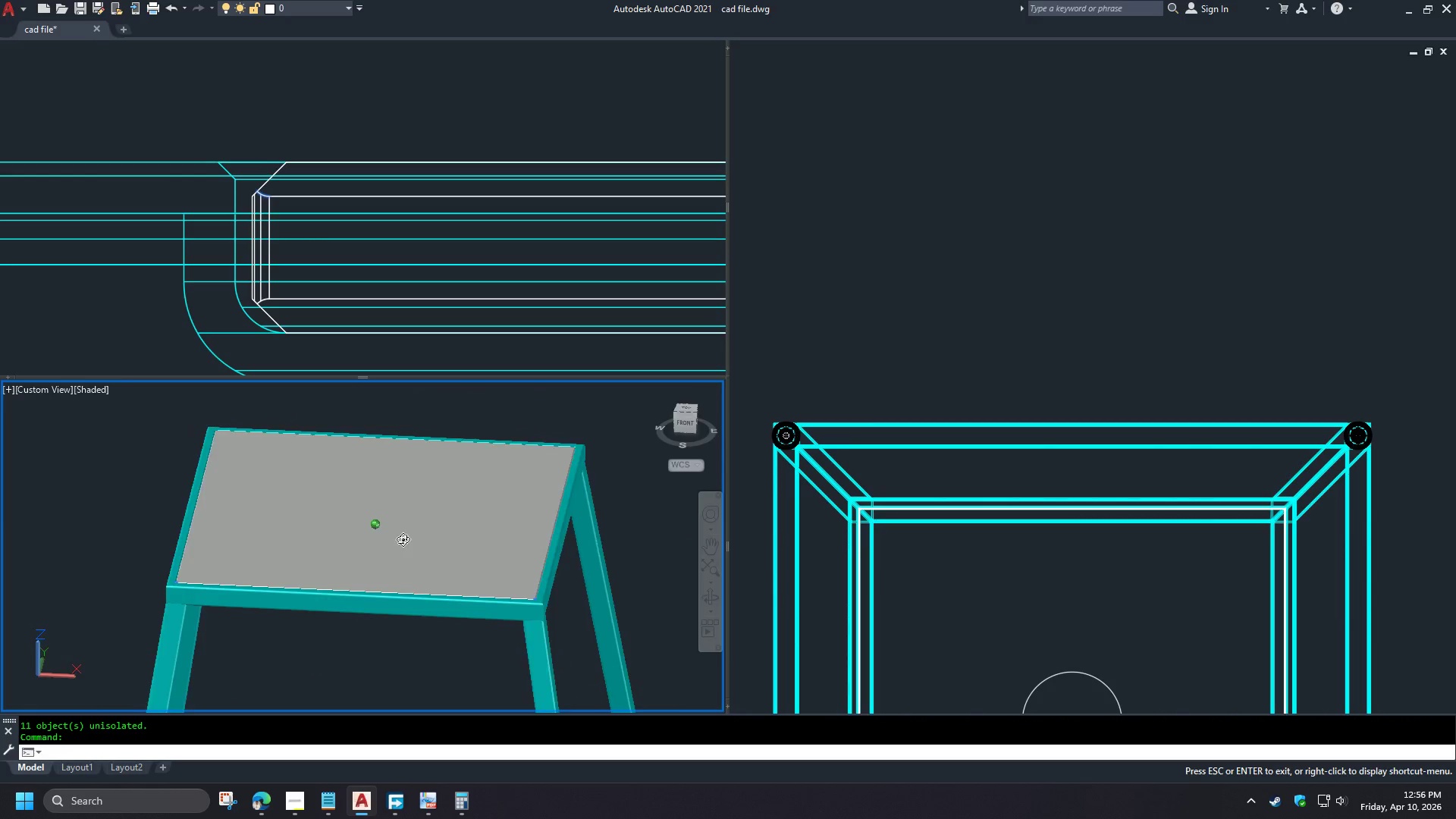 
hold_key(key=ShiftLeft, duration=1.5)
 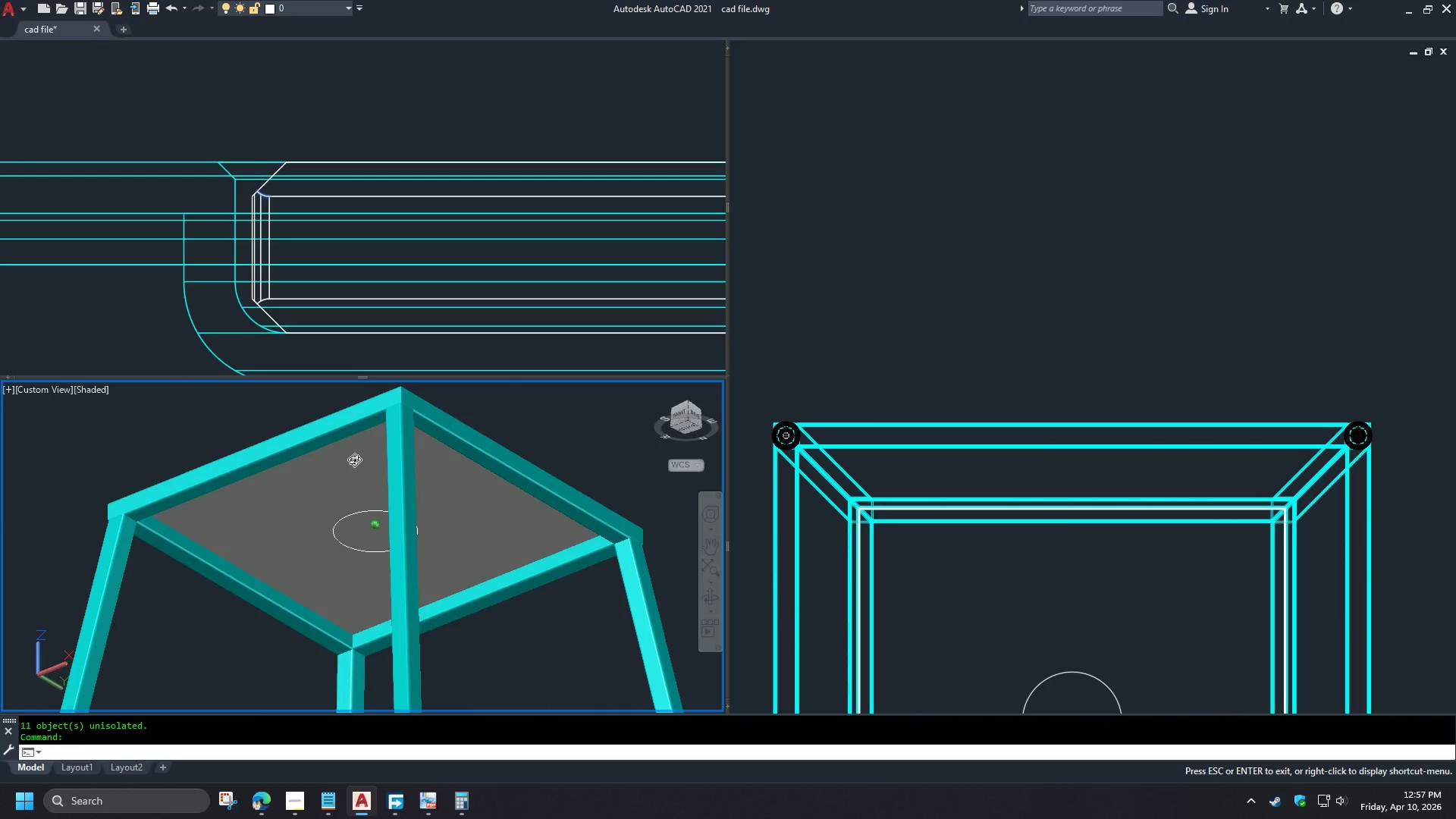 
hold_key(key=ShiftLeft, duration=0.98)
 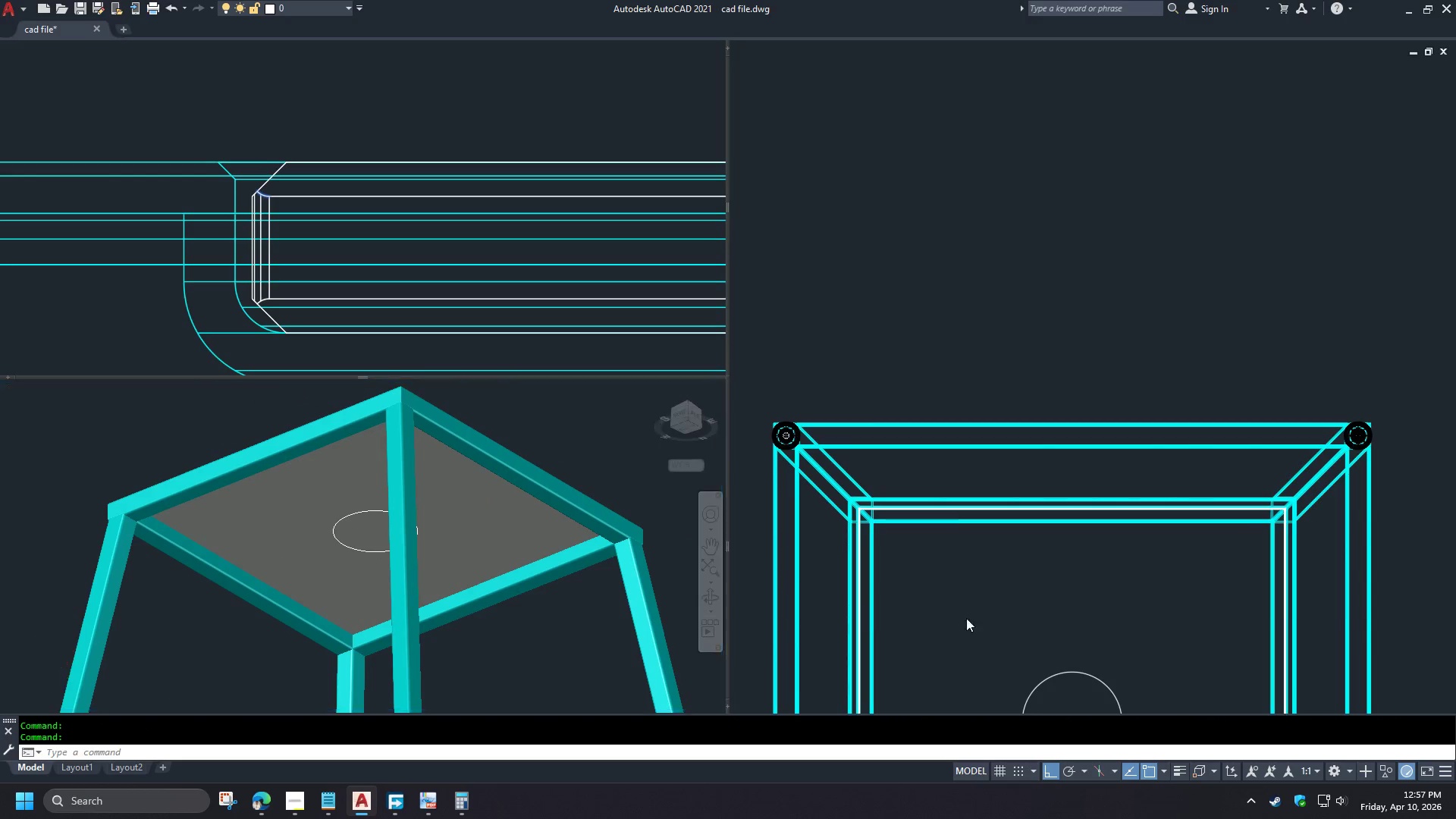 
left_click_drag(start_coordinate=[945, 618], to_coordinate=[968, 613])
 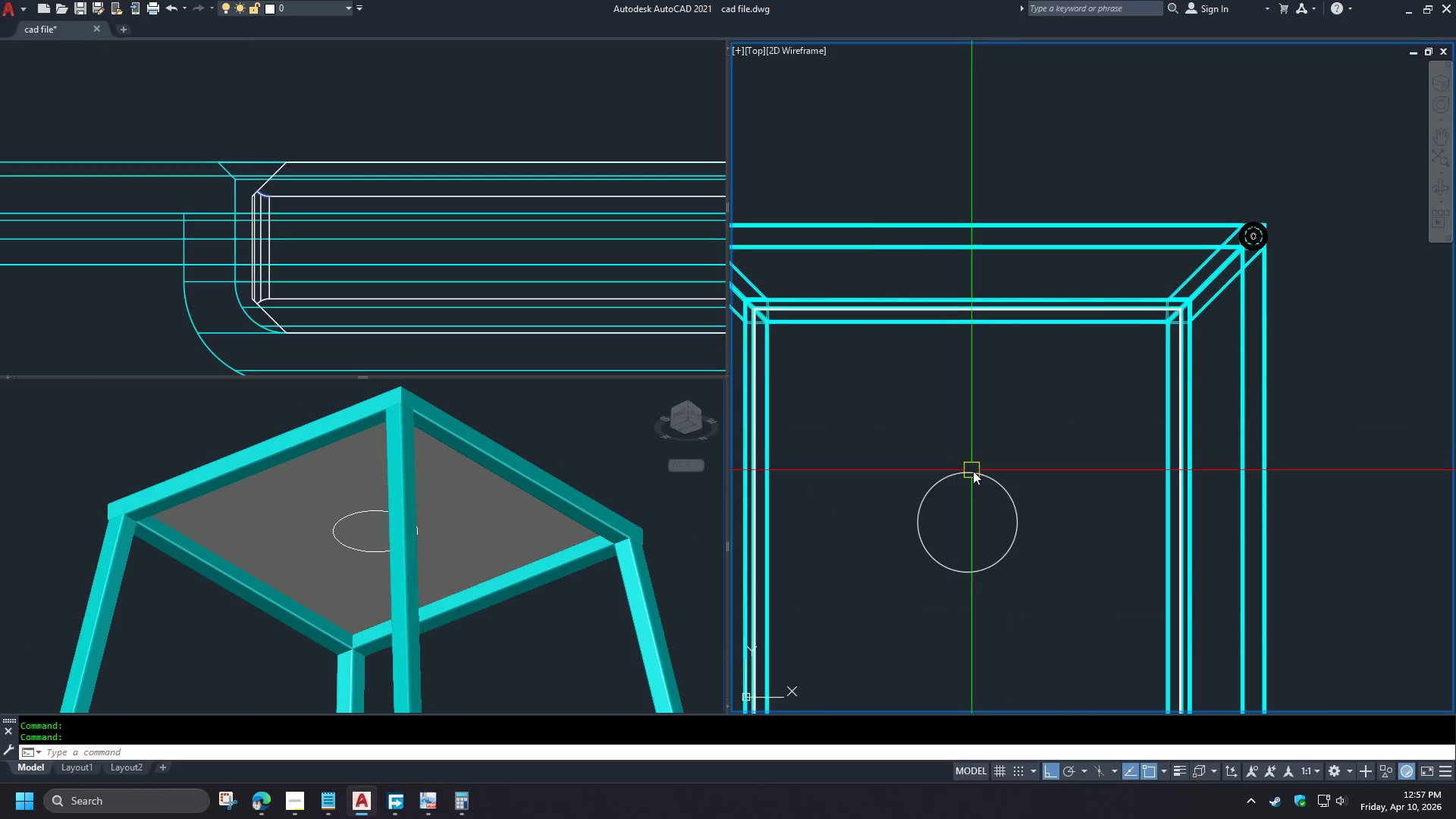 
left_click([977, 474])
 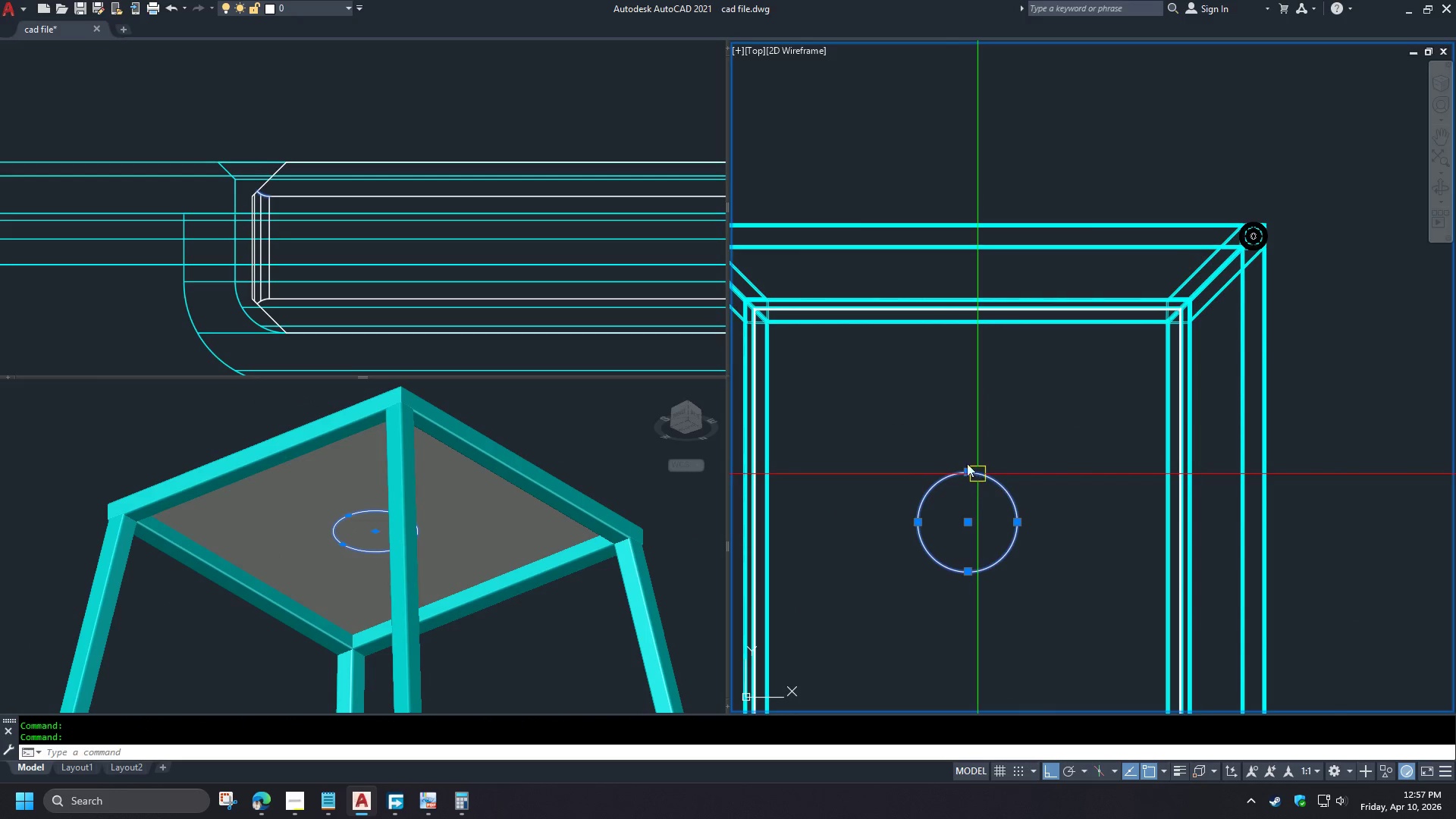 
type(e re )
 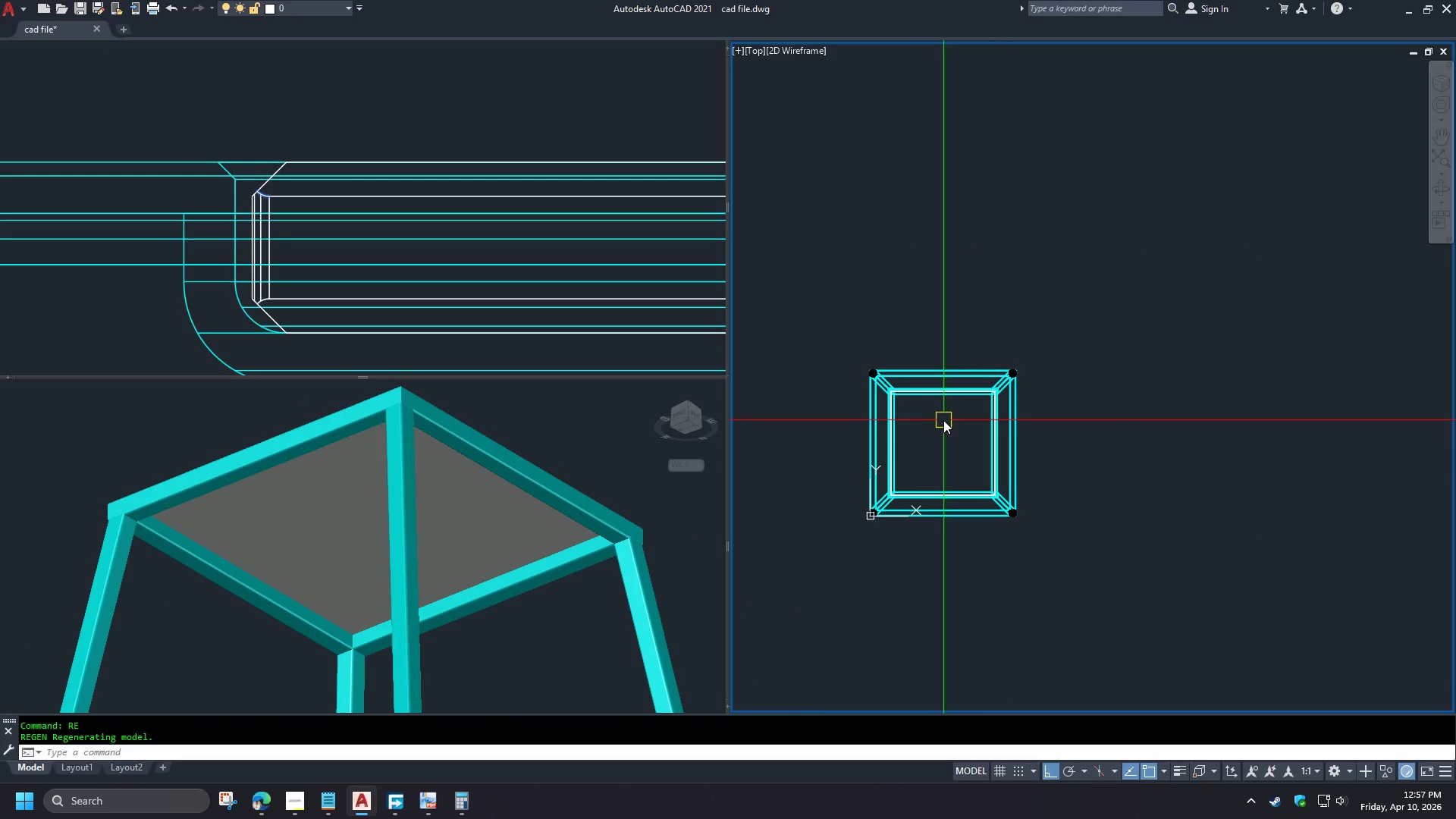 
scroll: coordinate [940, 417], scroll_direction: down, amount: 3.0
 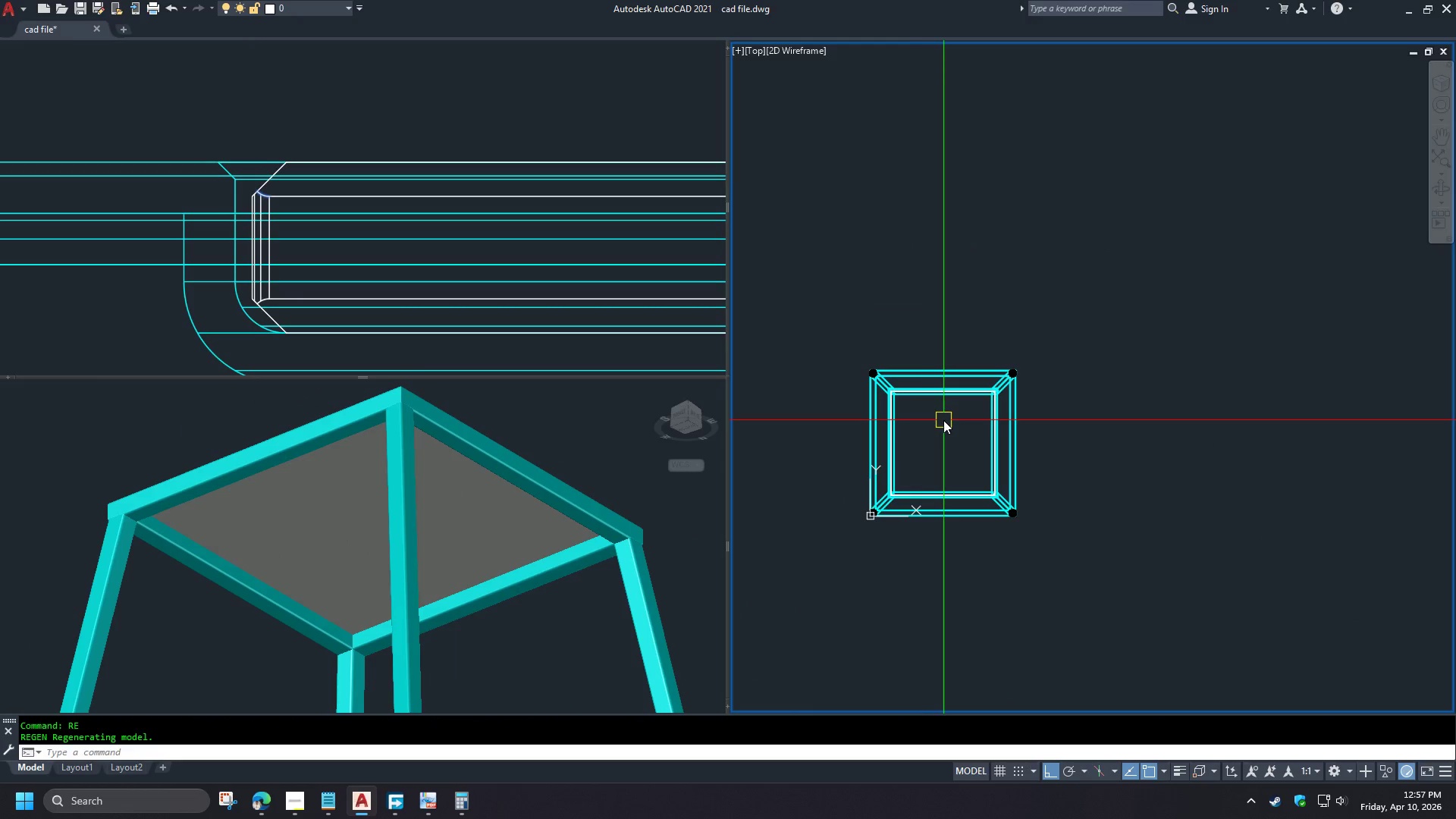 
scroll: coordinate [927, 405], scroll_direction: up, amount: 3.0
 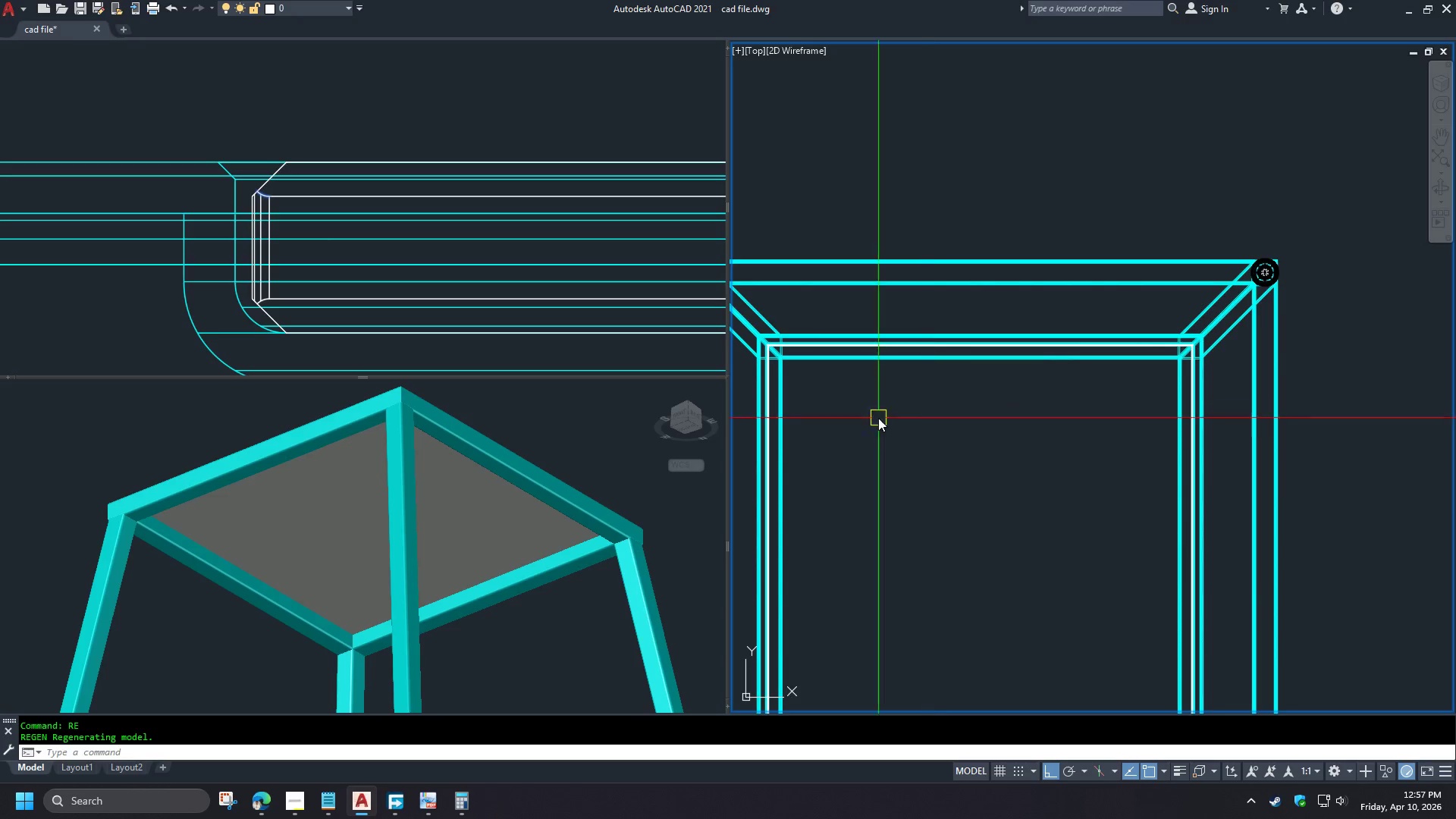 
left_click([531, 422])
 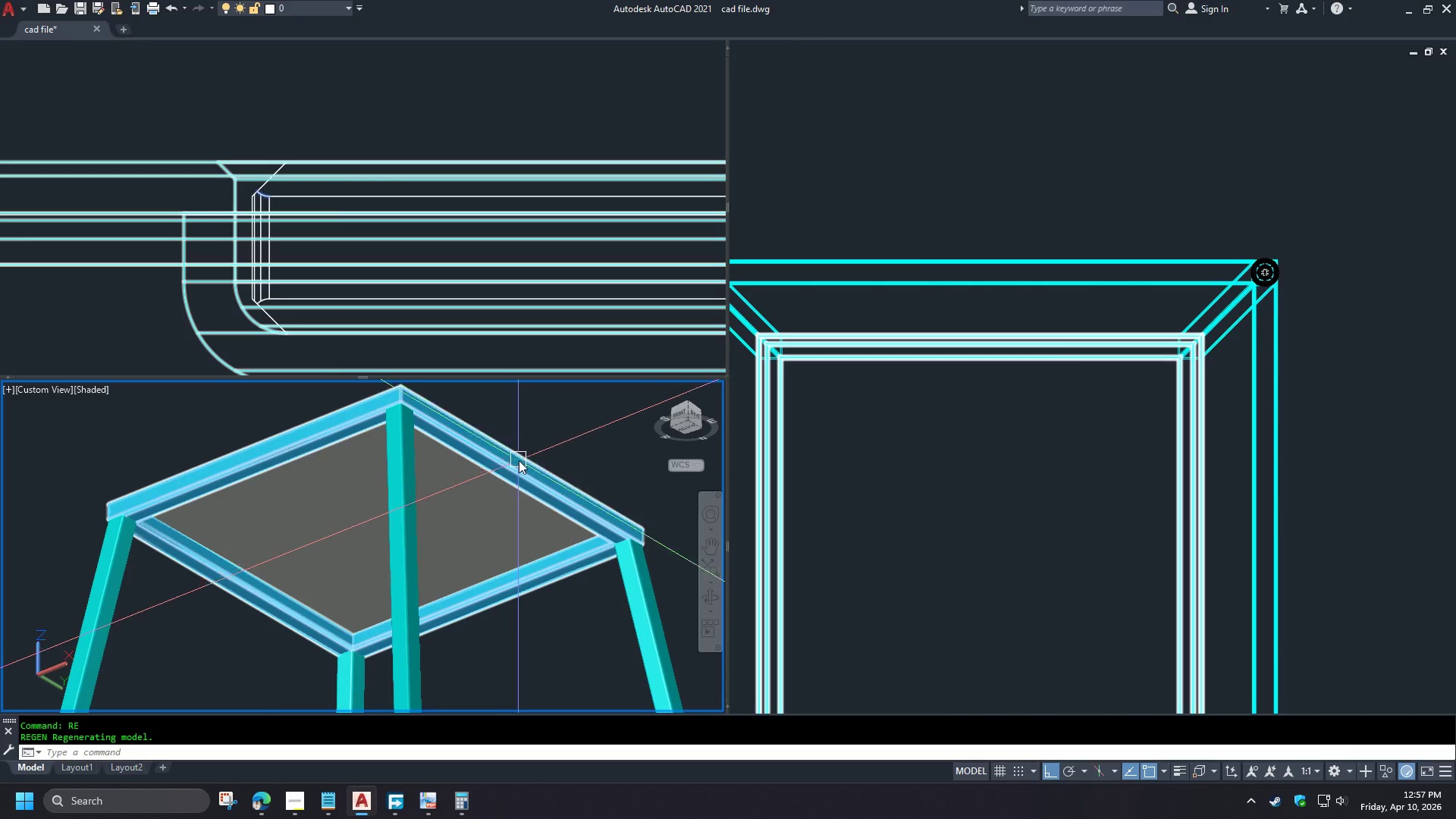 
hold_key(key=ShiftLeft, duration=0.84)
 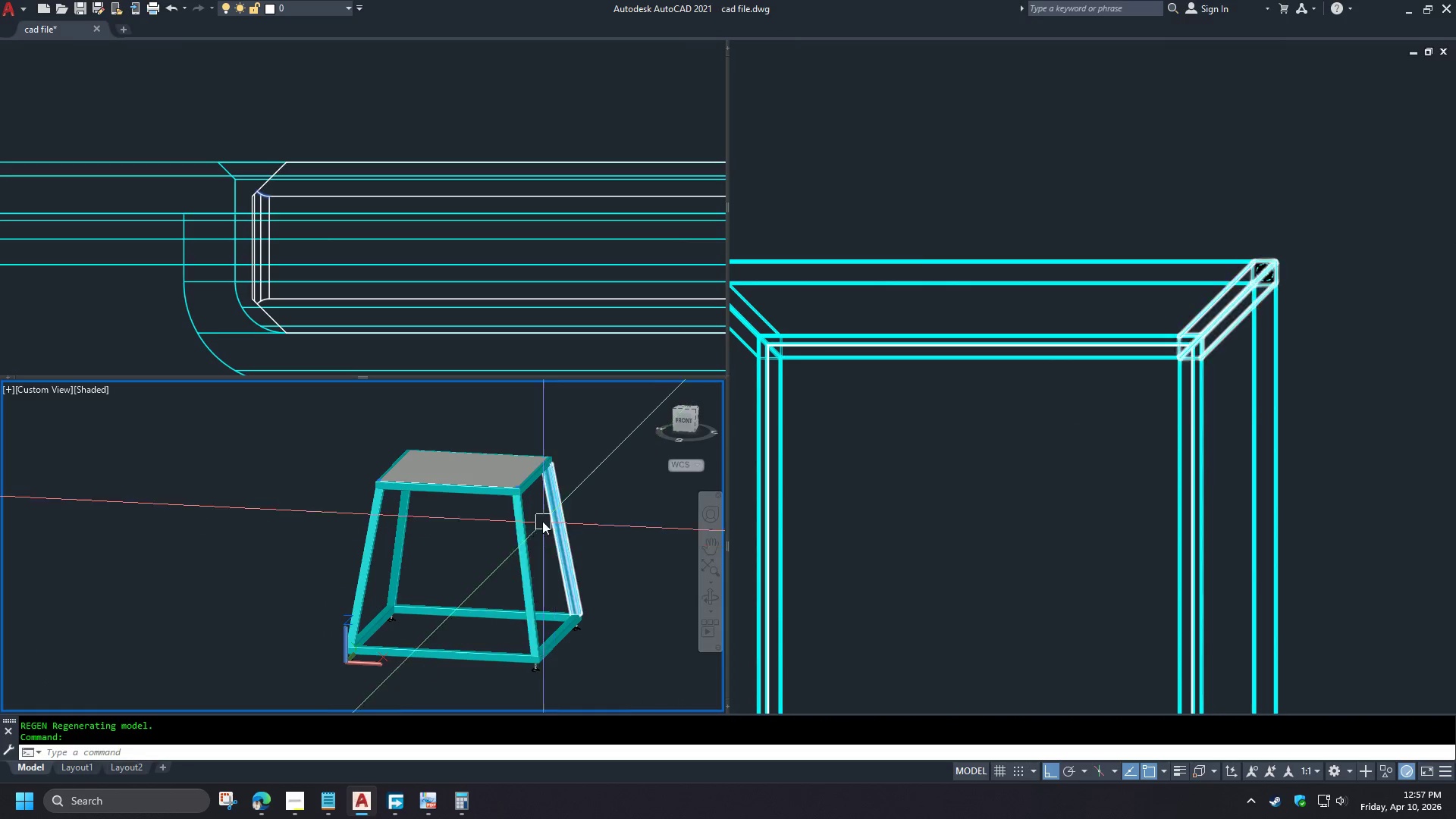 
scroll: coordinate [521, 463], scroll_direction: down, amount: 2.0
 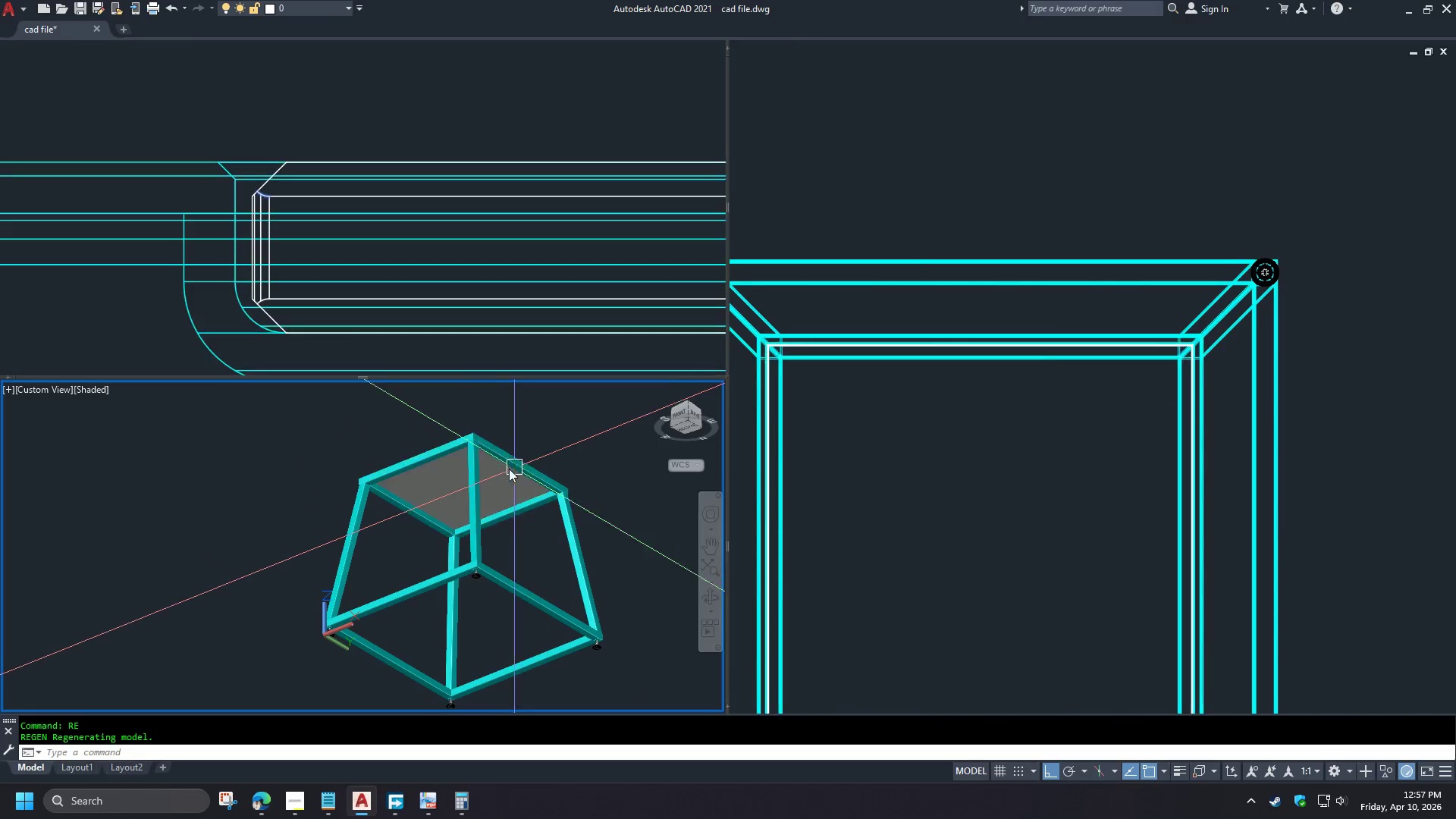 
scroll: coordinate [517, 496], scroll_direction: up, amount: 3.0
 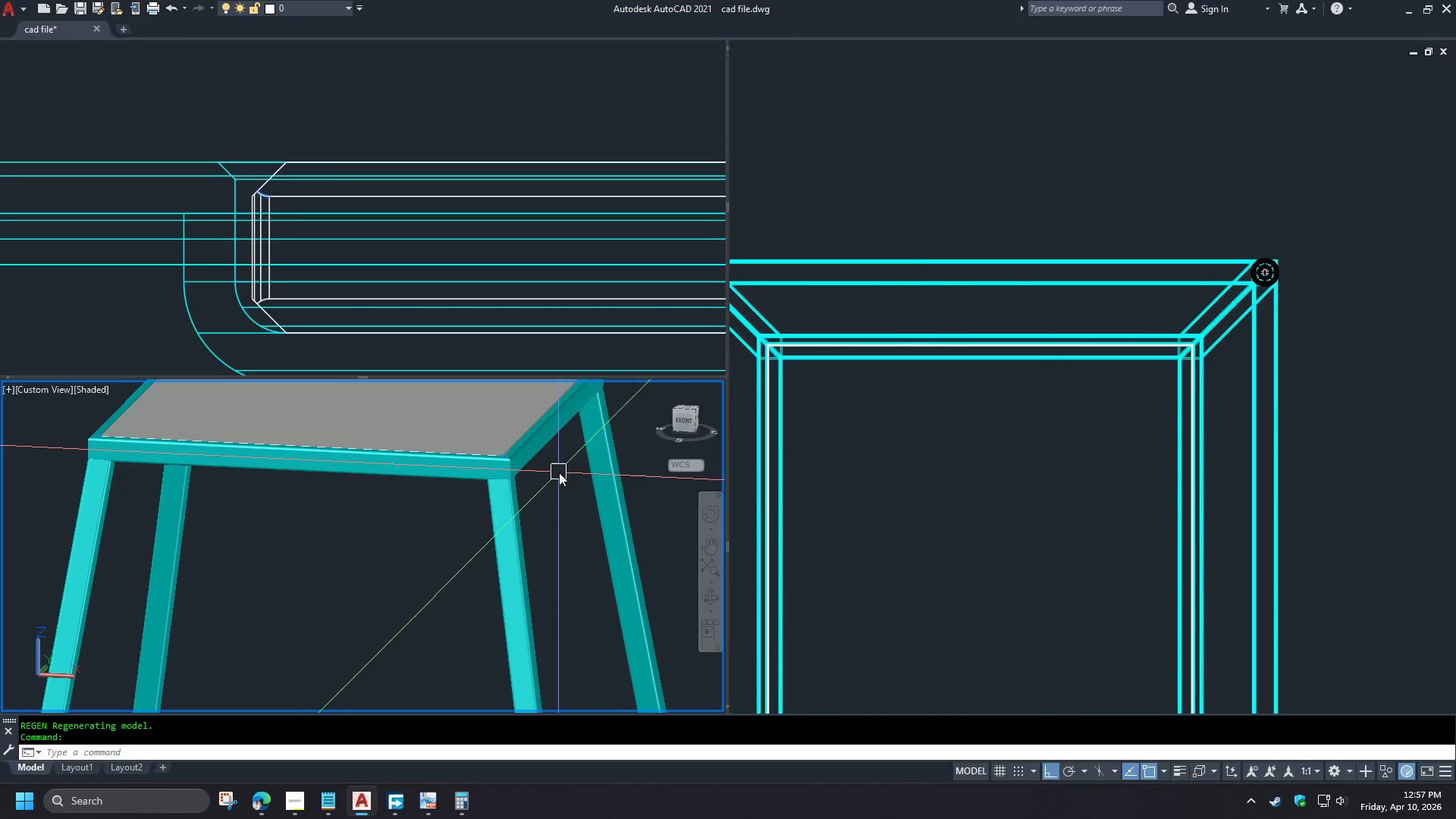 
scroll: coordinate [569, 519], scroll_direction: down, amount: 2.0
 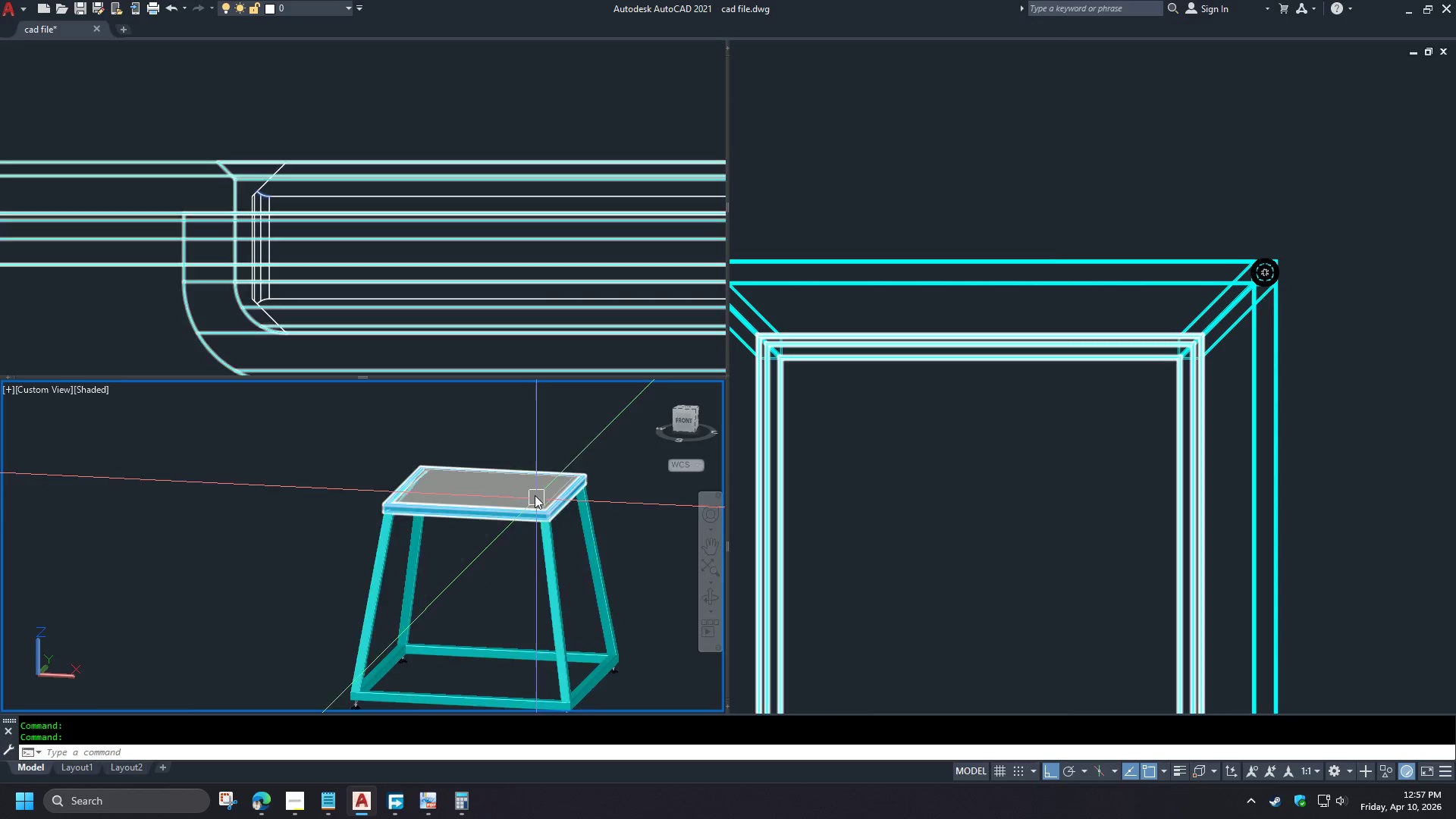 
scroll: coordinate [532, 487], scroll_direction: up, amount: 4.0
 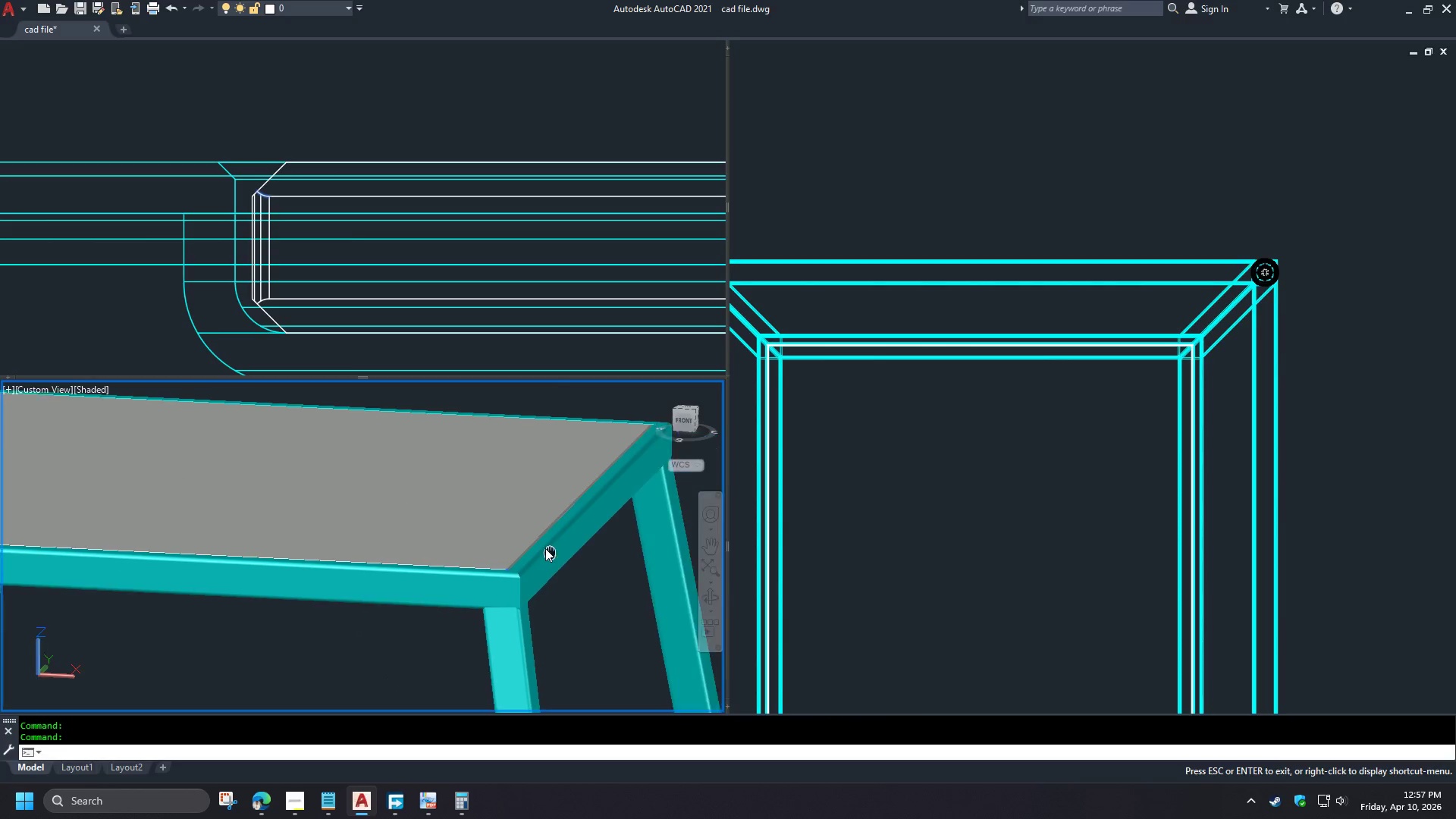 
hold_key(key=ShiftLeft, duration=1.5)
scroll: coordinate [540, 574], scroll_direction: down, amount: 1.0
 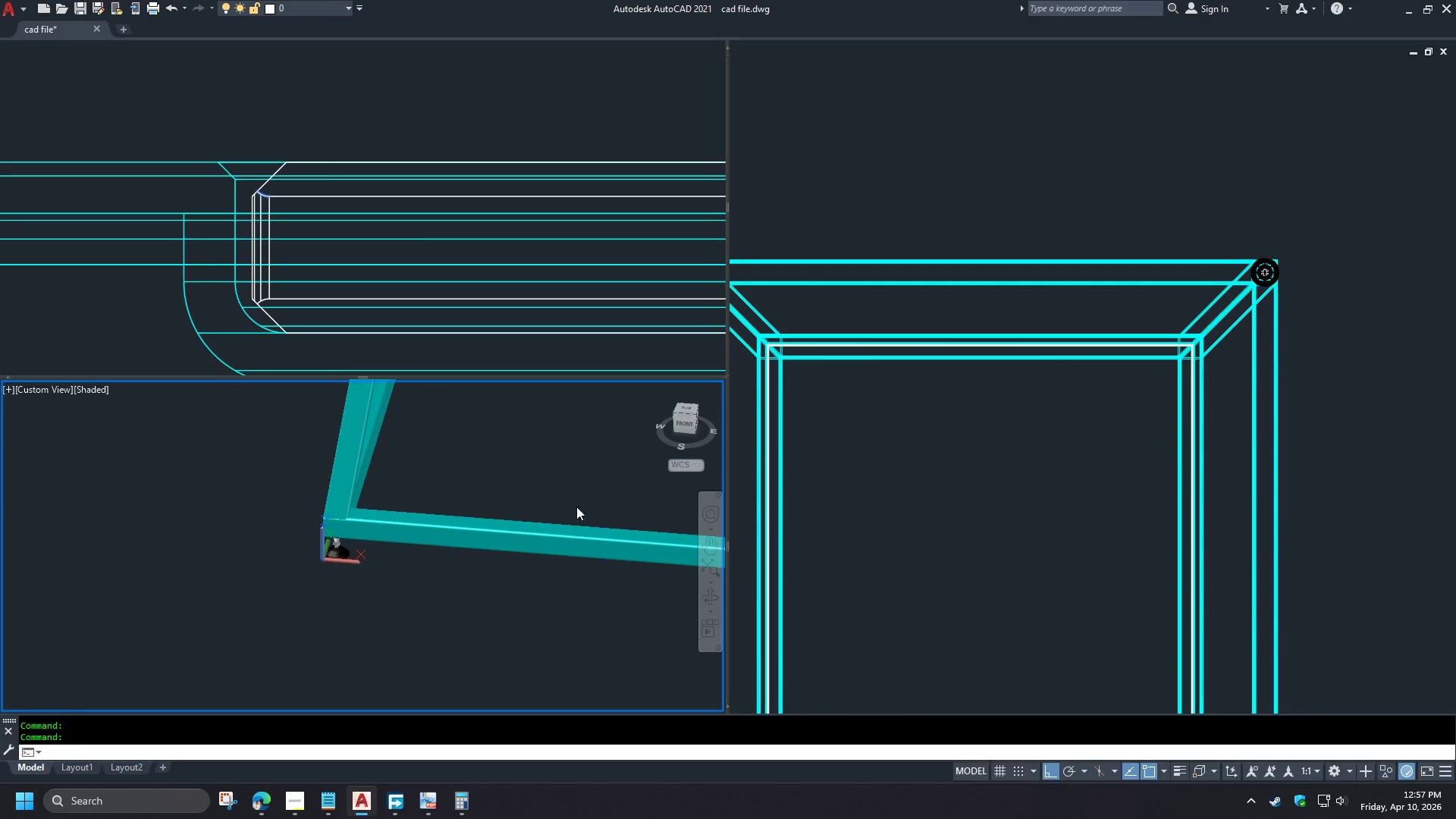 
scroll: coordinate [173, 523], scroll_direction: up, amount: 9.0
 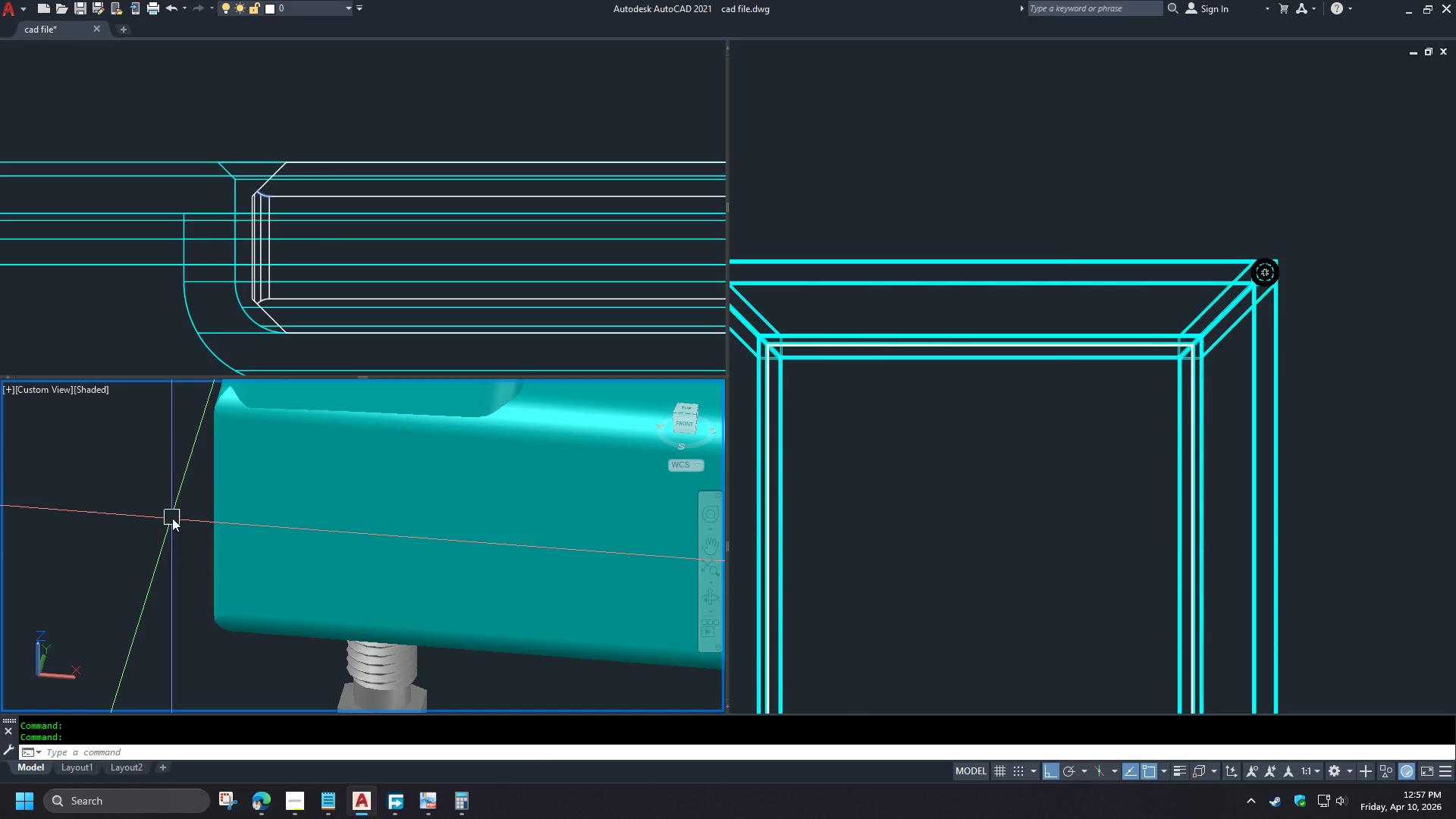 
type(vs x )
 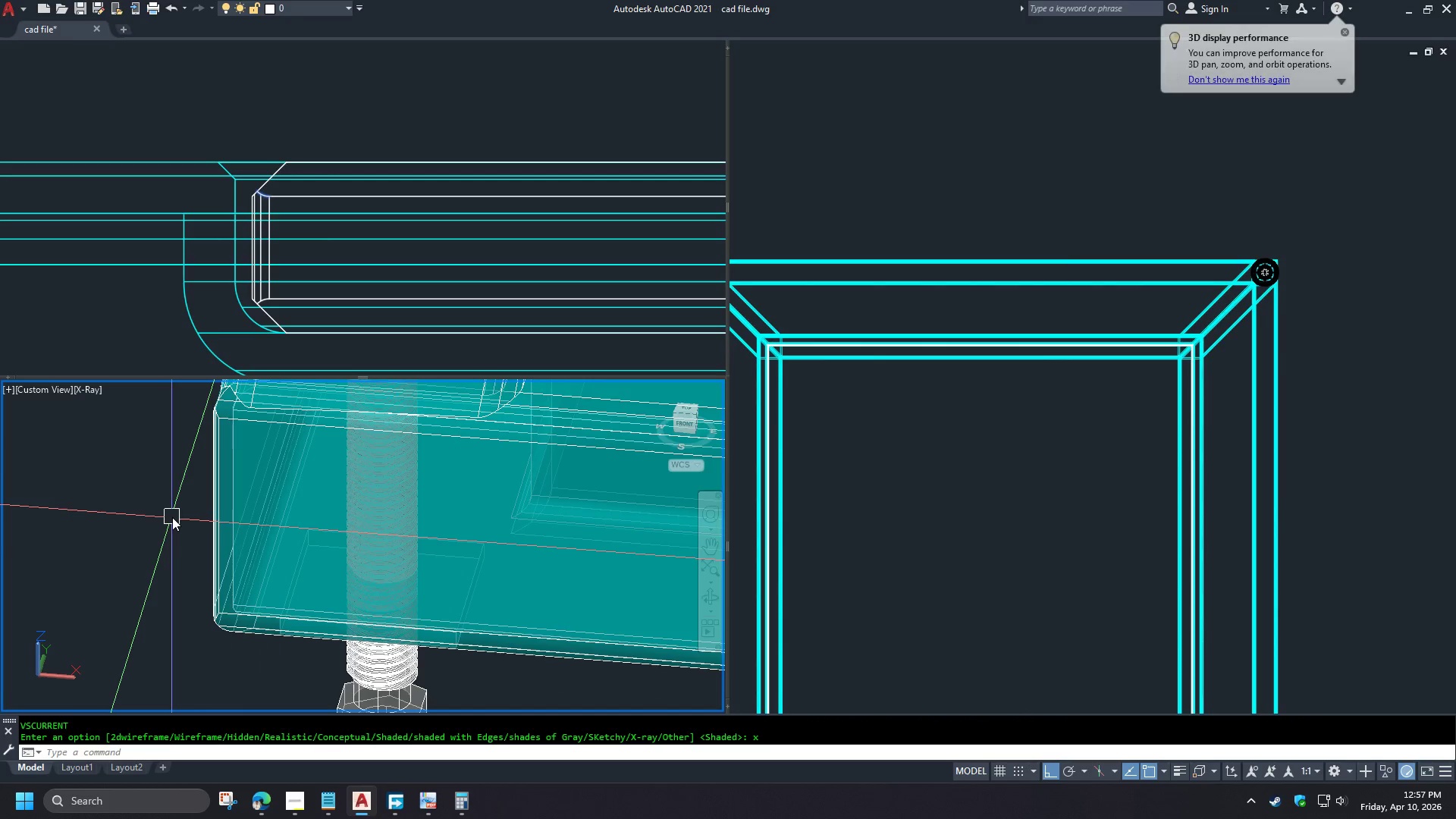 
hold_key(key=ShiftLeft, duration=1.5)
 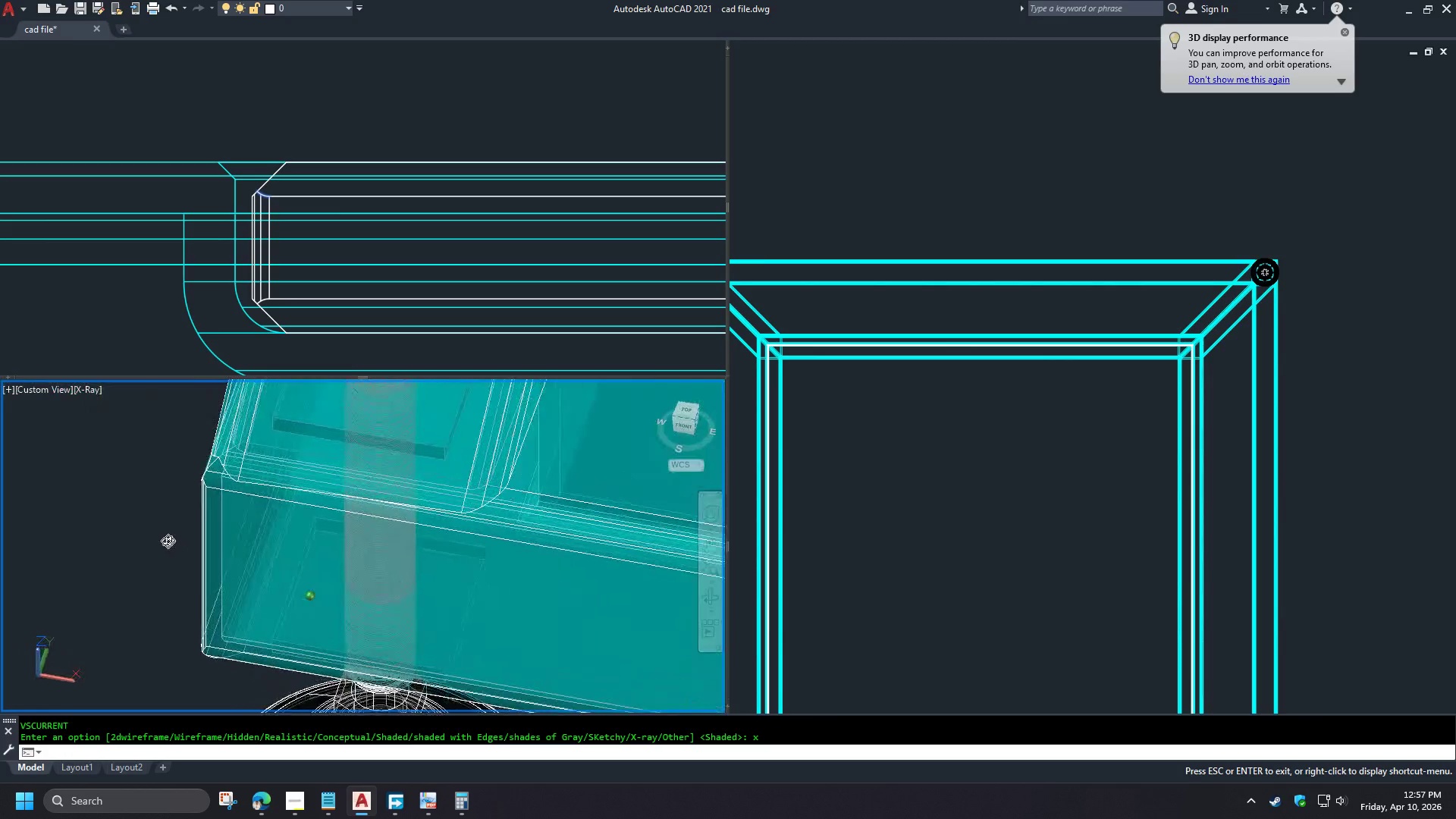 
hold_key(key=ShiftLeft, duration=1.02)
 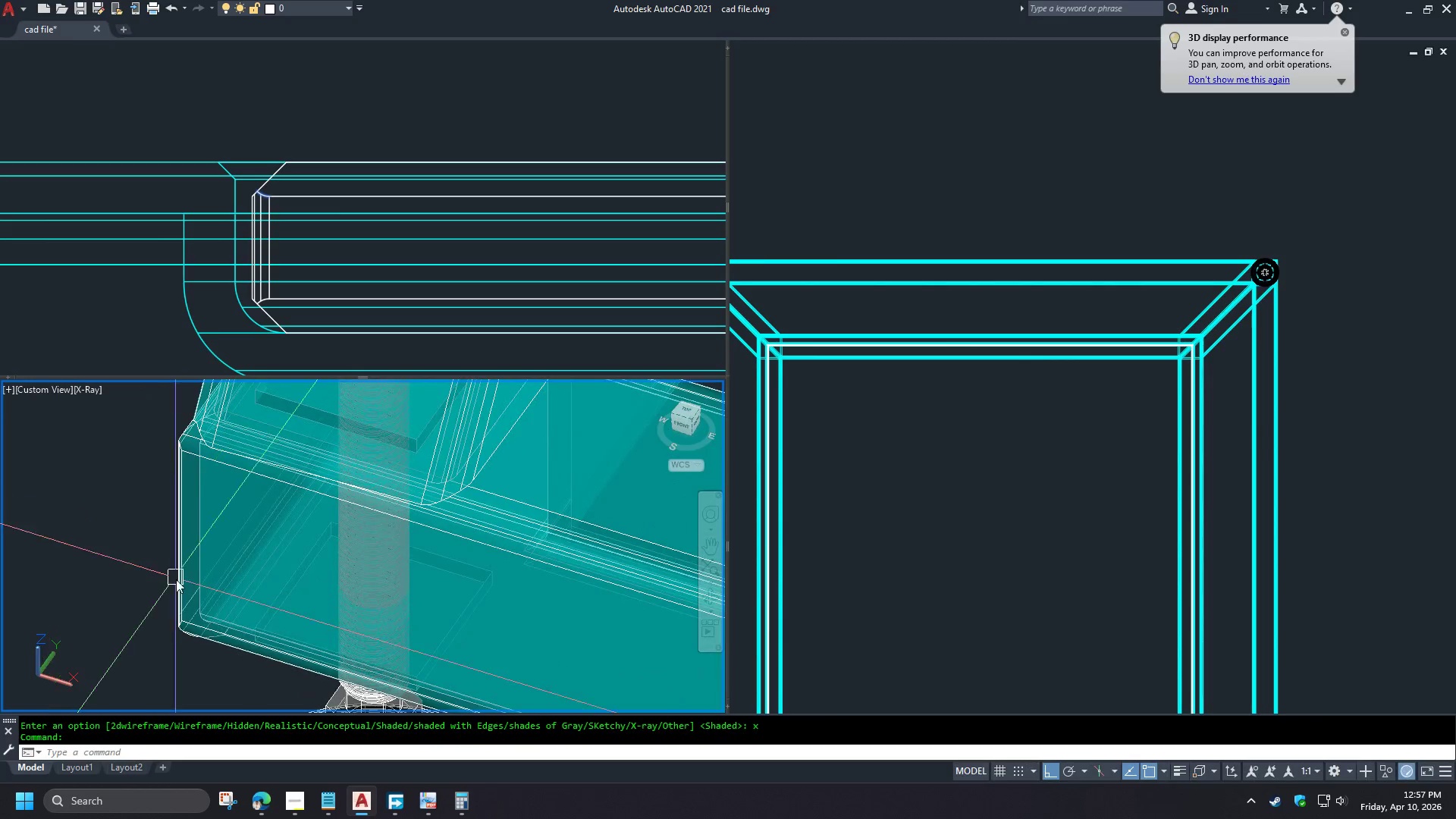 
scroll: coordinate [196, 665], scroll_direction: up, amount: 6.0
 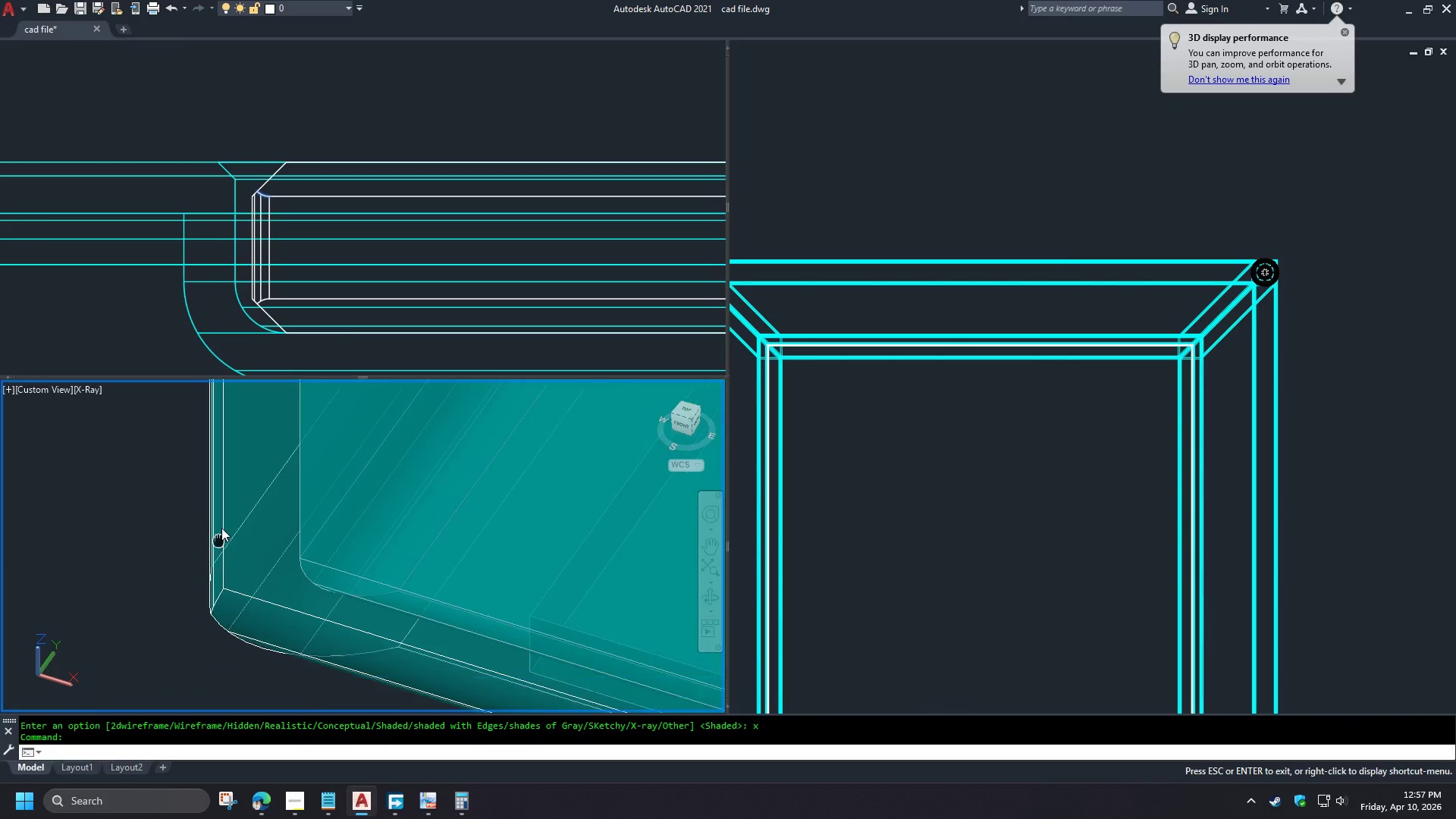 
scroll: coordinate [214, 593], scroll_direction: down, amount: 6.0
 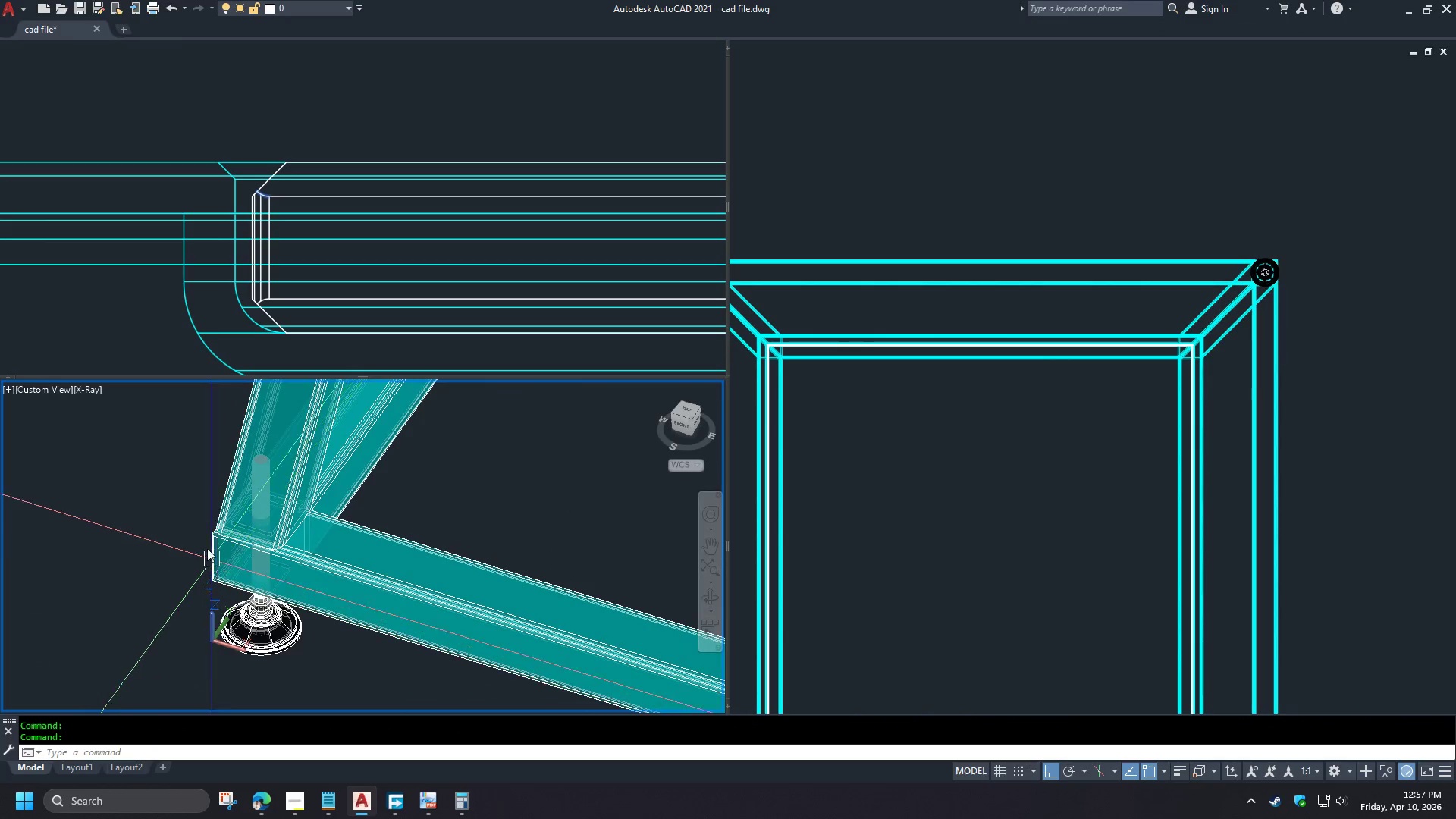 
scroll: coordinate [215, 522], scroll_direction: up, amount: 8.0
 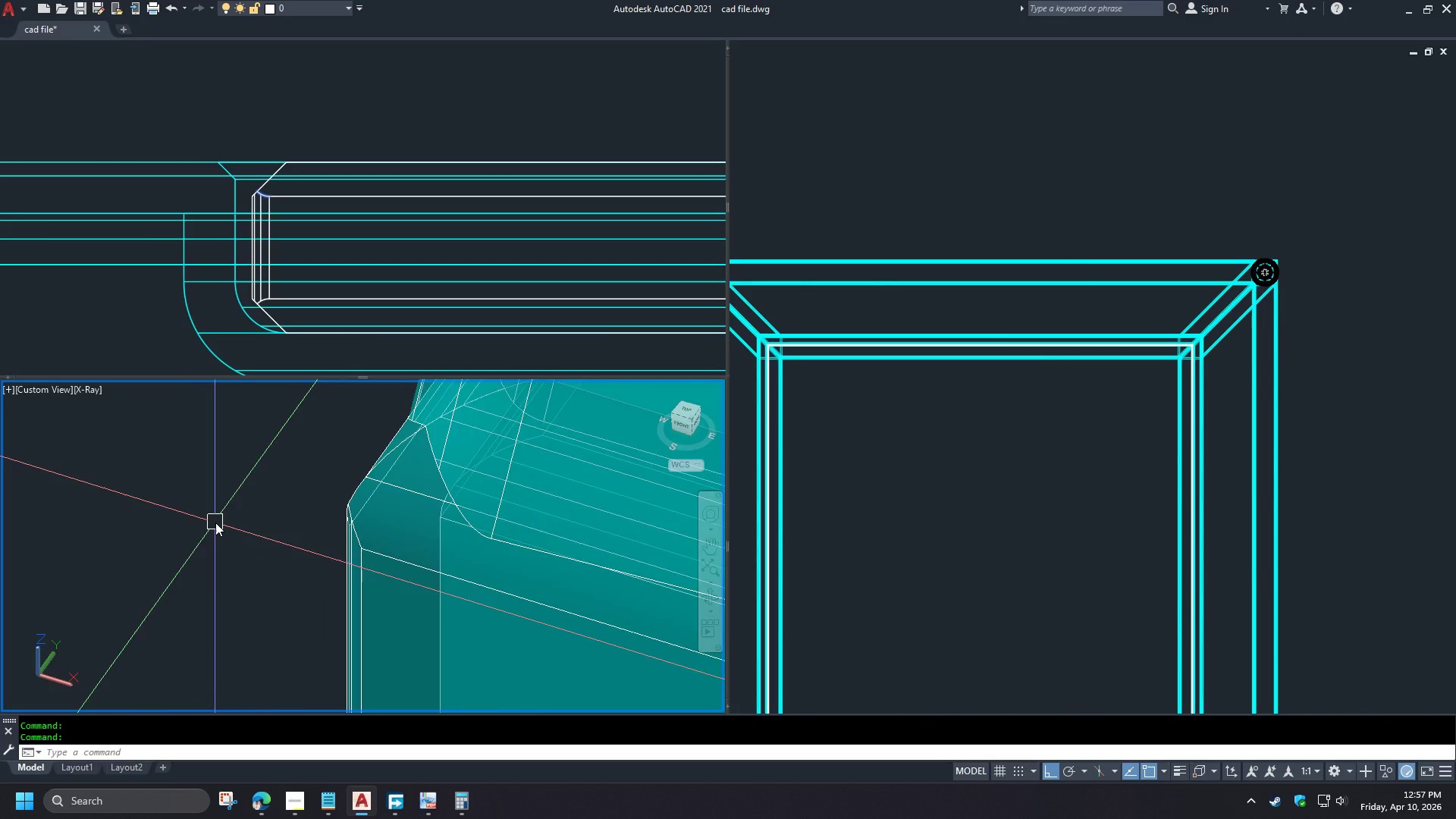 
scroll: coordinate [171, 547], scroll_direction: down, amount: 10.0
 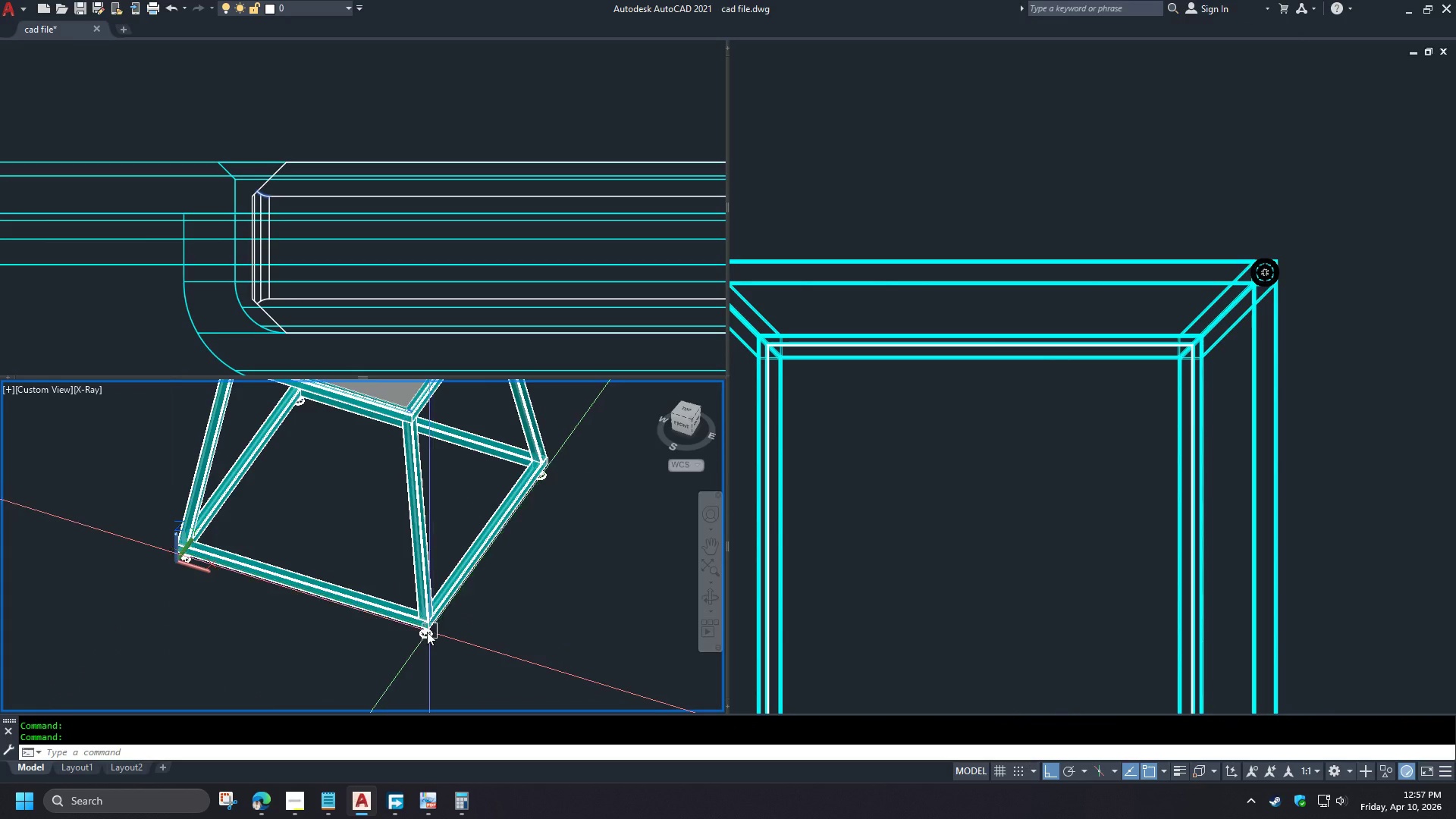 
scroll: coordinate [467, 590], scroll_direction: up, amount: 9.0
 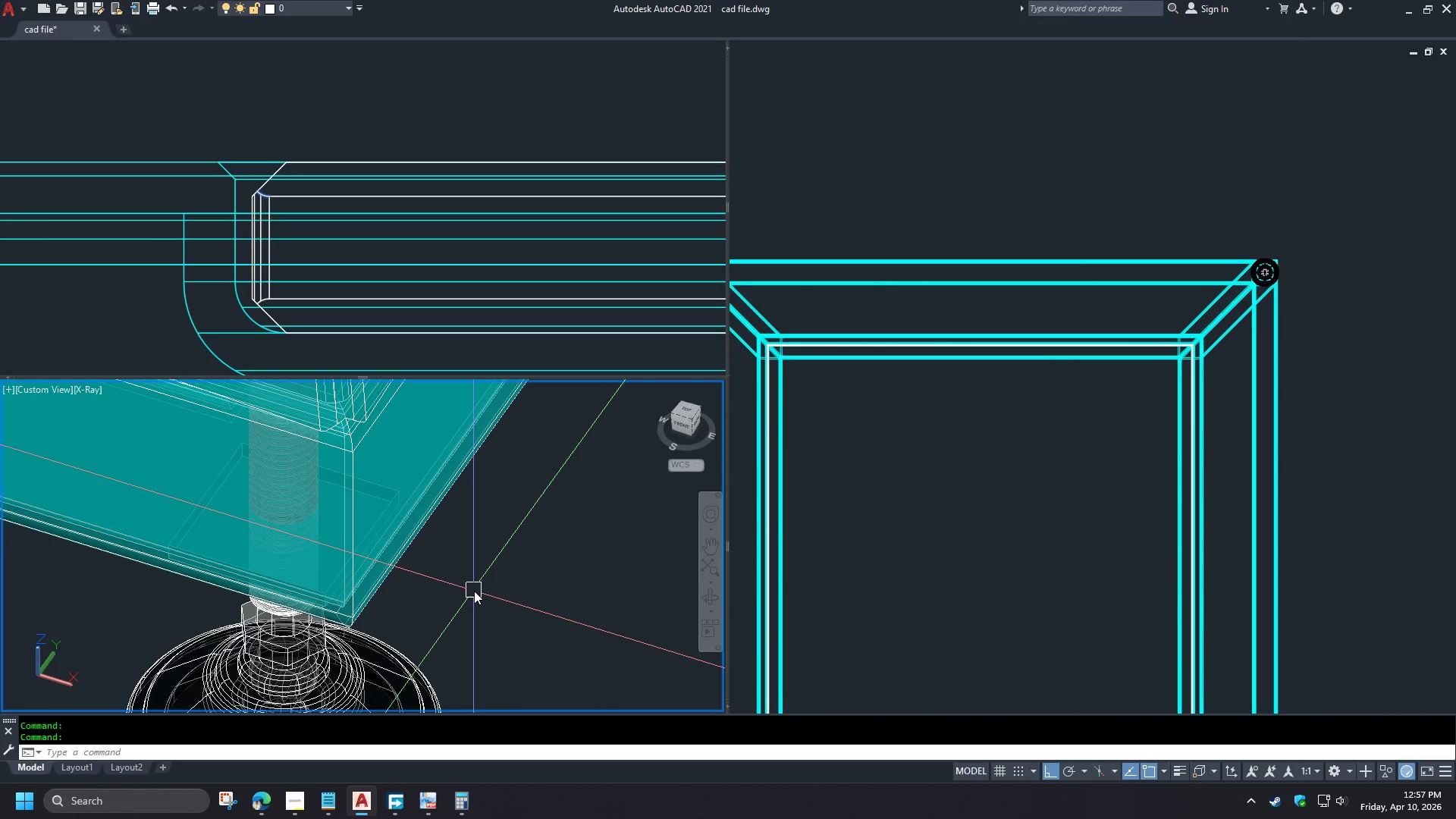 
key(F)
 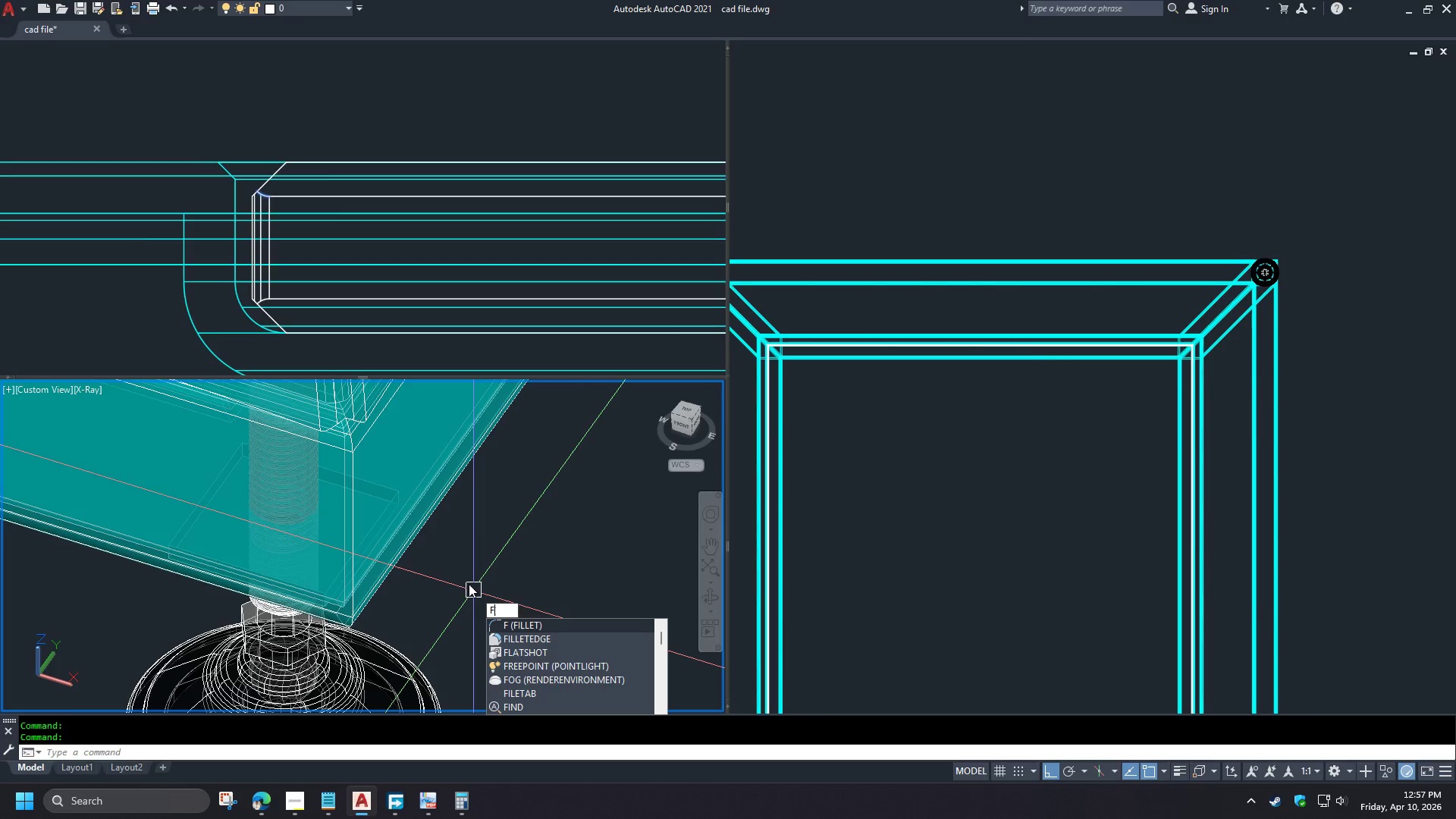 
type(il)
 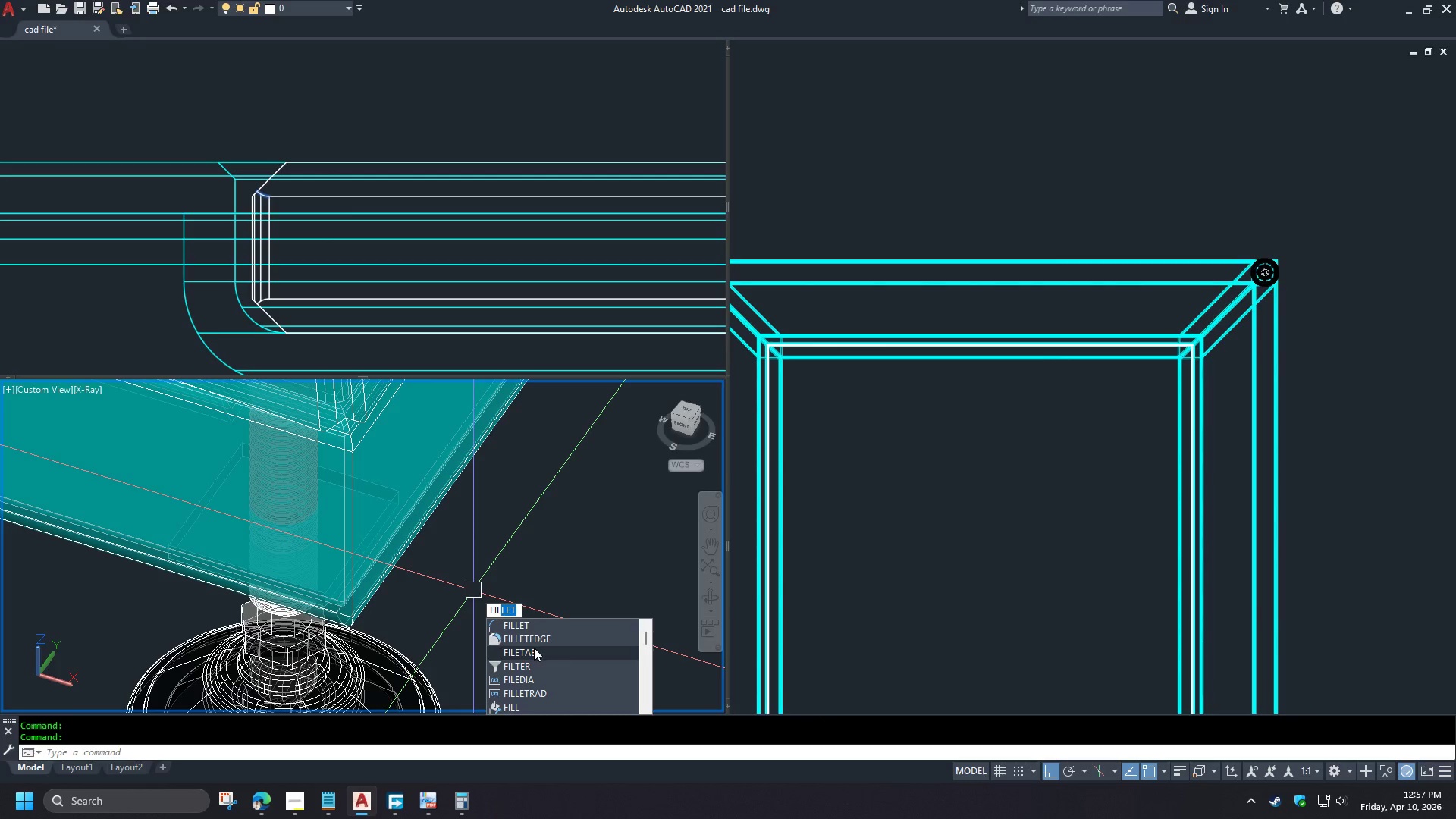 
left_click([531, 638])
 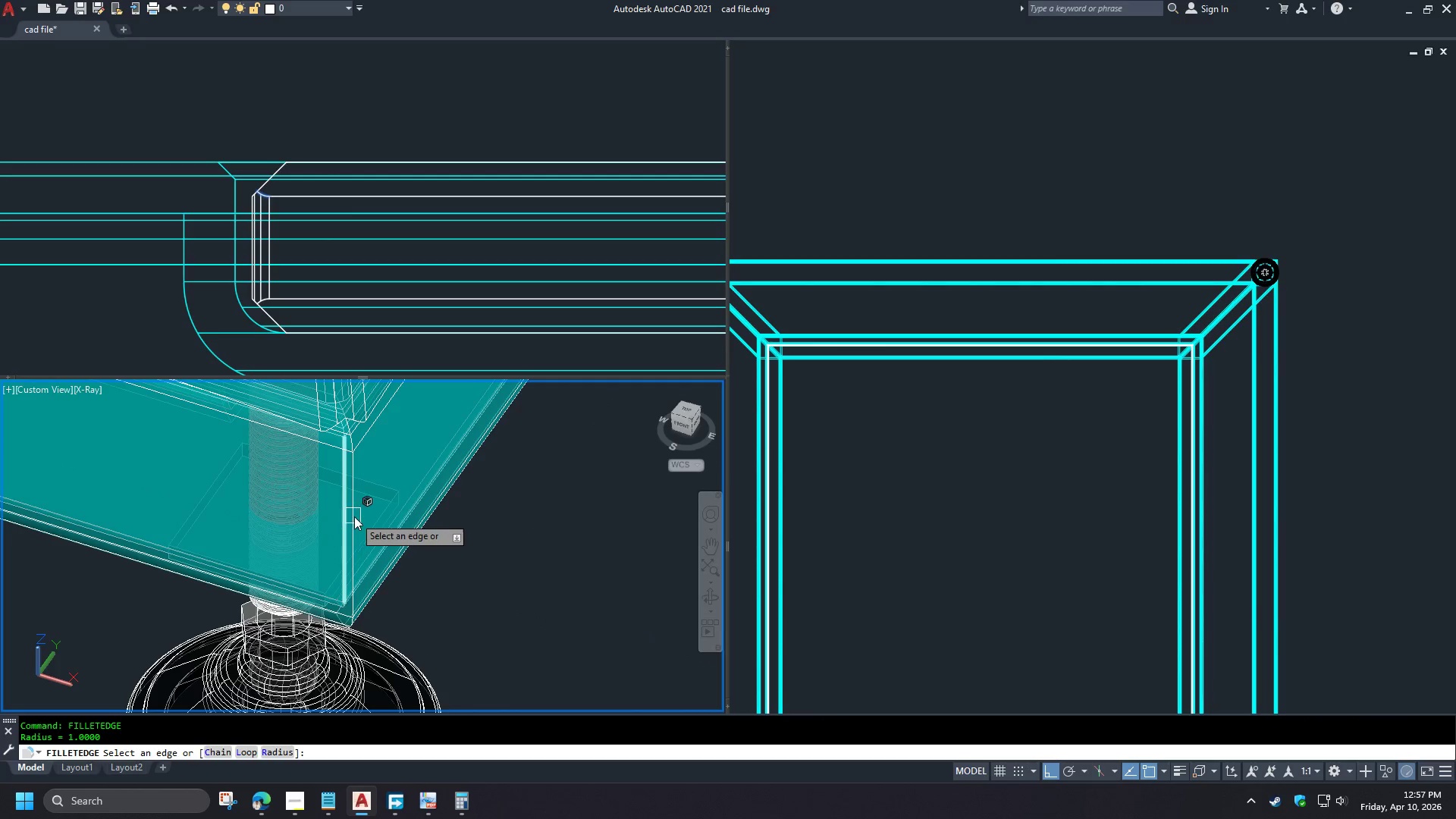 
left_click([358, 515])
 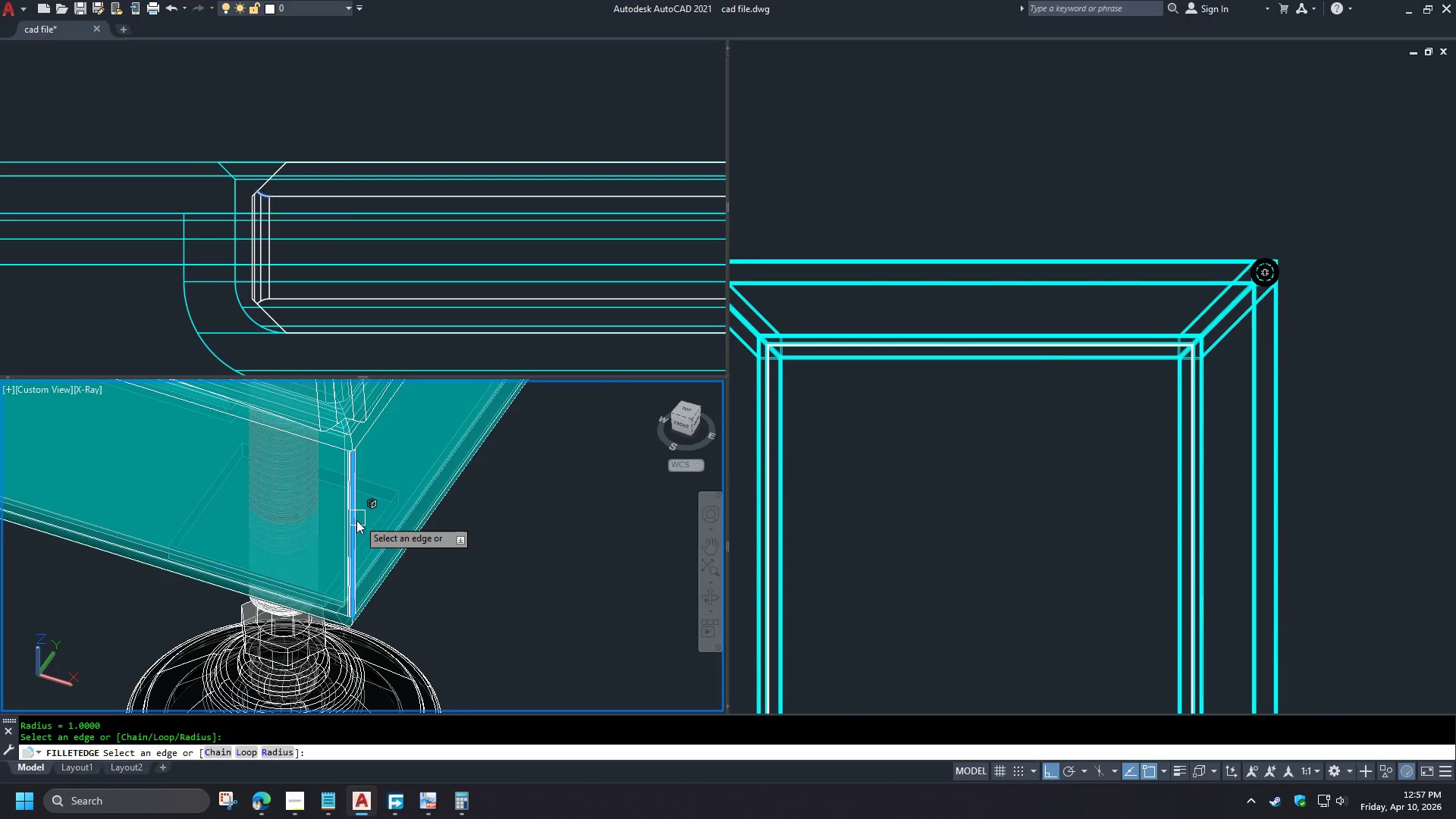 
key(Space)
 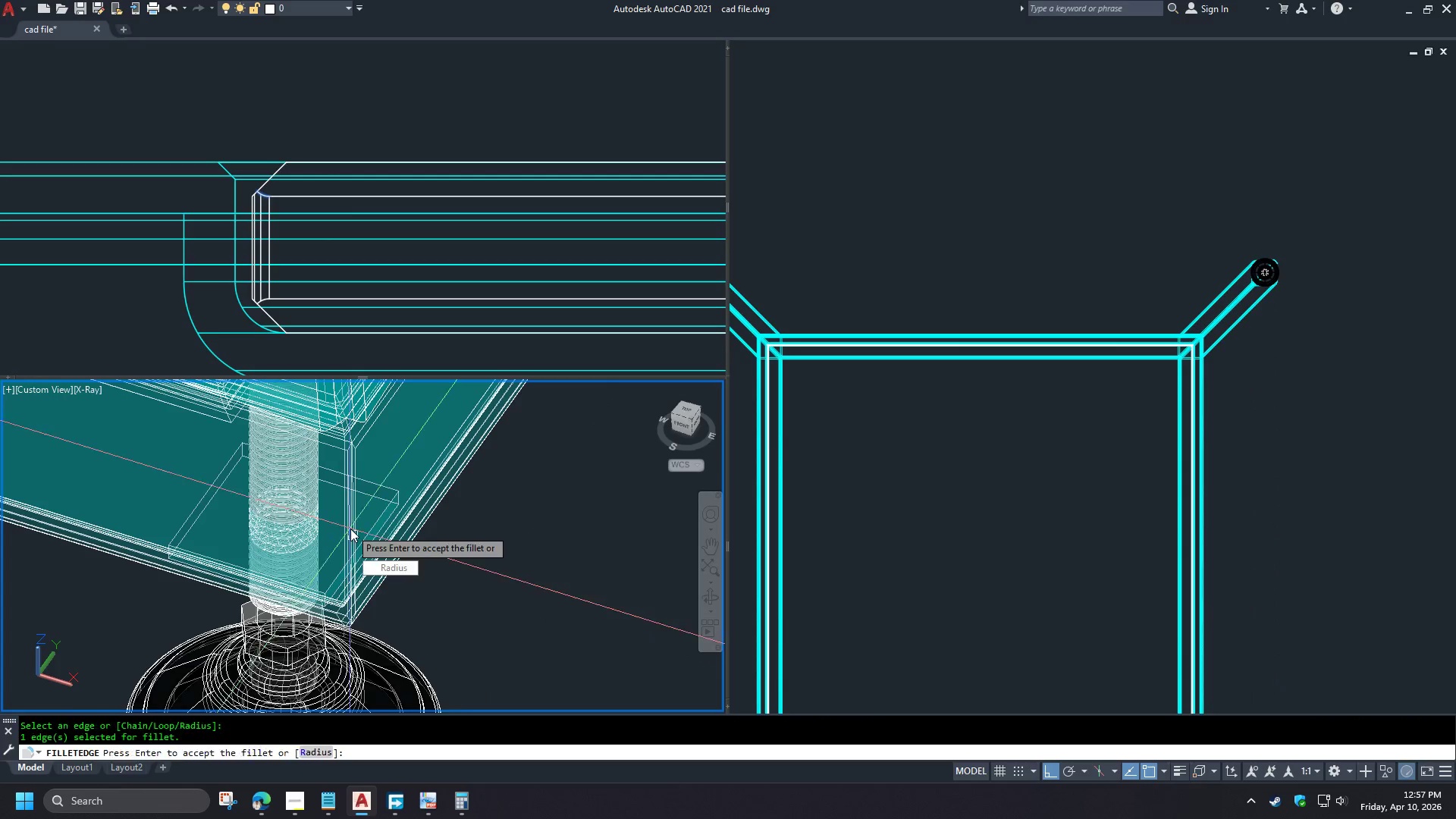 
key(Space)
 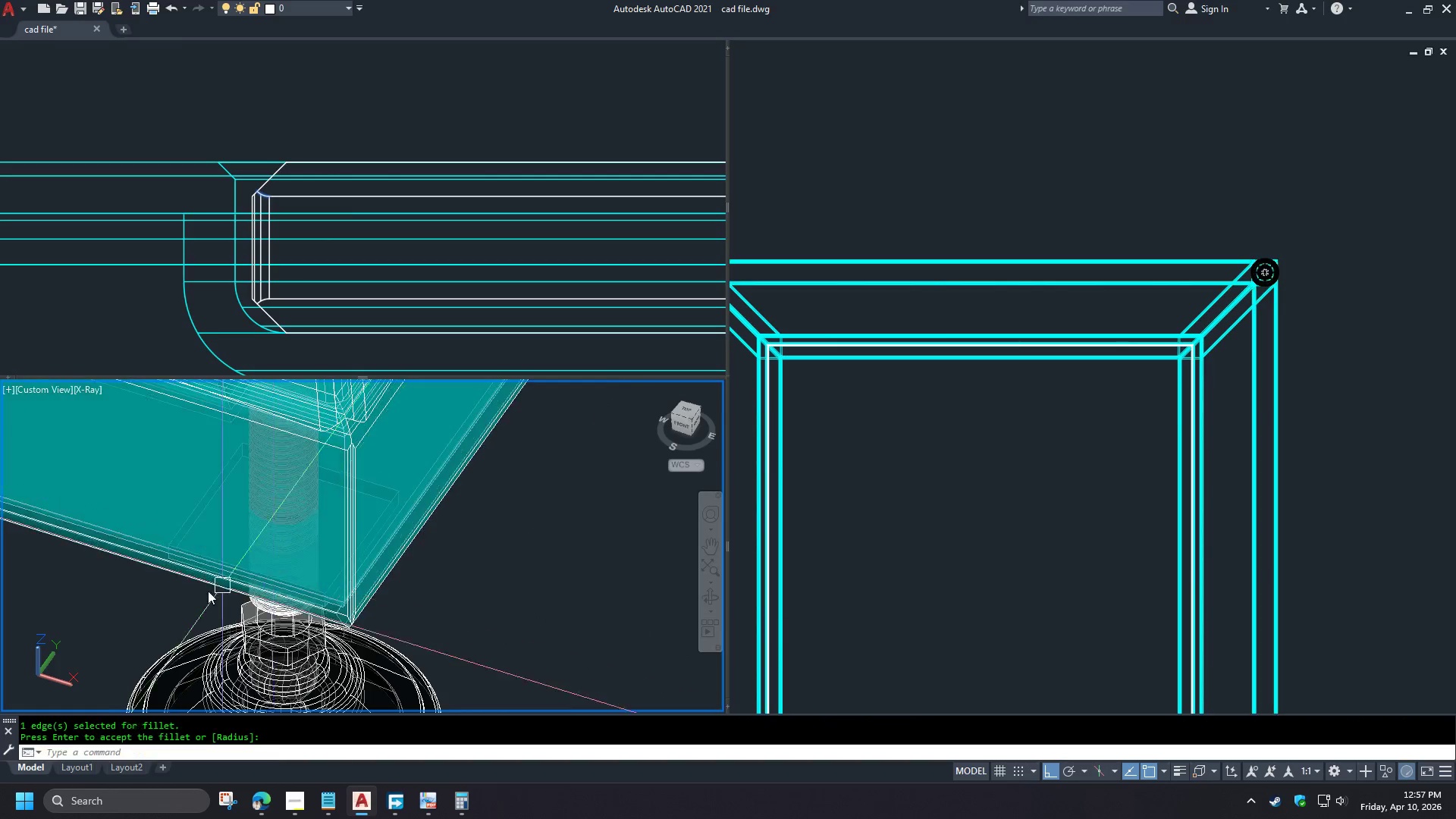 
scroll: coordinate [183, 609], scroll_direction: down, amount: 5.0
 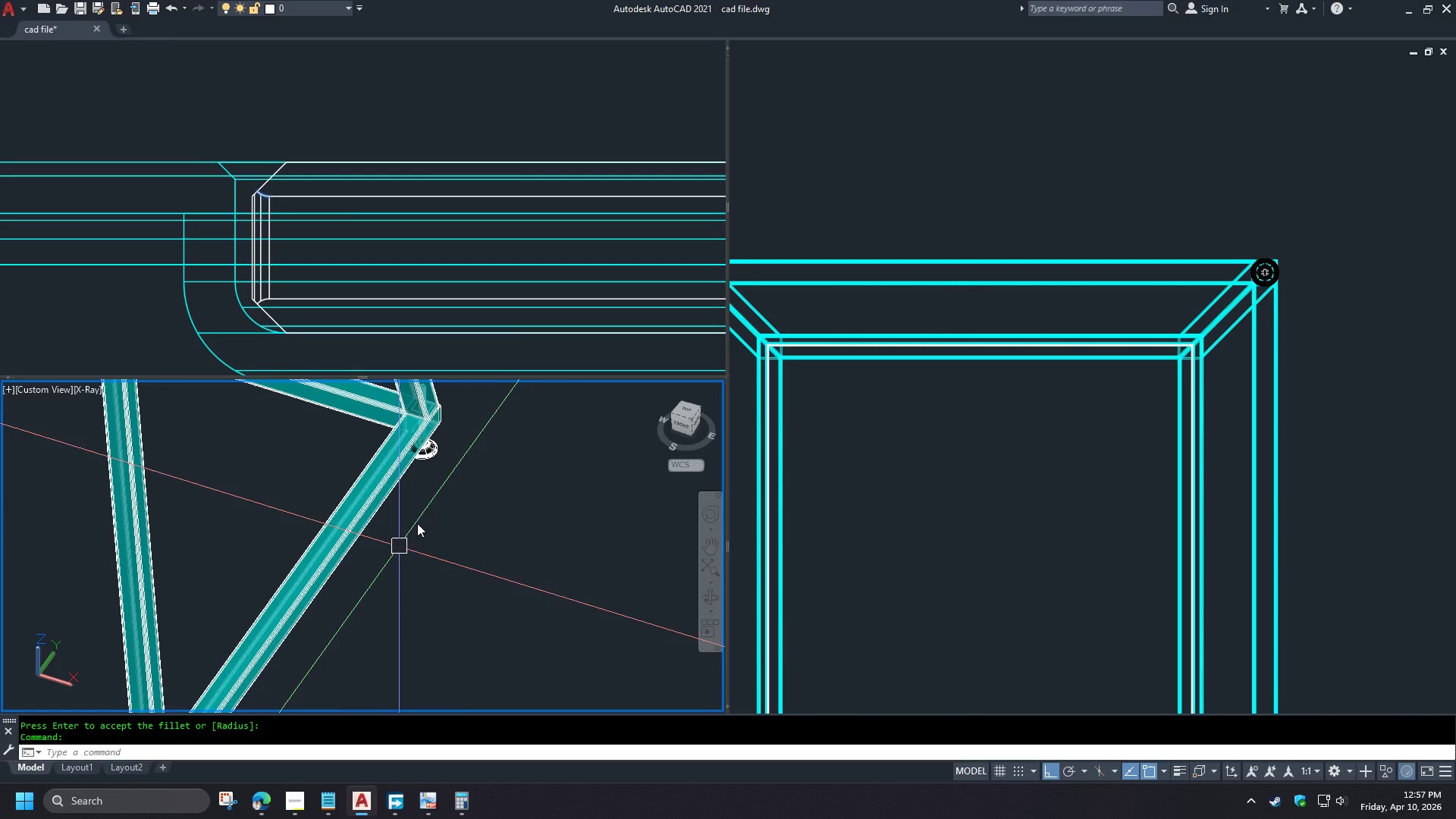 
key(Space)
 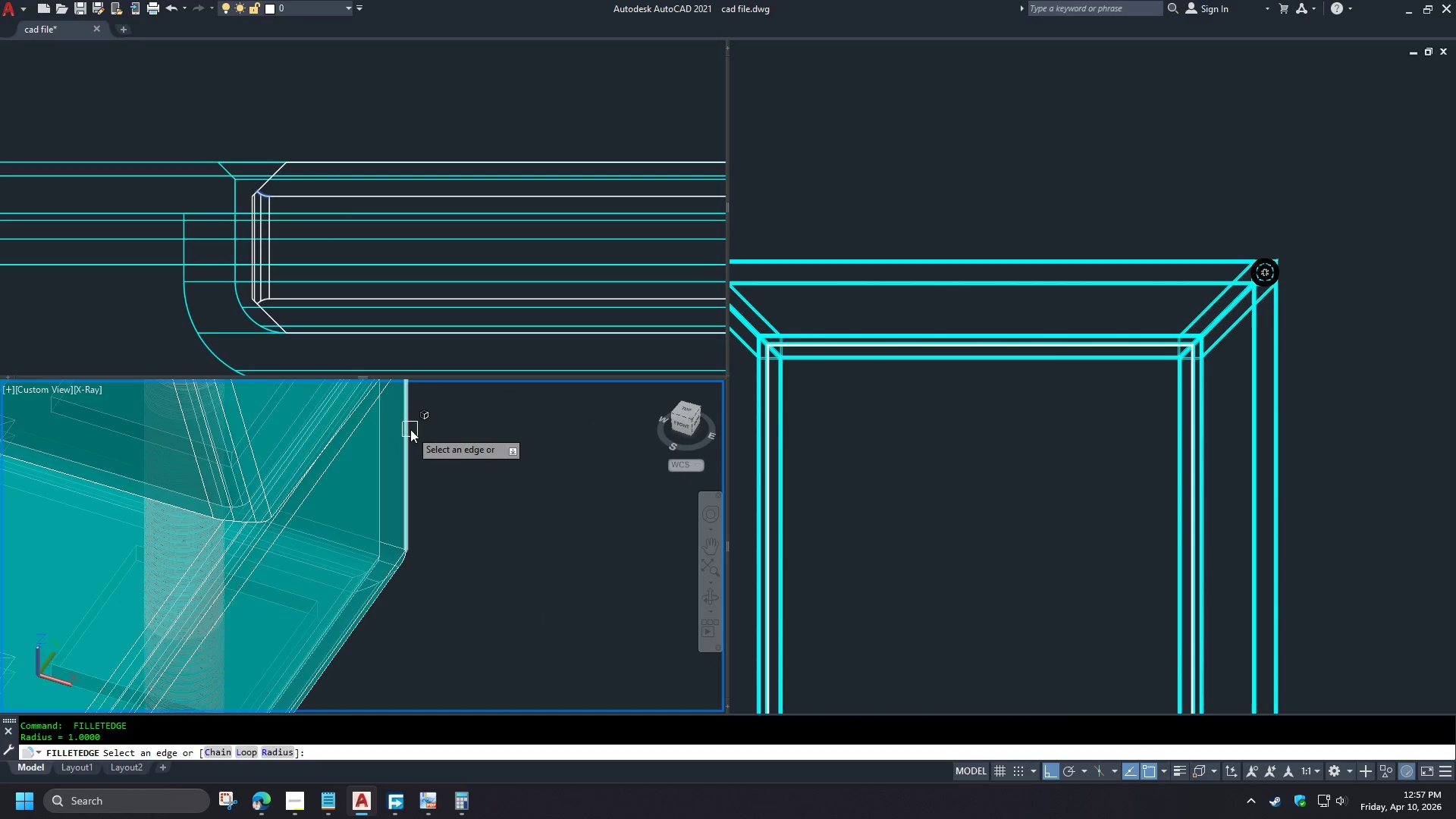 
scroll: coordinate [424, 408], scroll_direction: up, amount: 7.0
 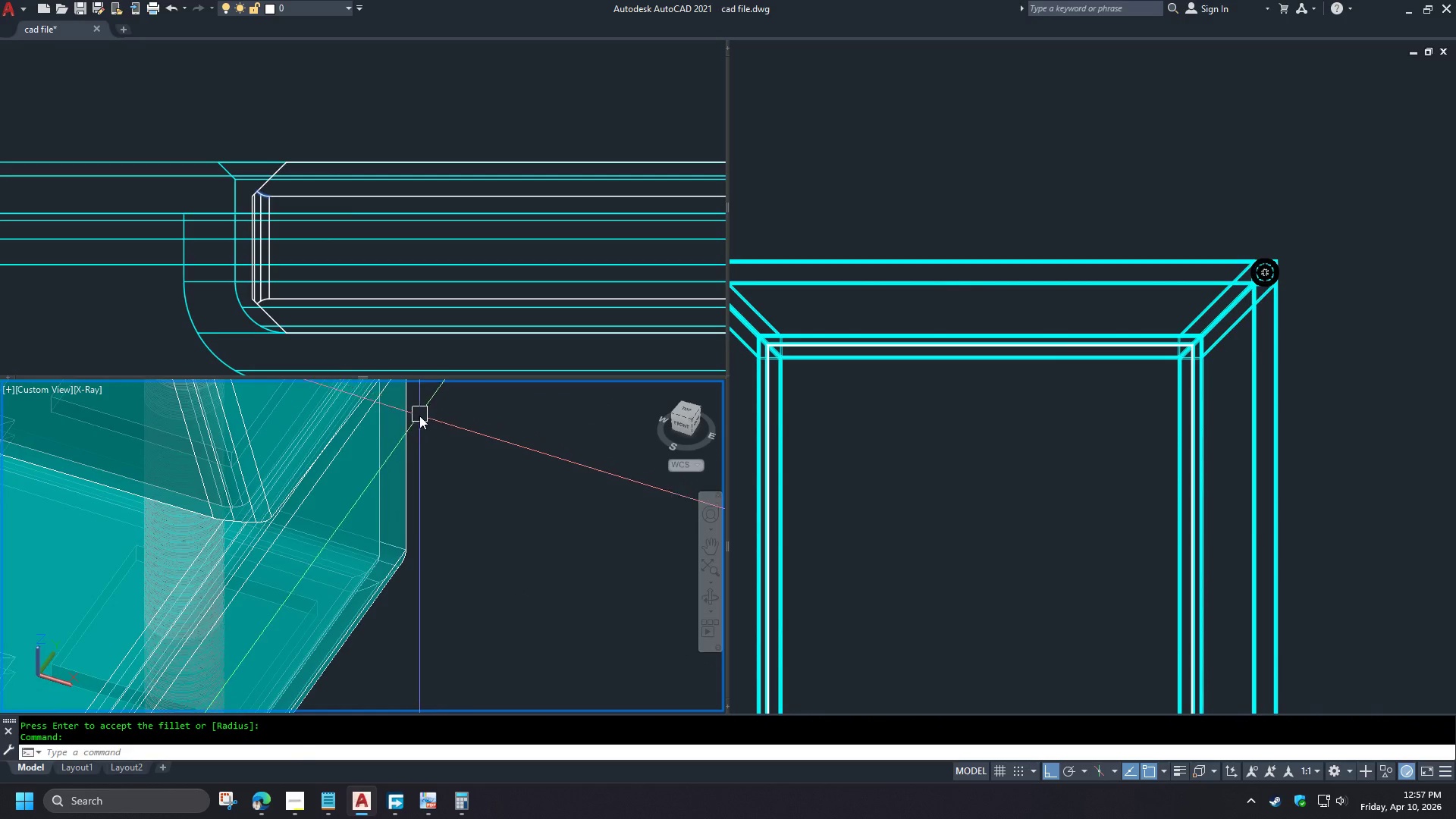 
left_click([410, 429])
 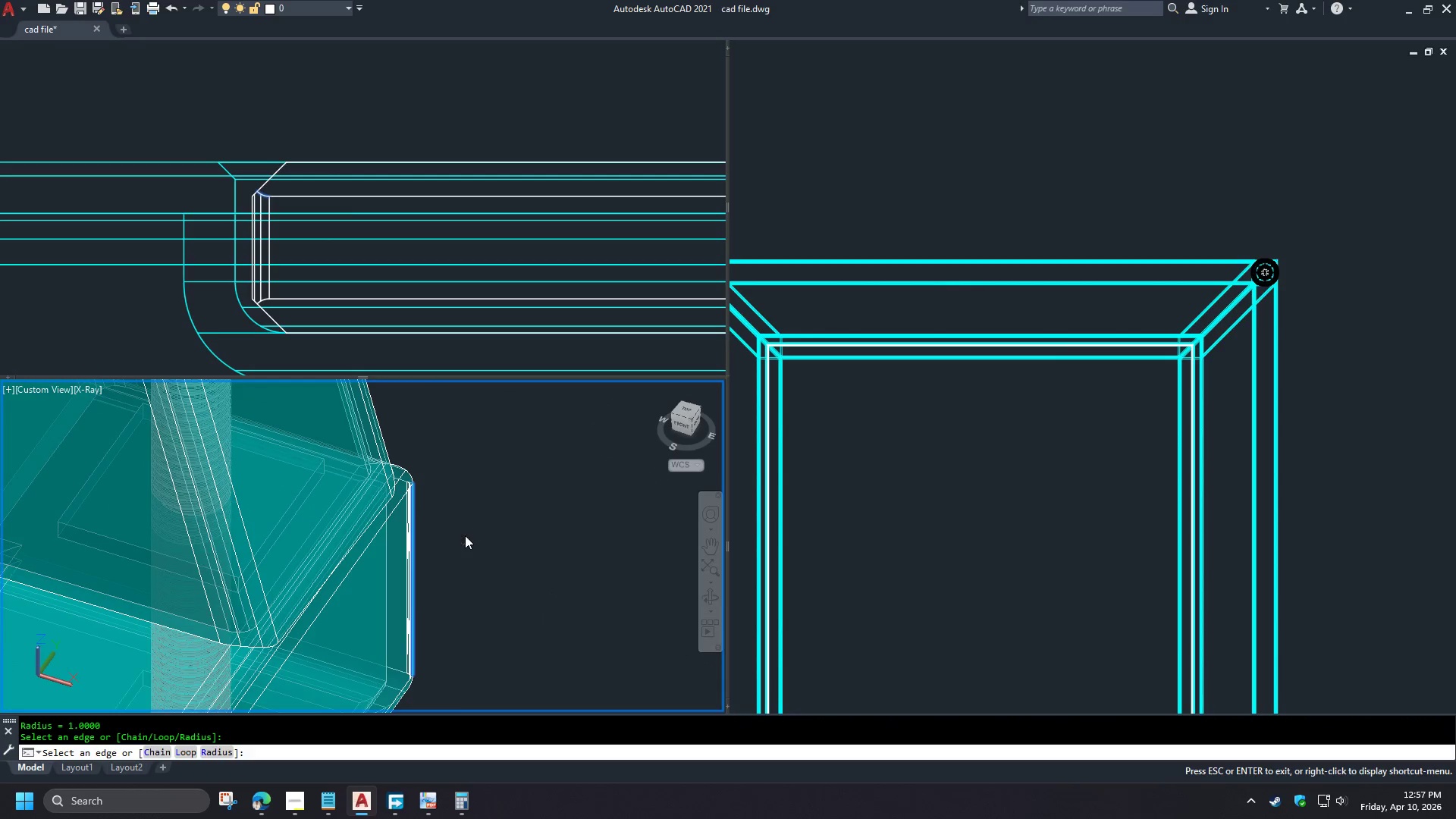 
scroll: coordinate [402, 480], scroll_direction: up, amount: 5.0
 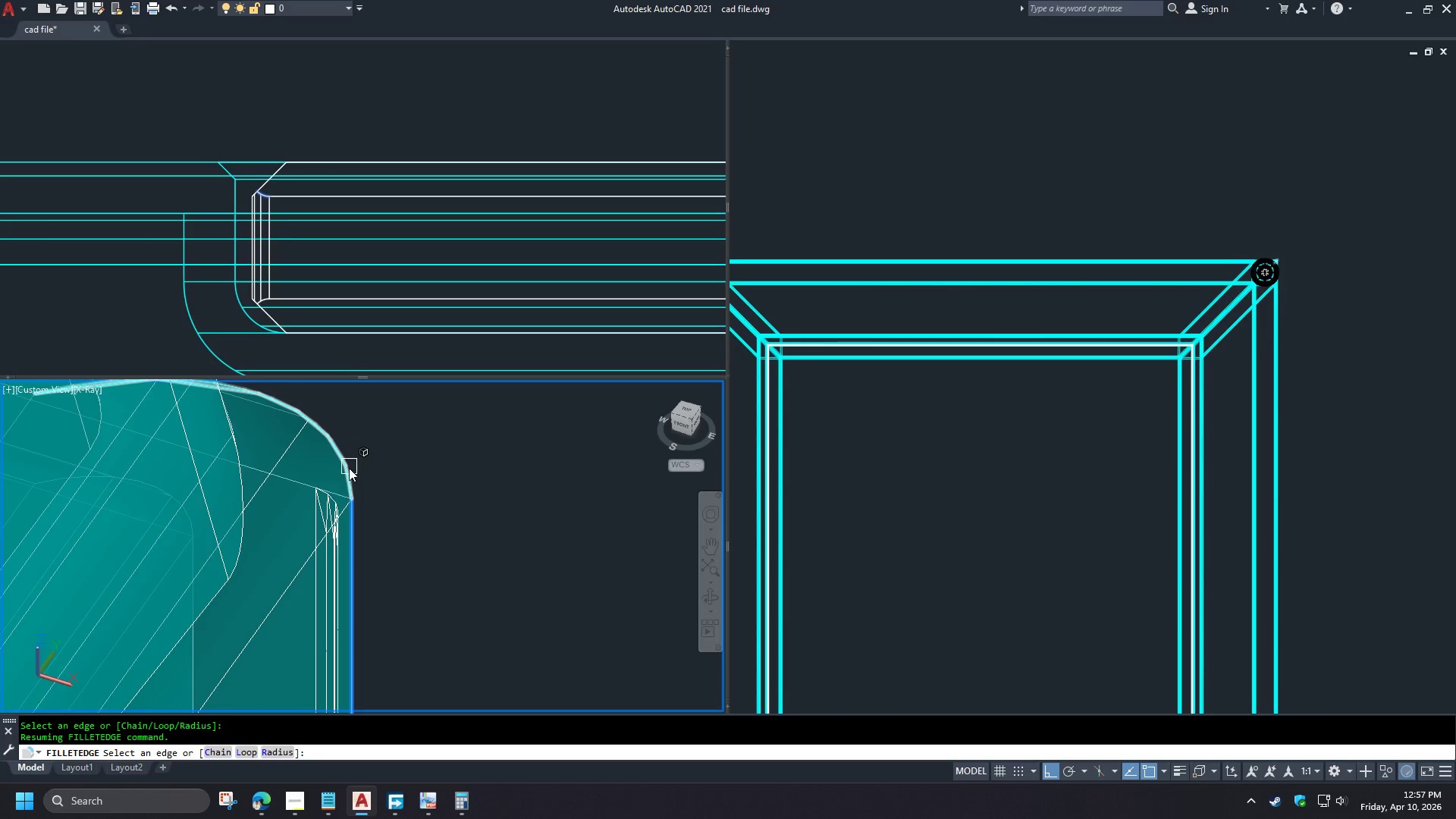 
left_click([349, 468])
 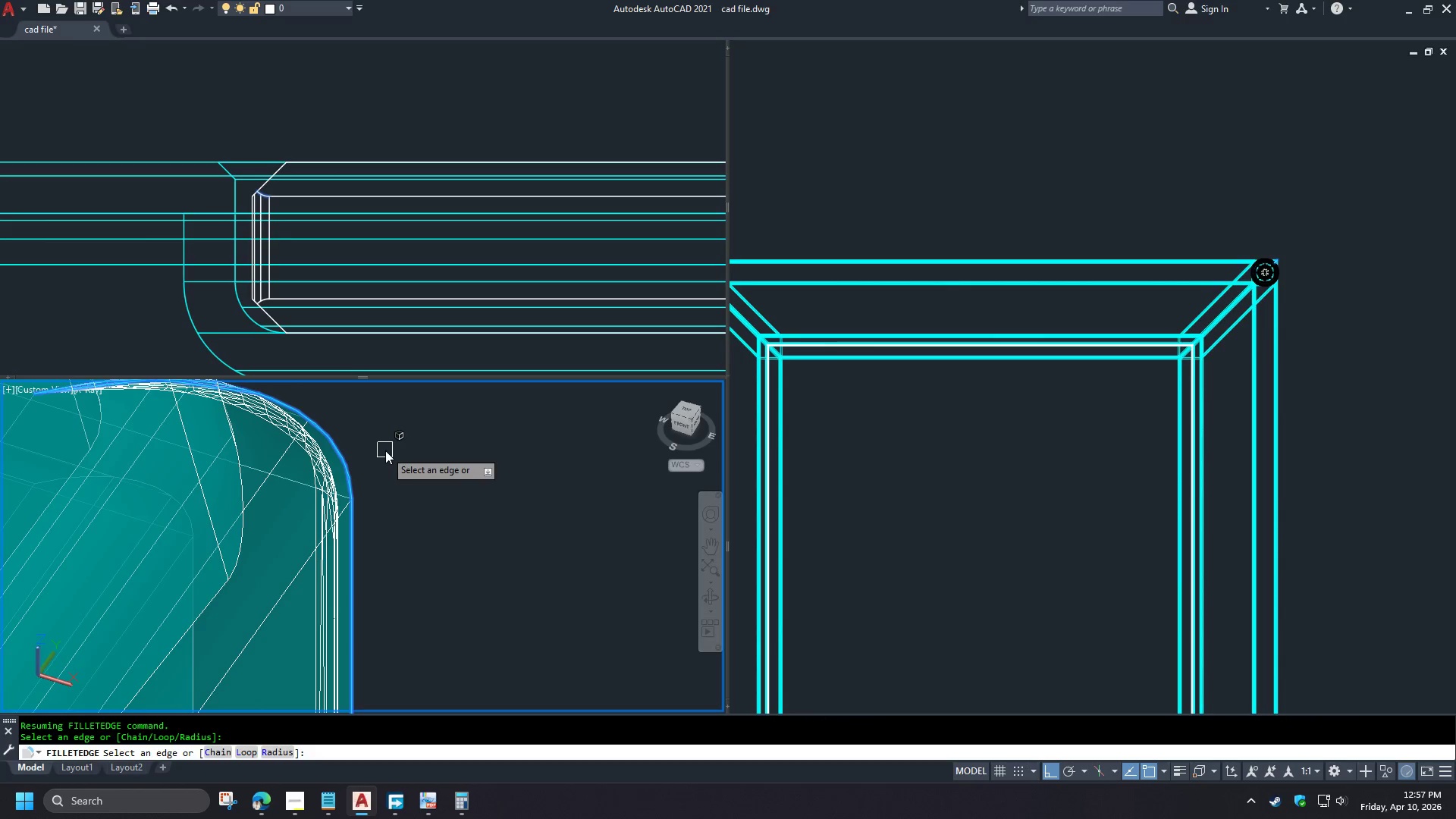 
hold_key(key=ShiftLeft, duration=1.5)
 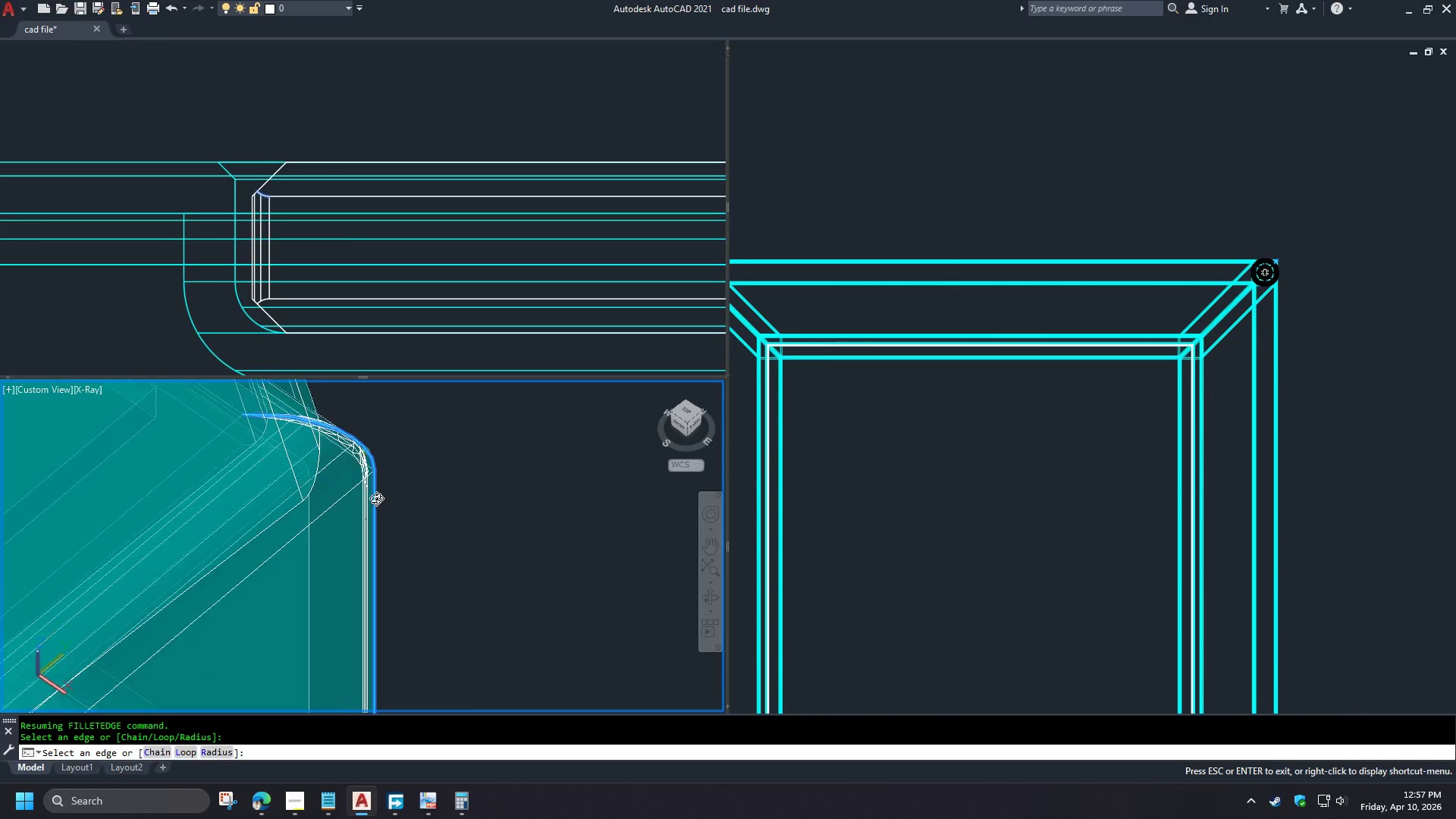 
scroll: coordinate [388, 455], scroll_direction: down, amount: 2.0
 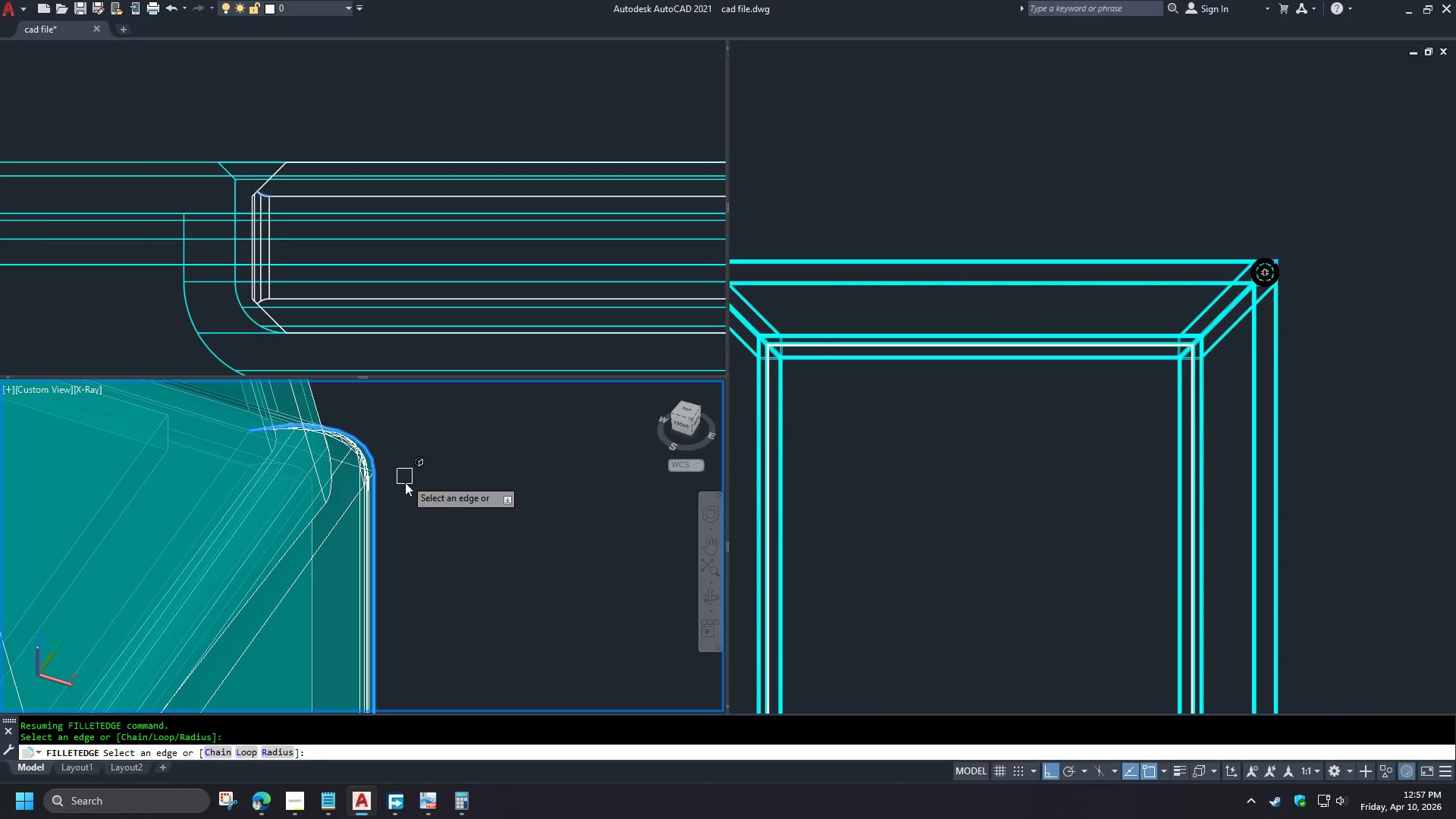 
hold_key(key=ShiftLeft, duration=1.39)
 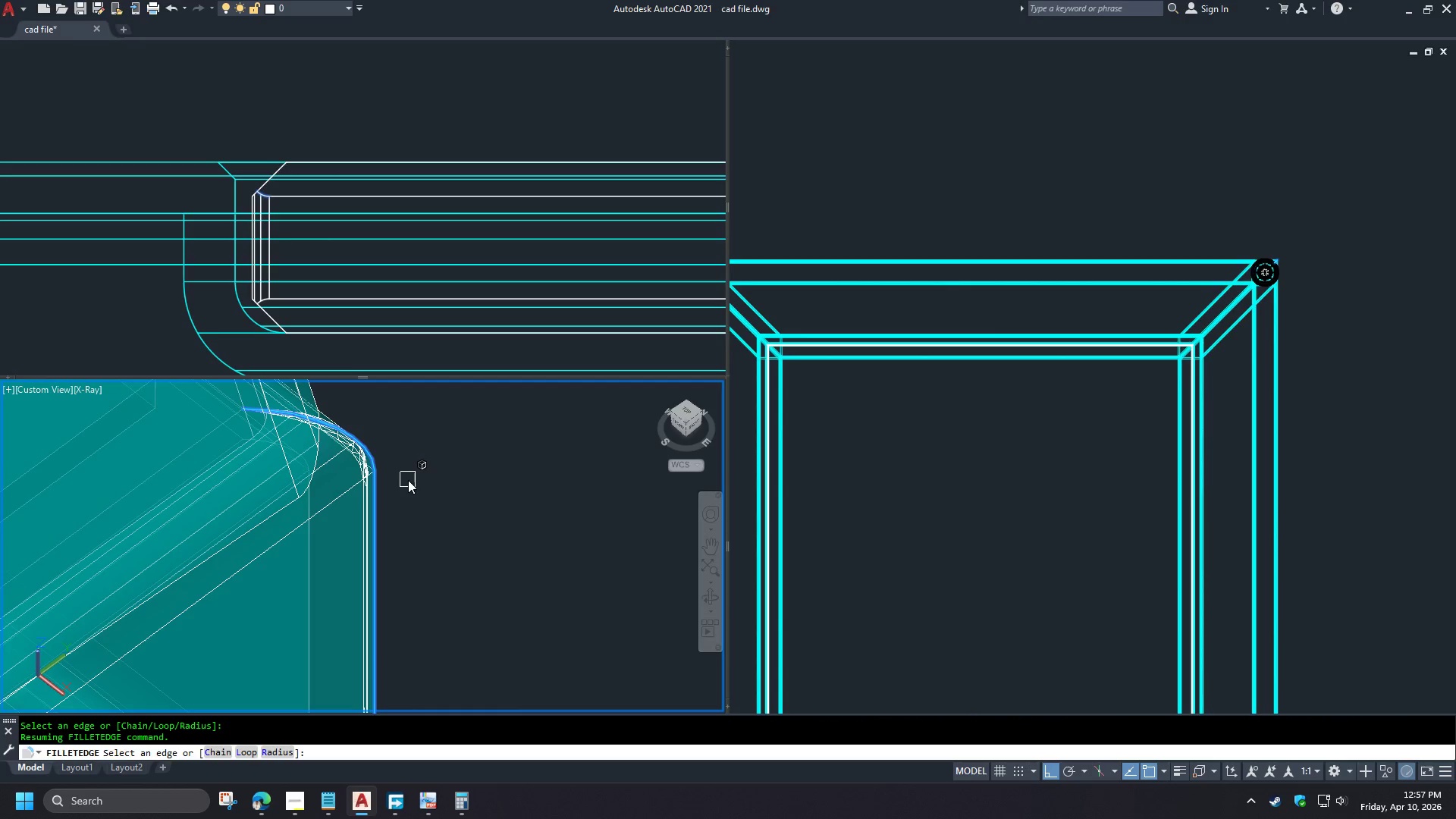 
scroll: coordinate [417, 476], scroll_direction: down, amount: 3.0
 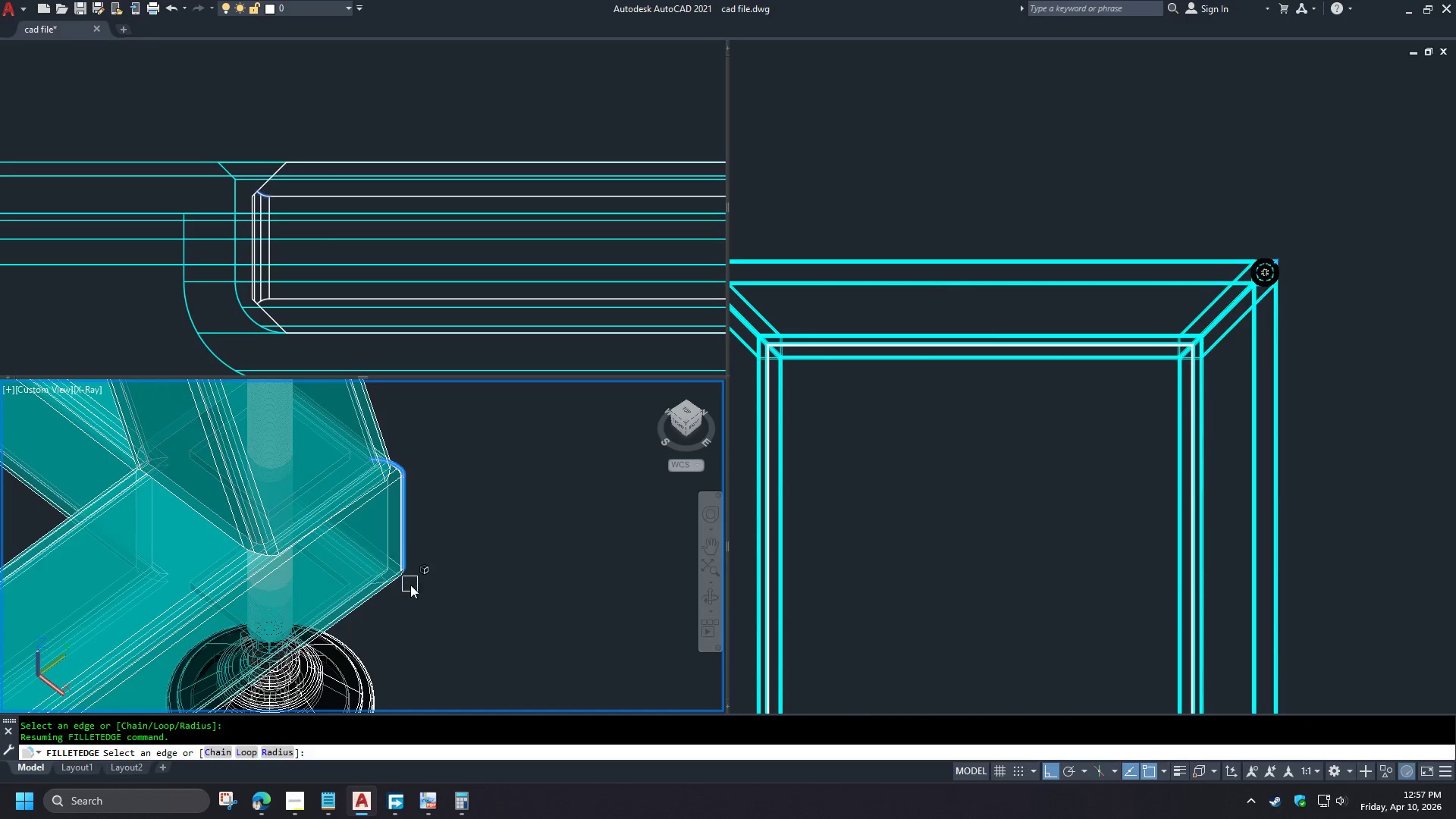 
scroll: coordinate [369, 557], scroll_direction: up, amount: 6.0
 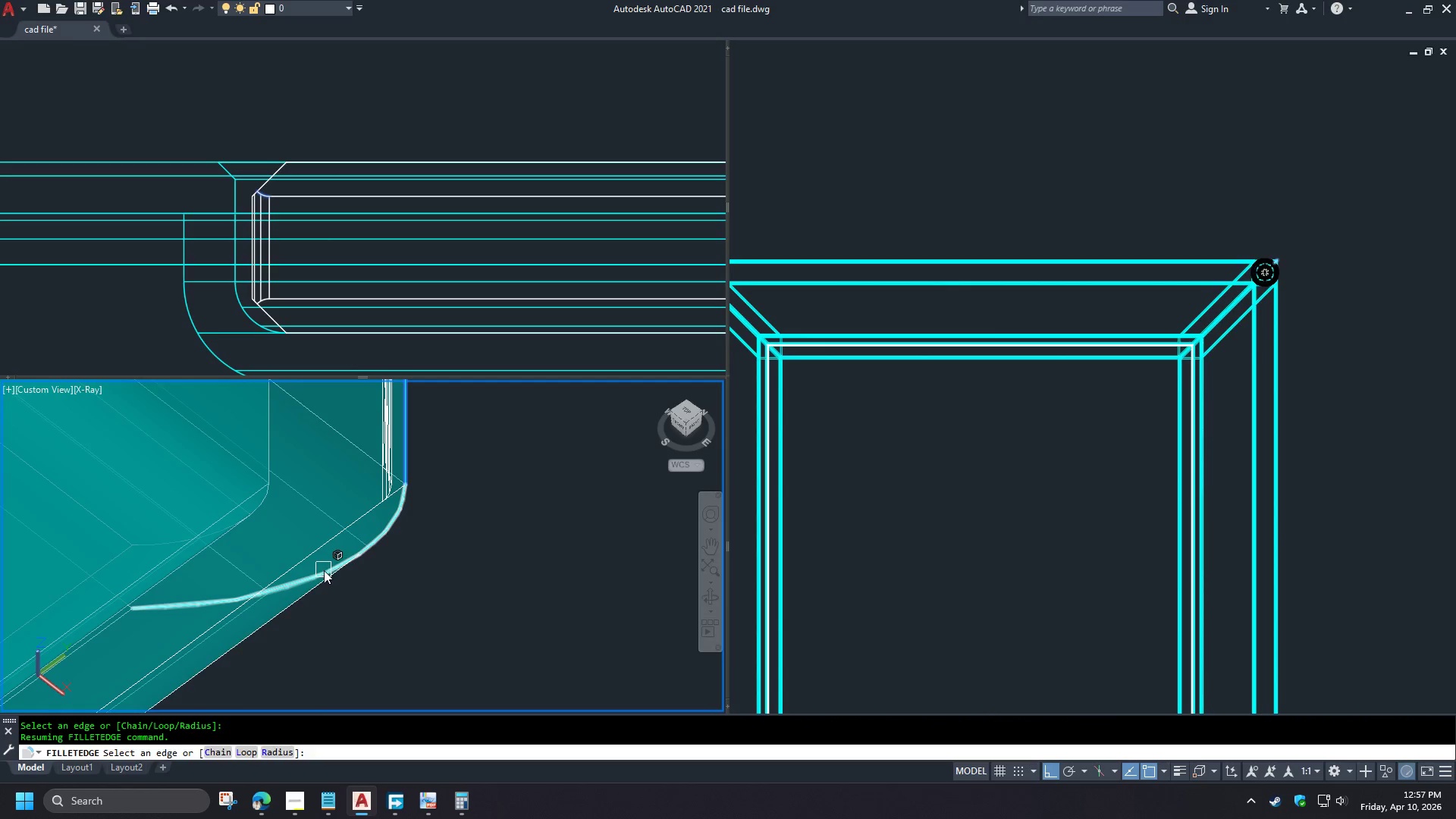 
left_click([323, 572])
 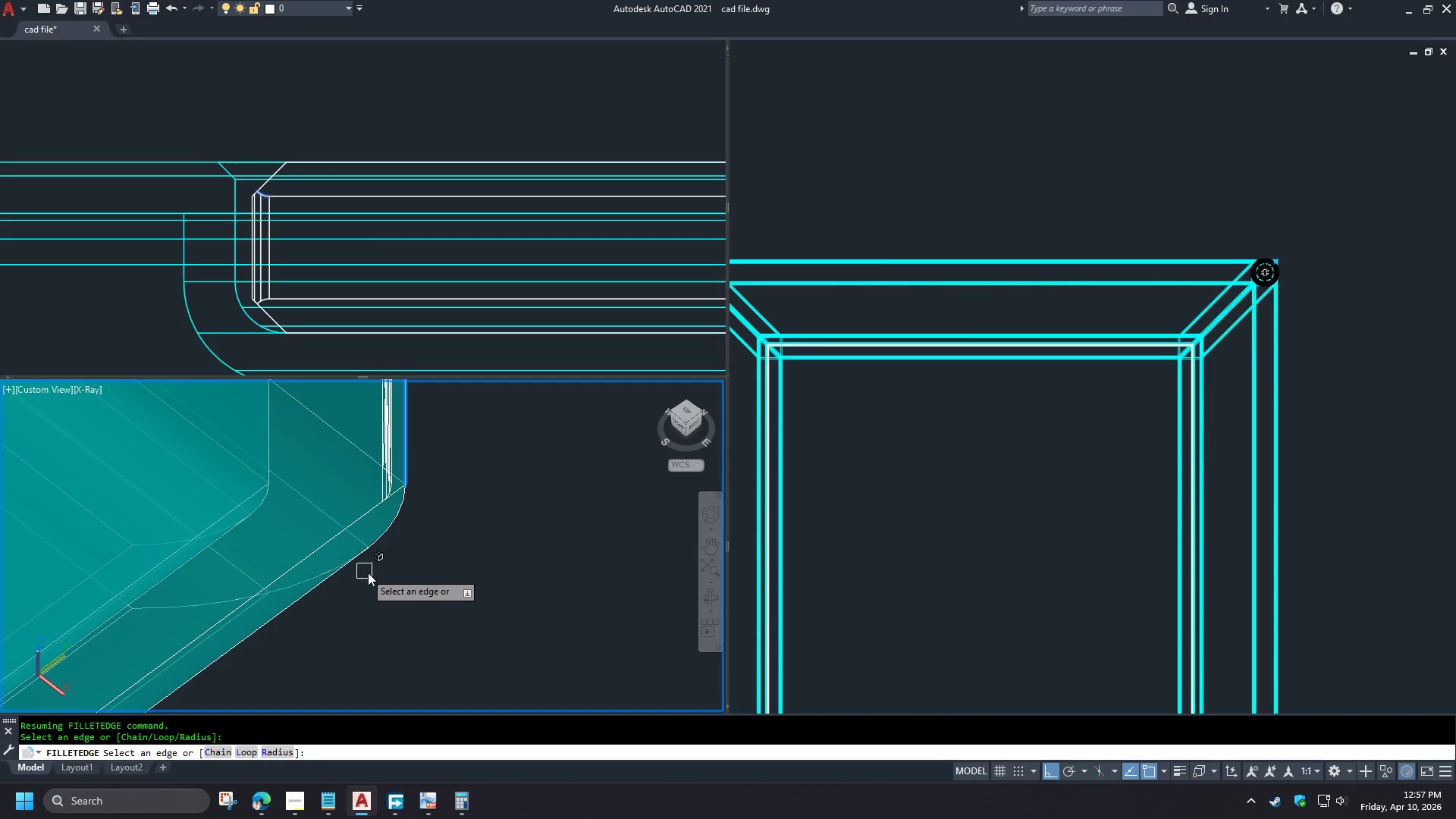 
hold_key(key=ShiftLeft, duration=0.81)
 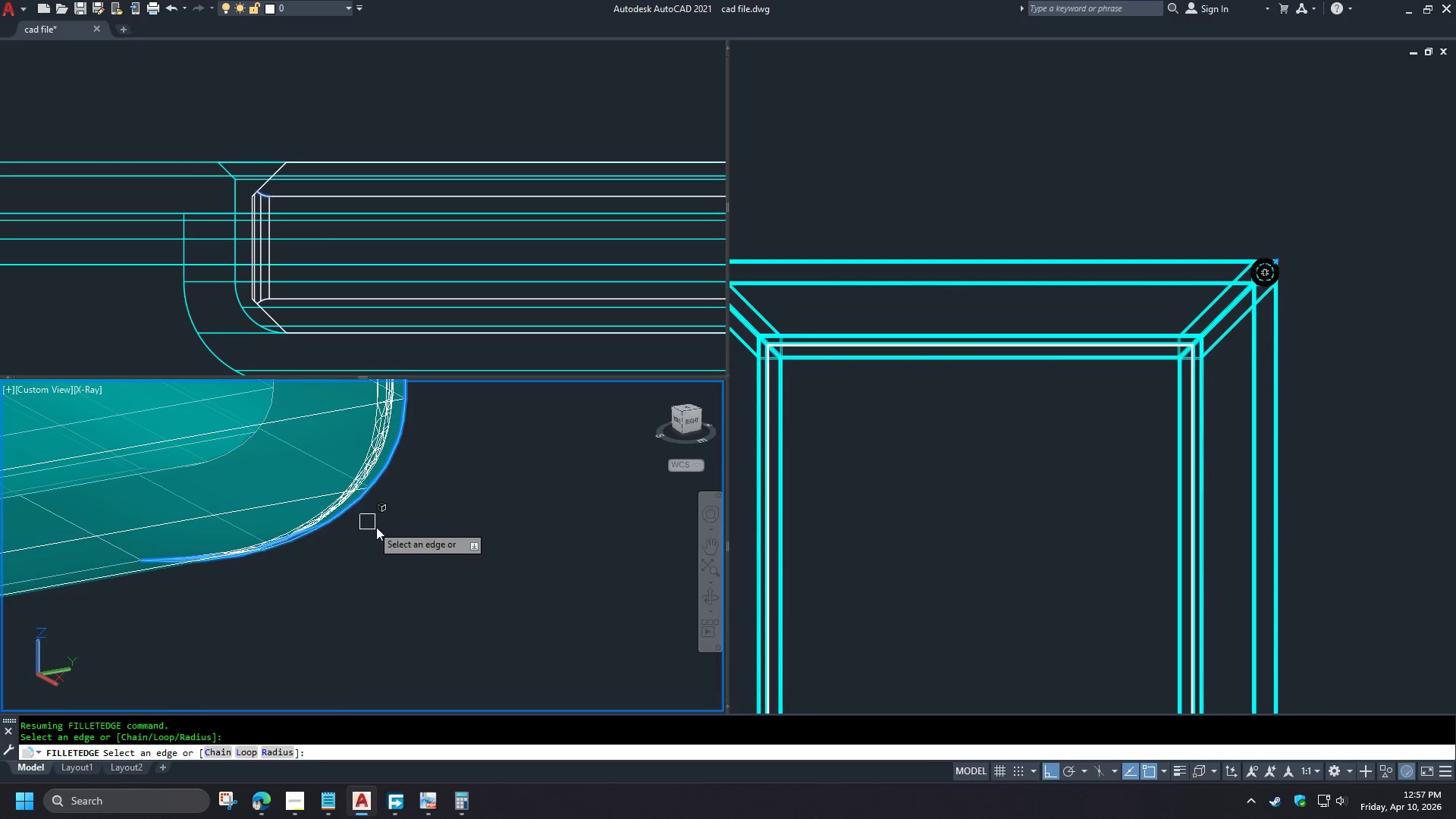 
hold_key(key=ShiftLeft, duration=5.88)
left_click([353, 513])
 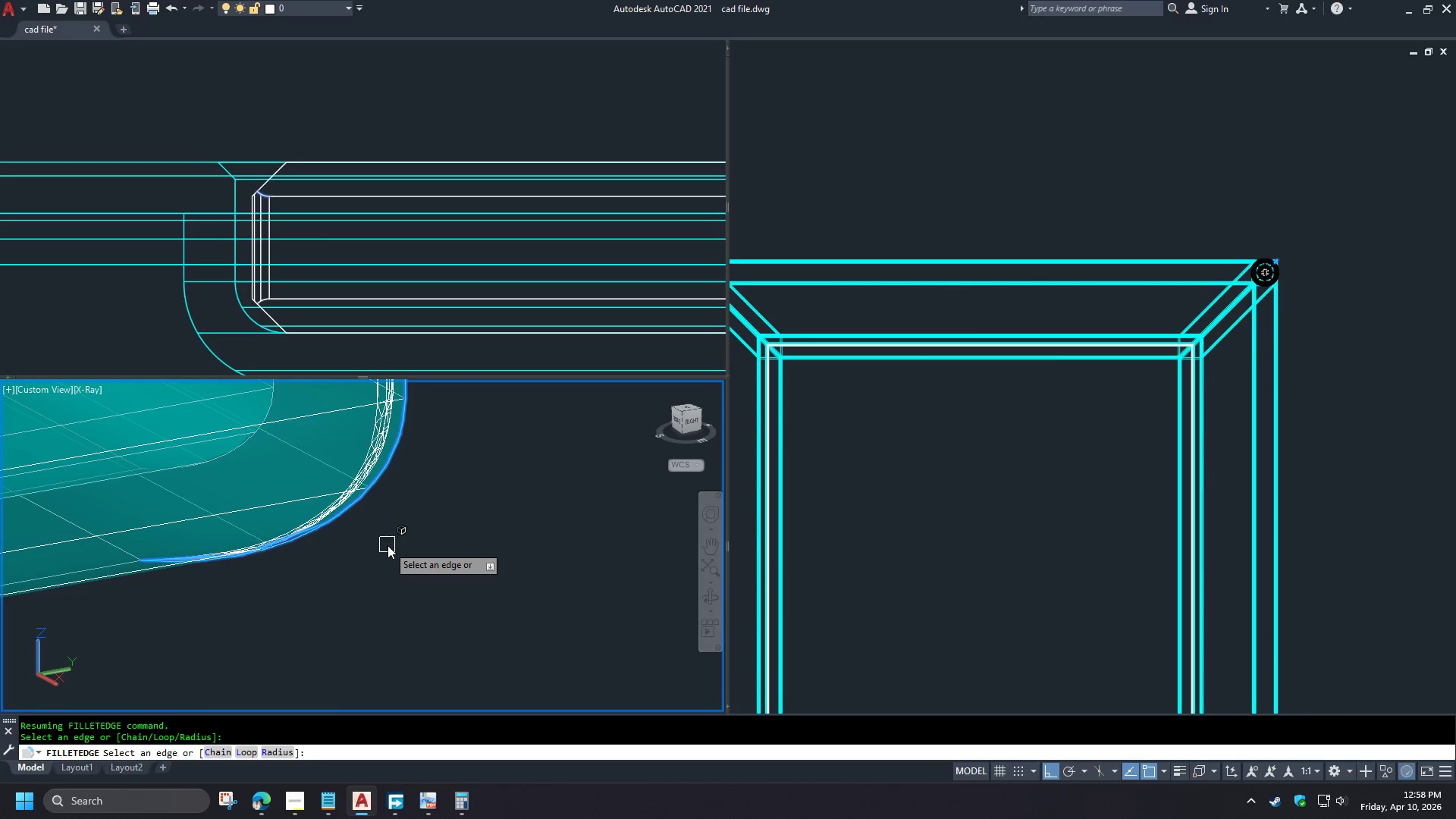 
key(Space)
 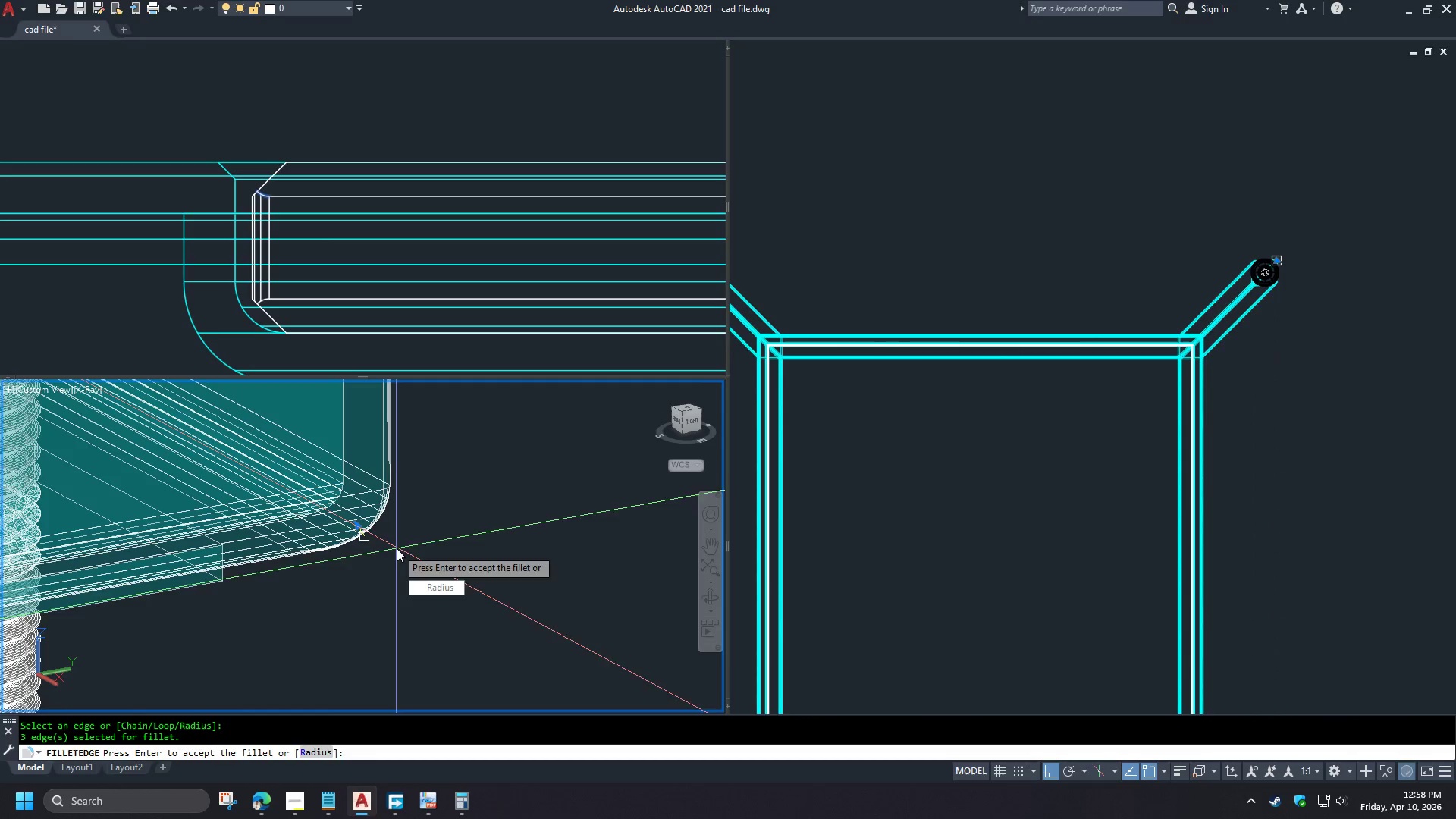 
scroll: coordinate [388, 545], scroll_direction: down, amount: 2.0
 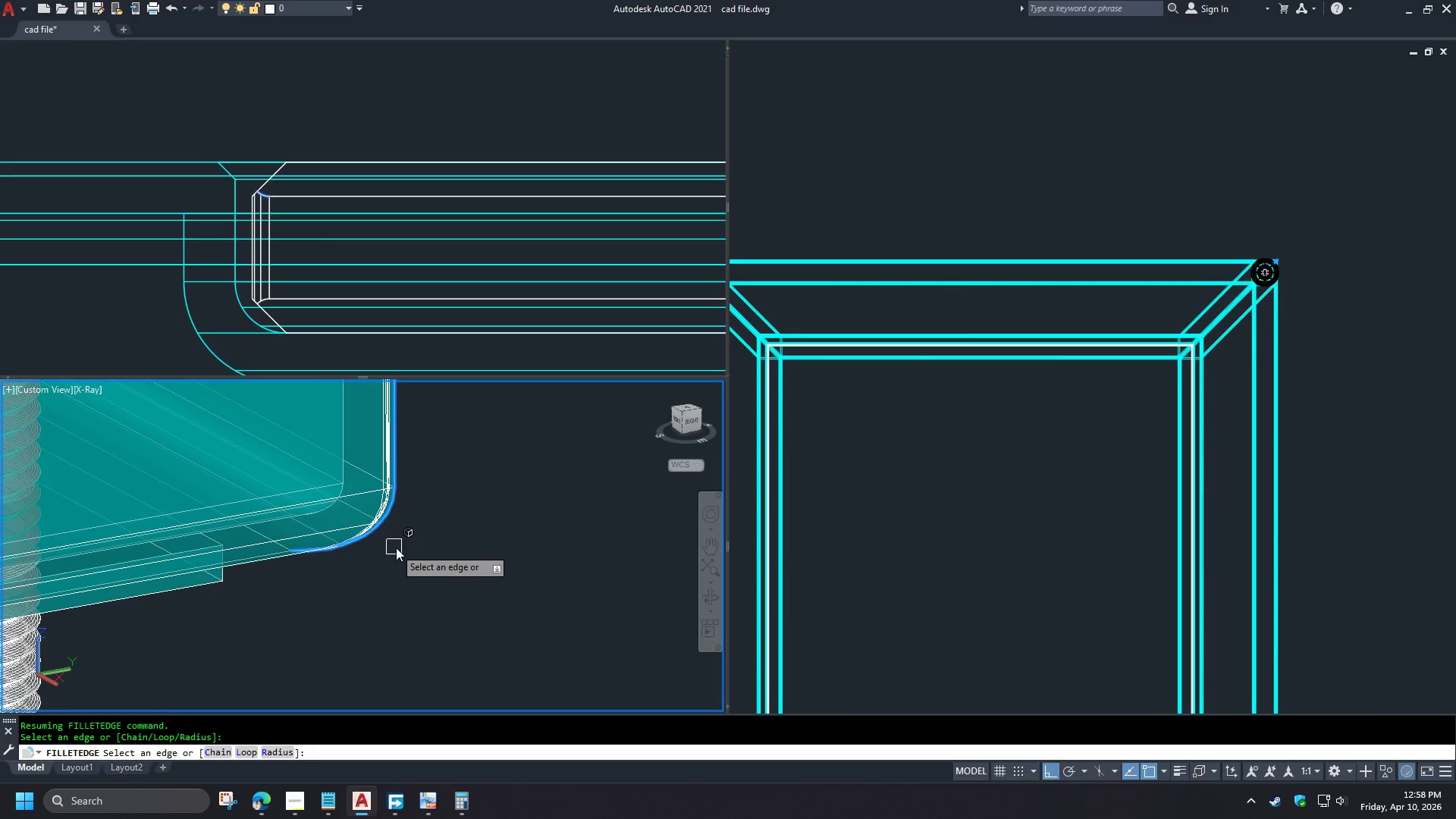 
key(Space)
 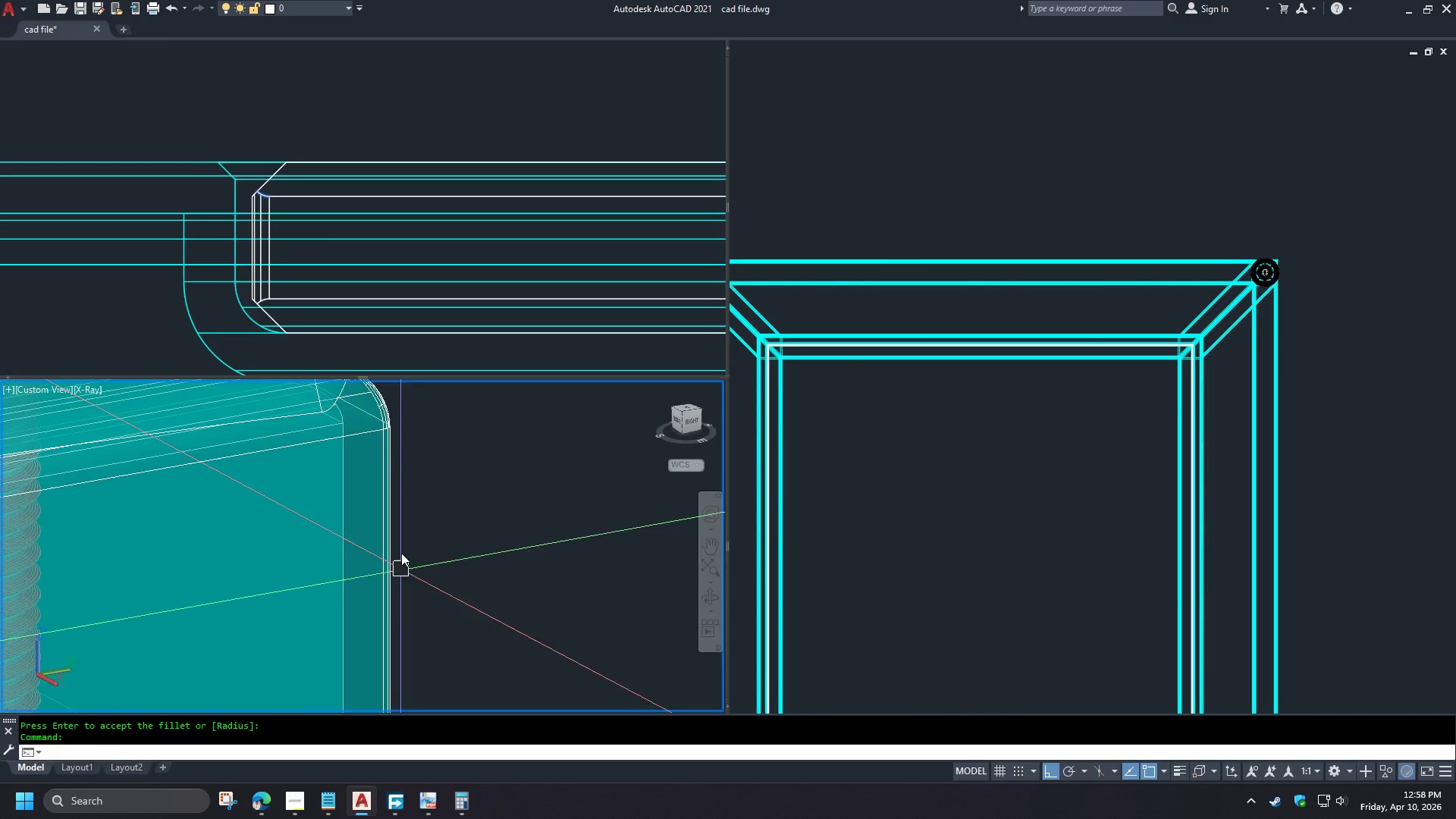 
scroll: coordinate [374, 483], scroll_direction: up, amount: 3.0
 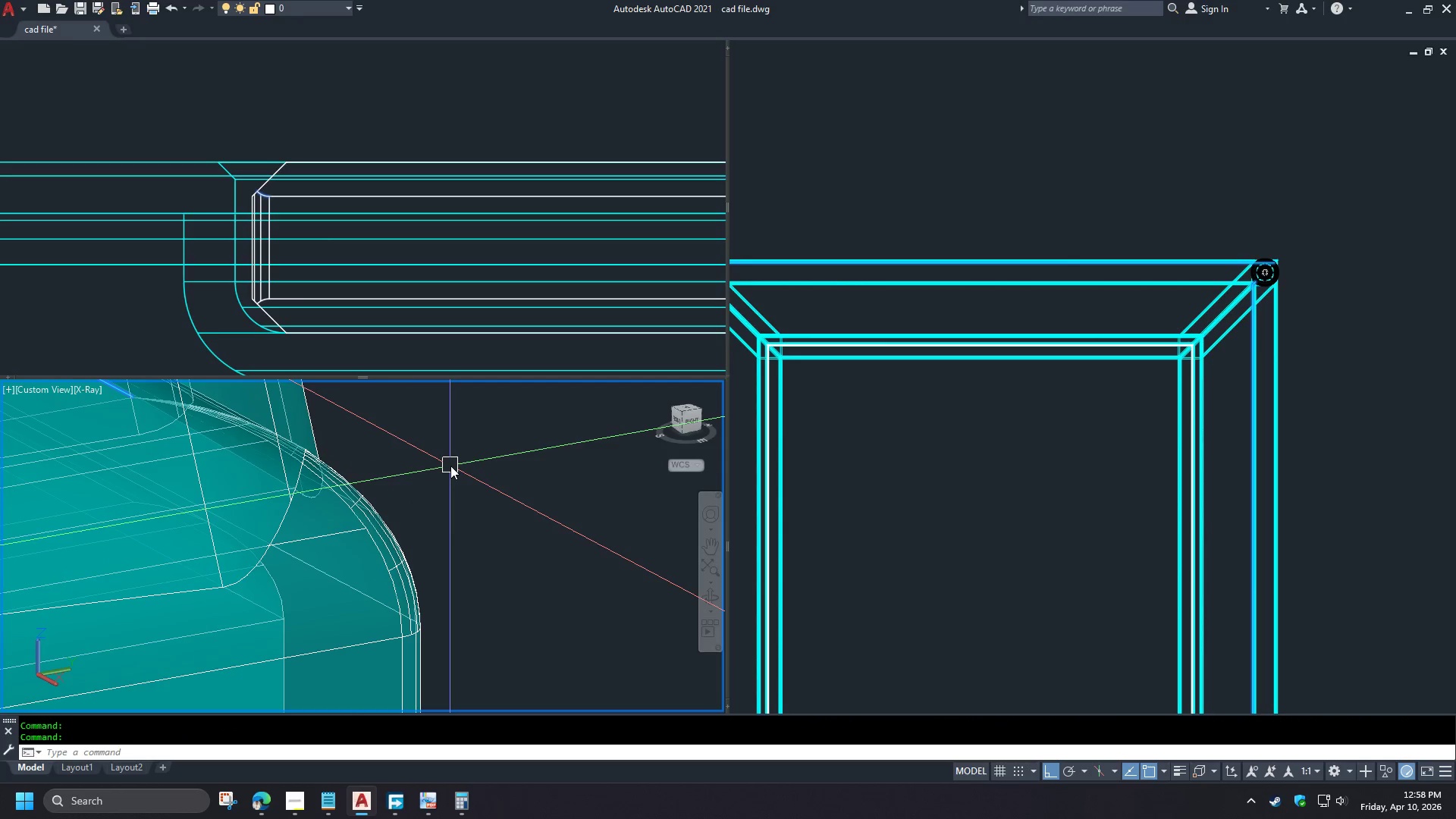 
hold_key(key=ShiftLeft, duration=1.5)
 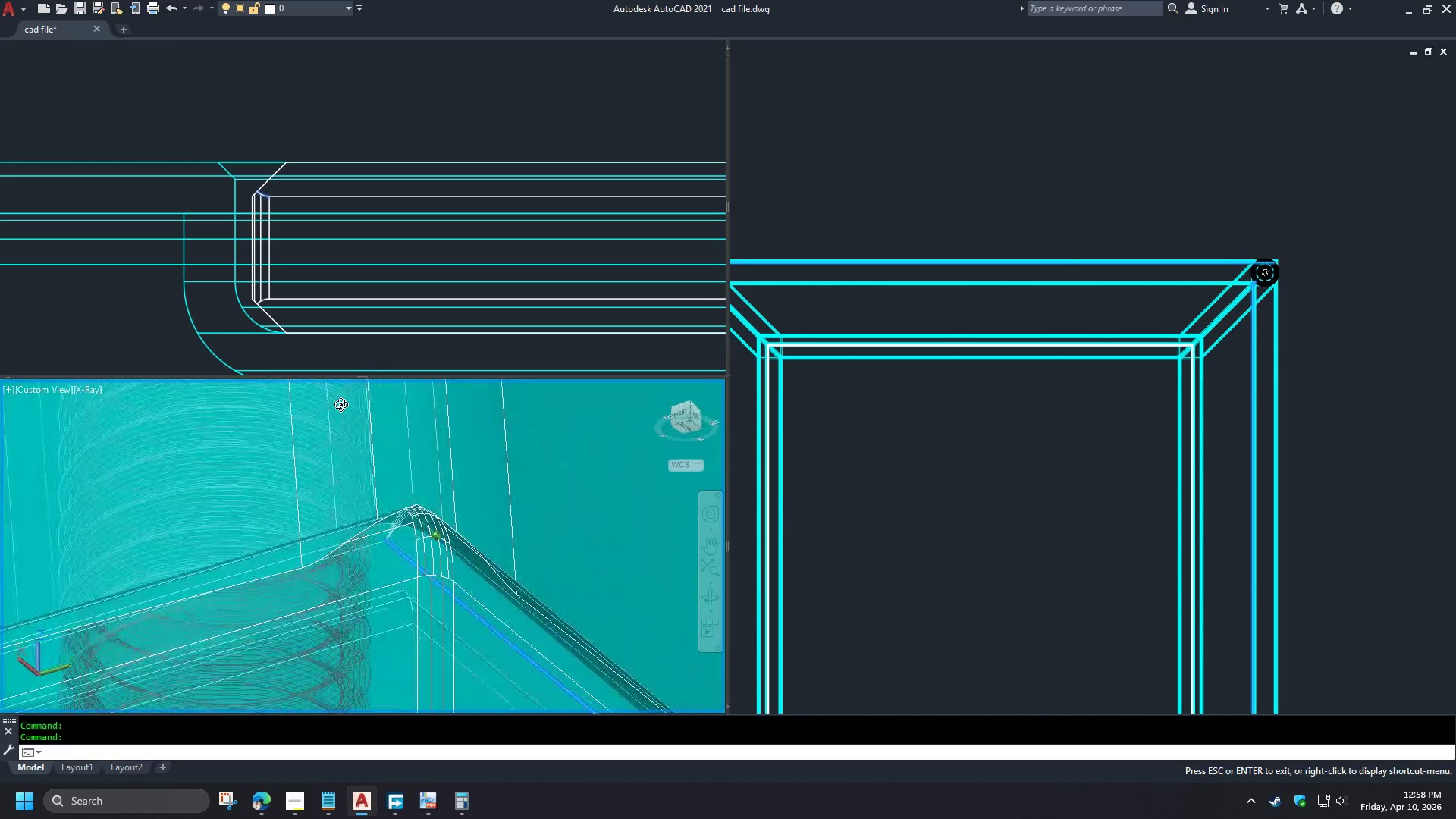 
scroll: coordinate [443, 466], scroll_direction: none, amount: 0.0
 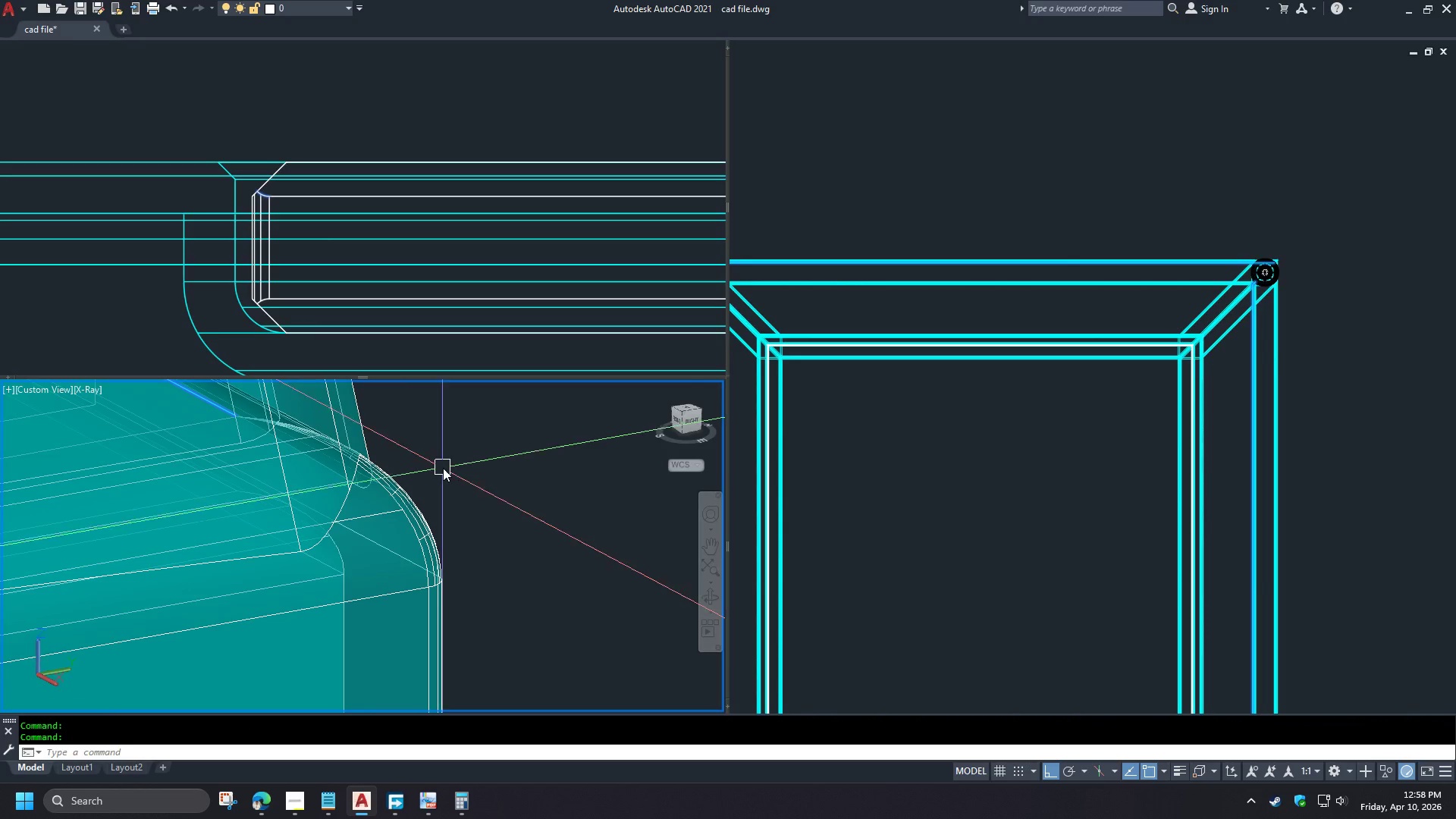 
hold_key(key=ShiftLeft, duration=1.52)
 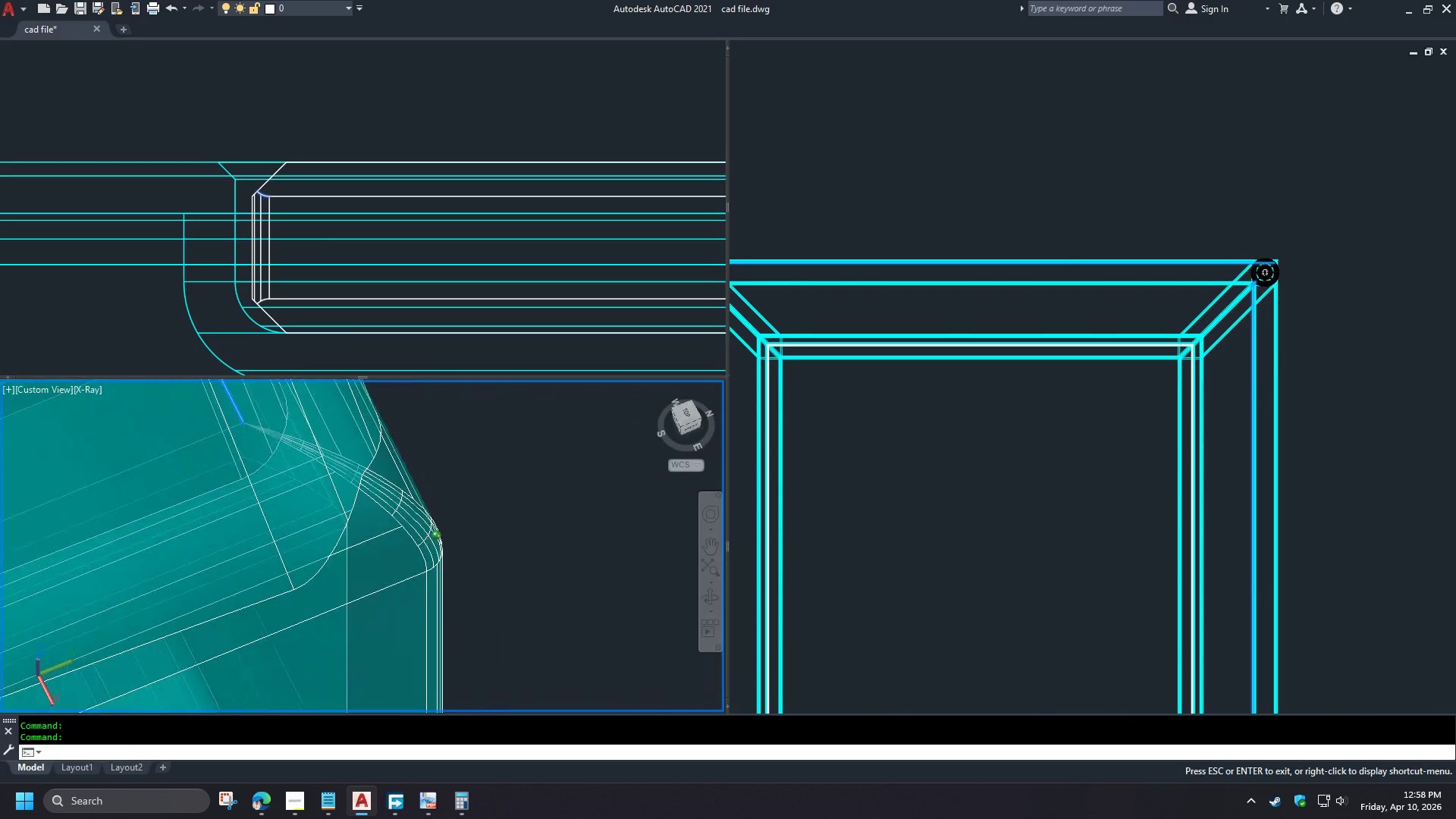 
hold_key(key=ShiftLeft, duration=0.64)
 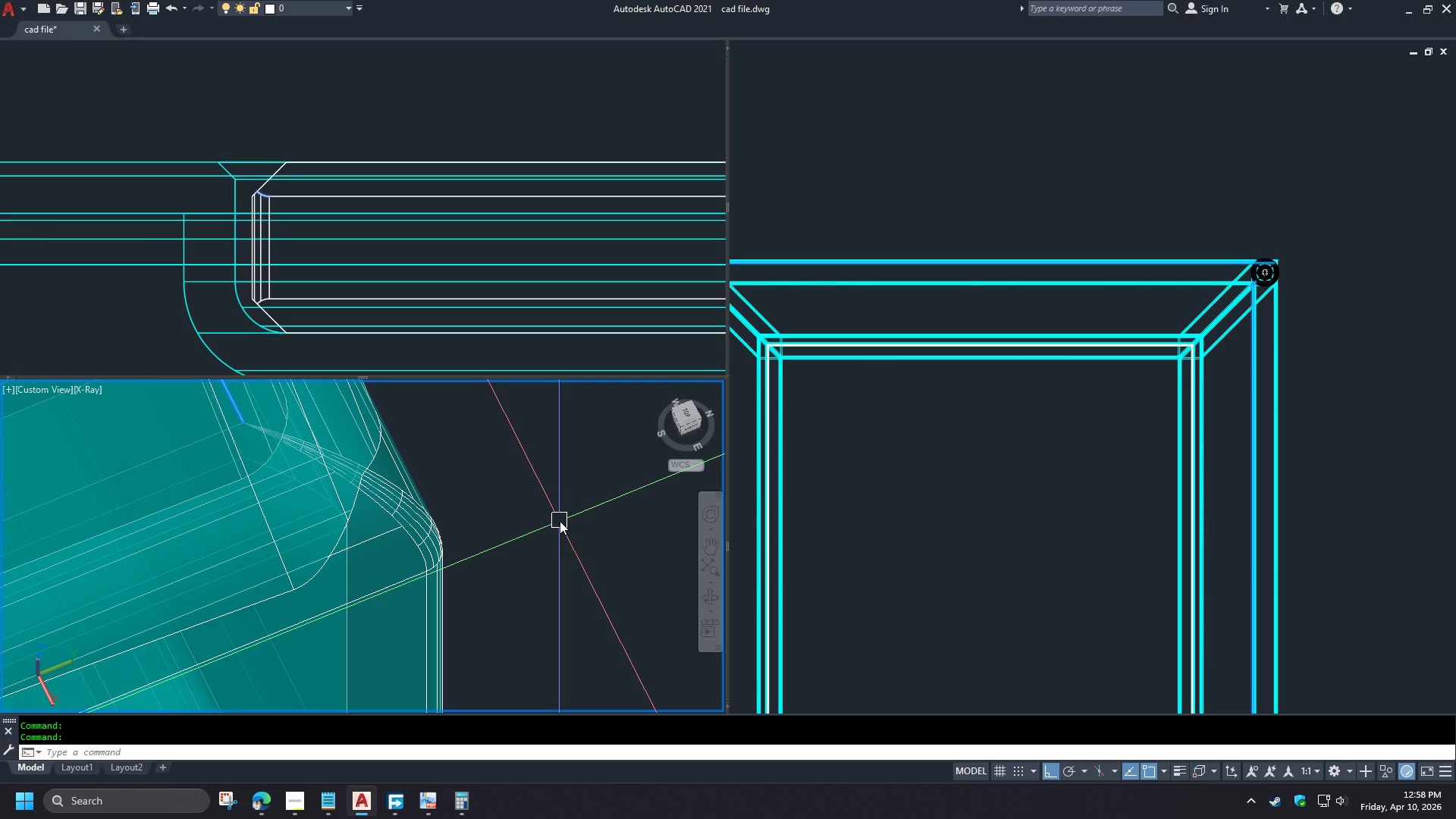 
wait(31.09)
 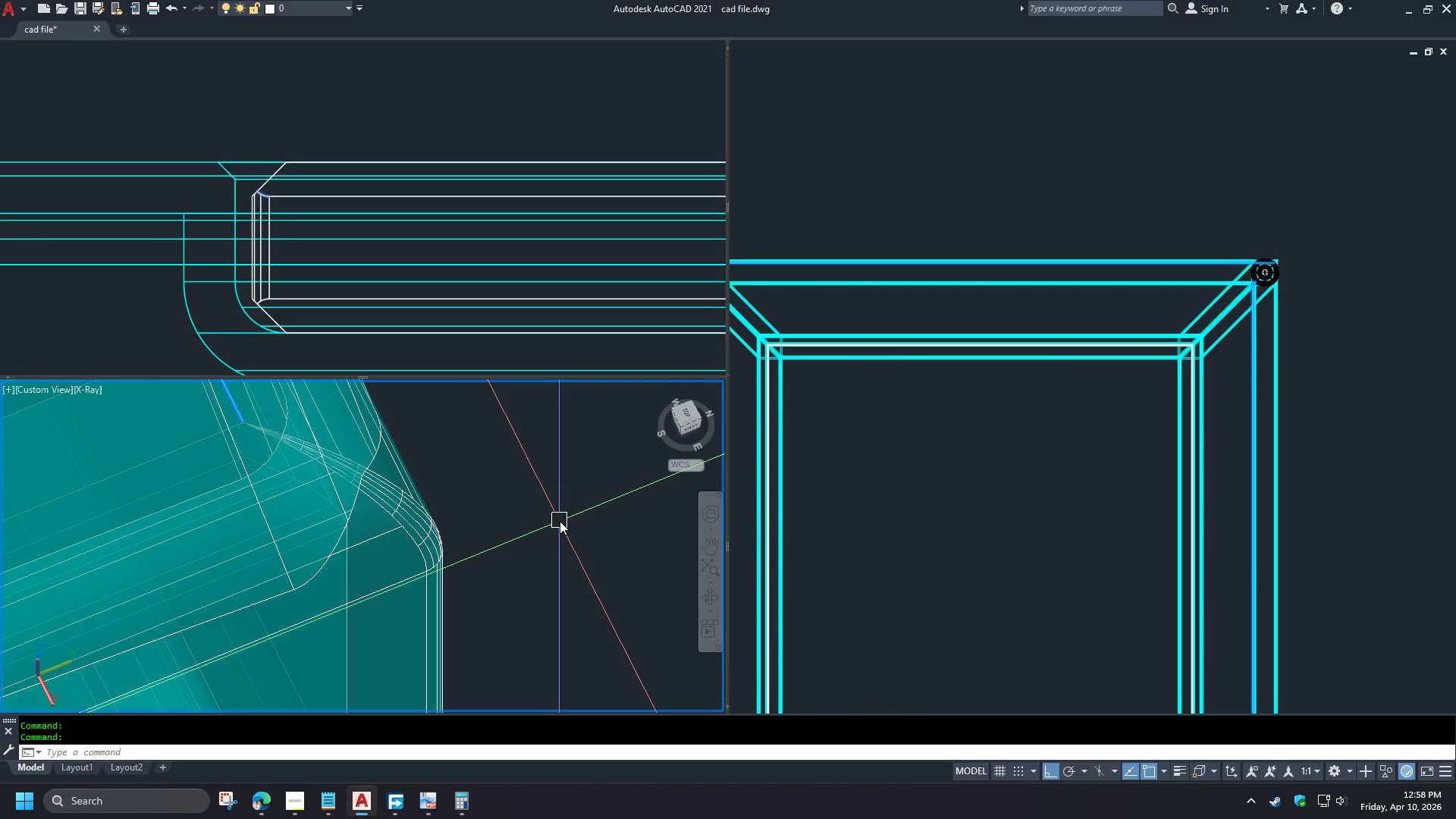 
key(Control+Z)
 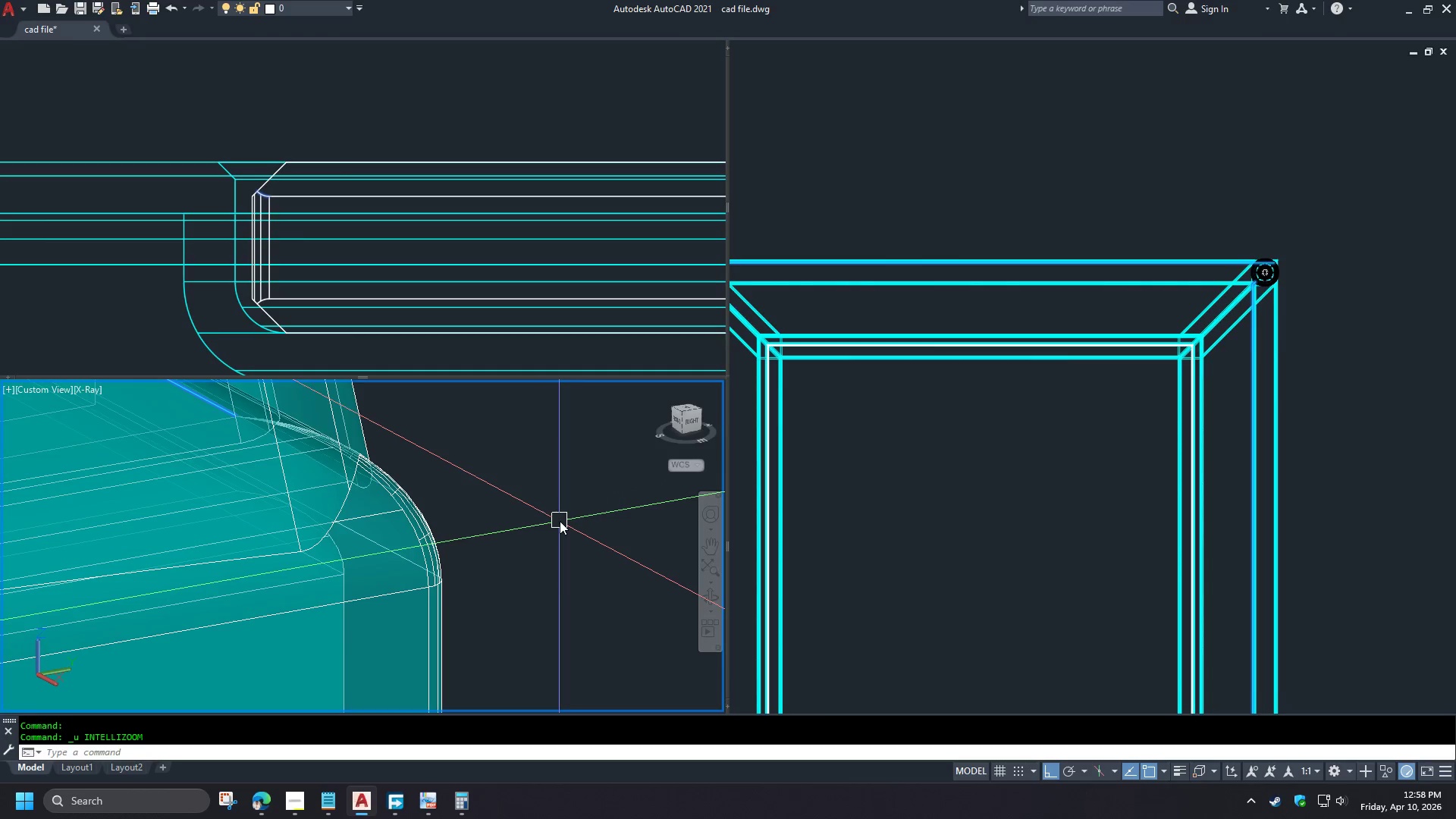 
key(Control+Z)
 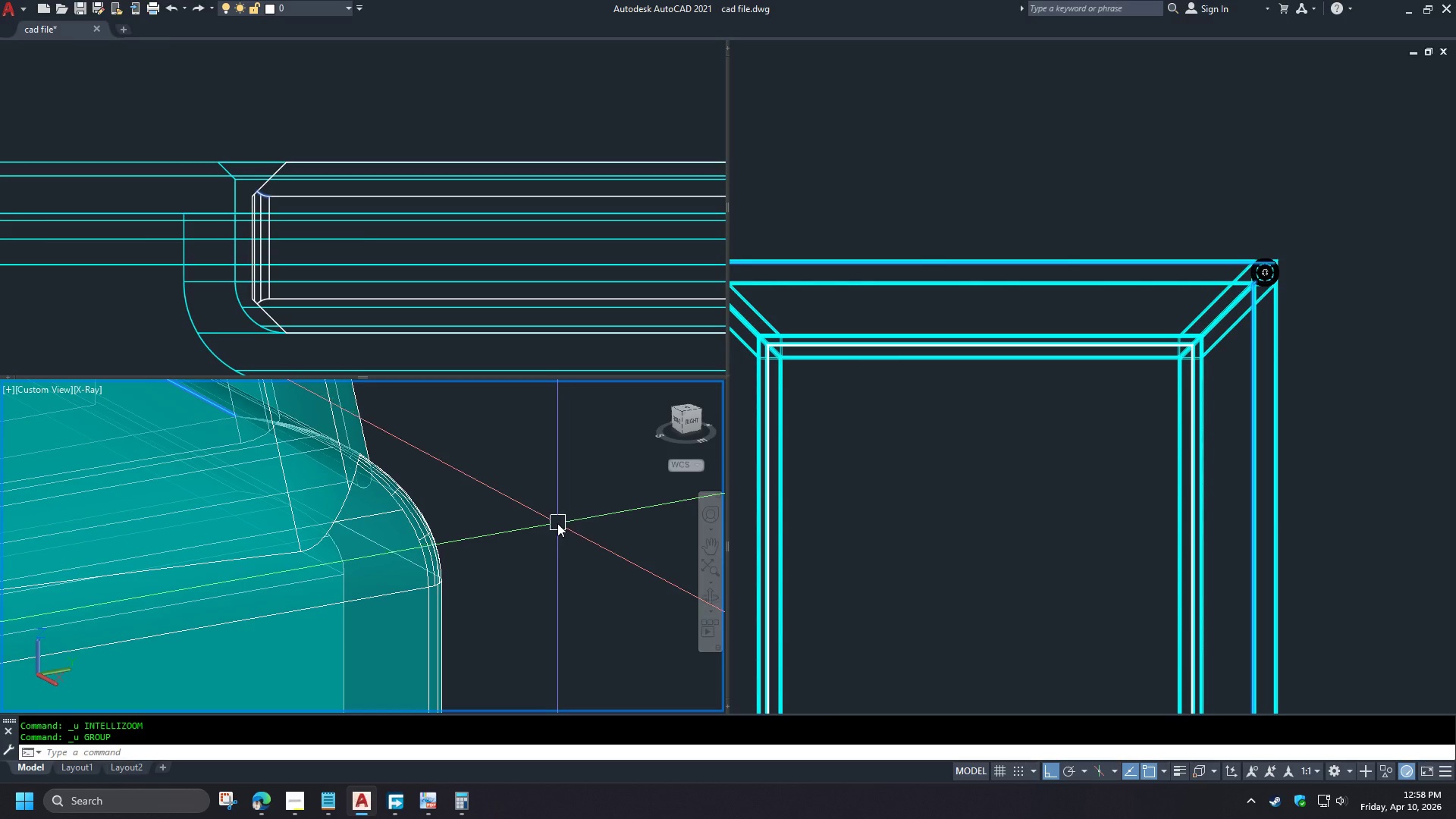 
key(Control+Z)
 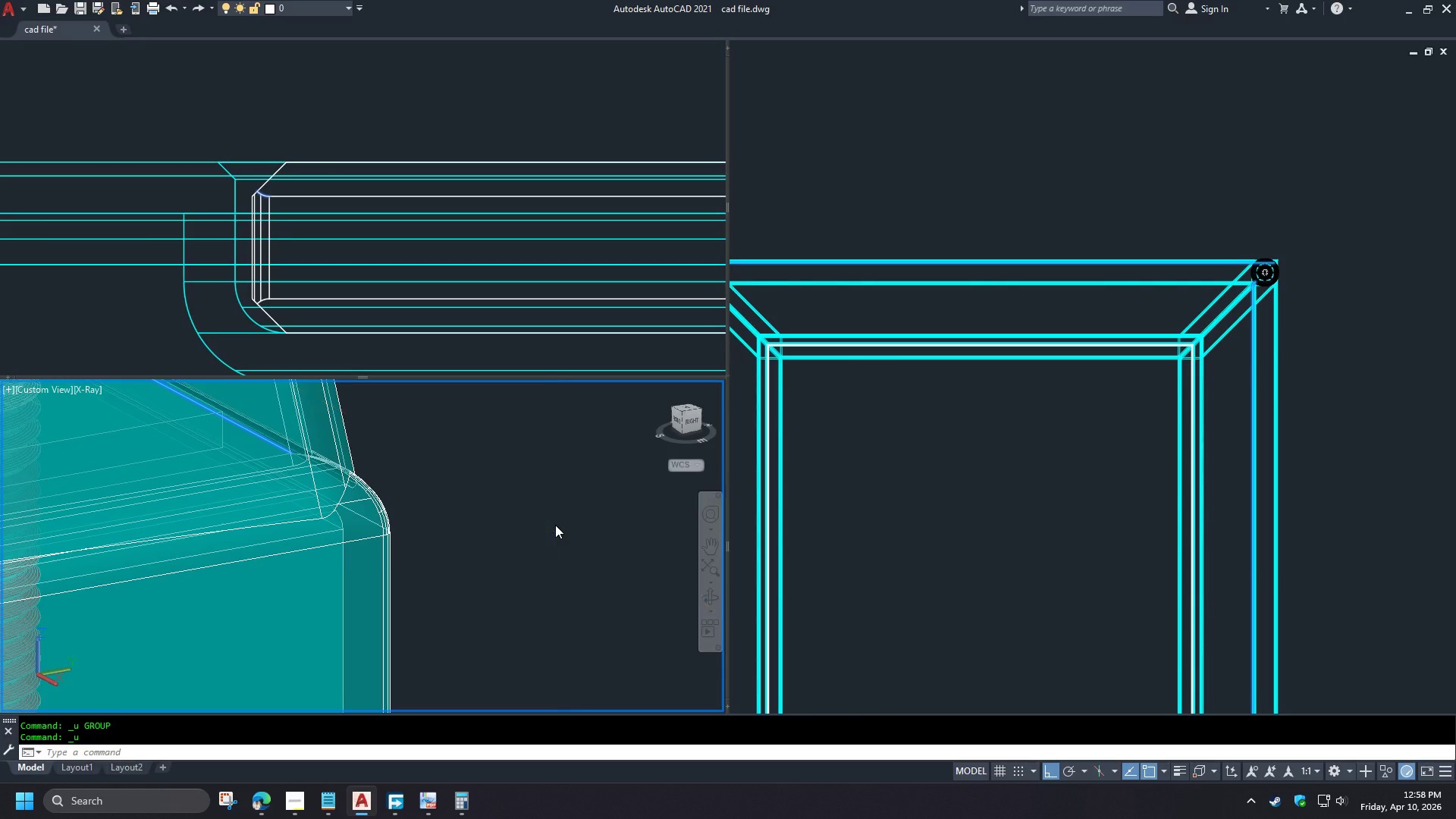 
key(Control+Z)
 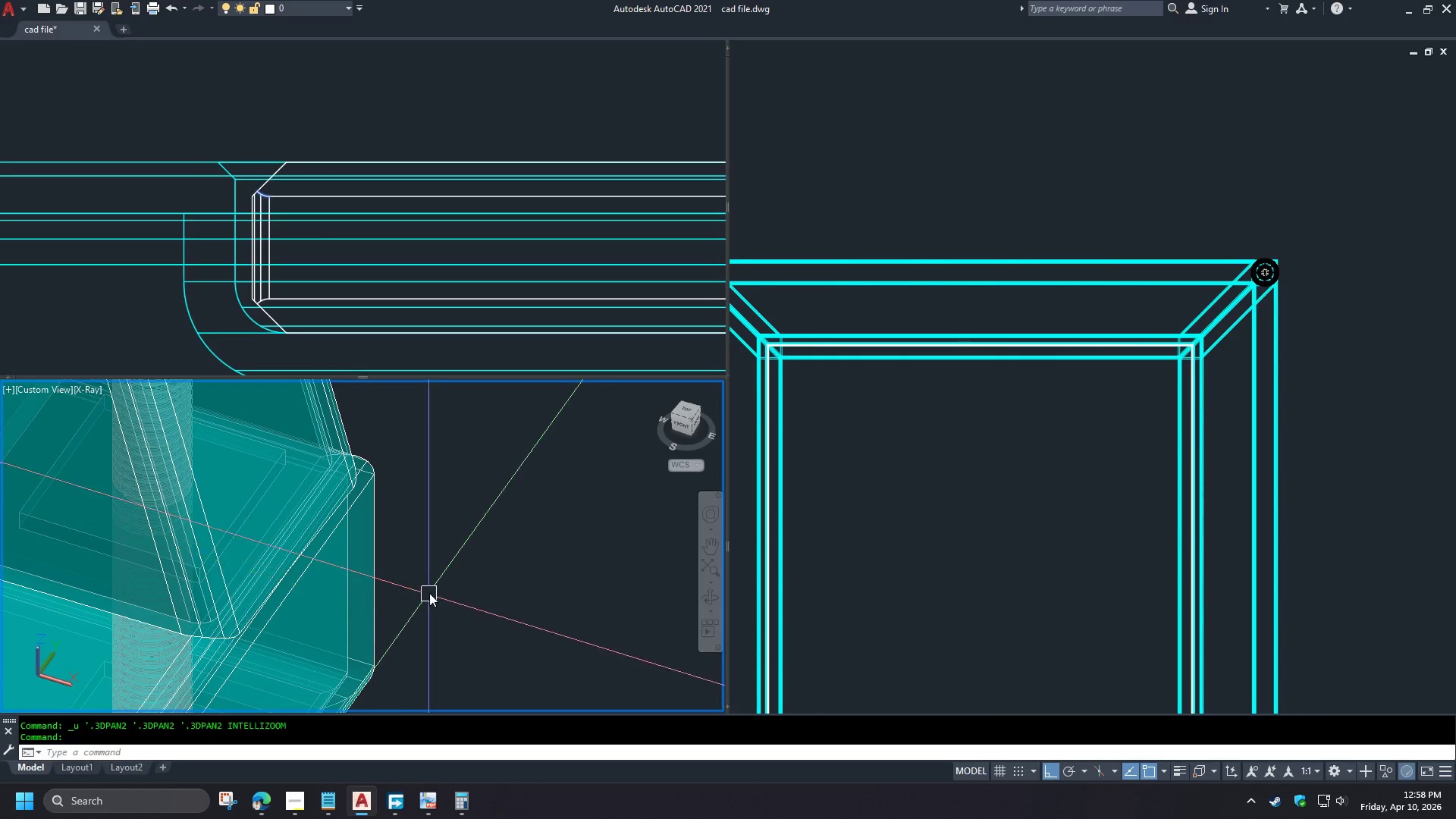 
hold_key(key=ShiftLeft, duration=0.67)
 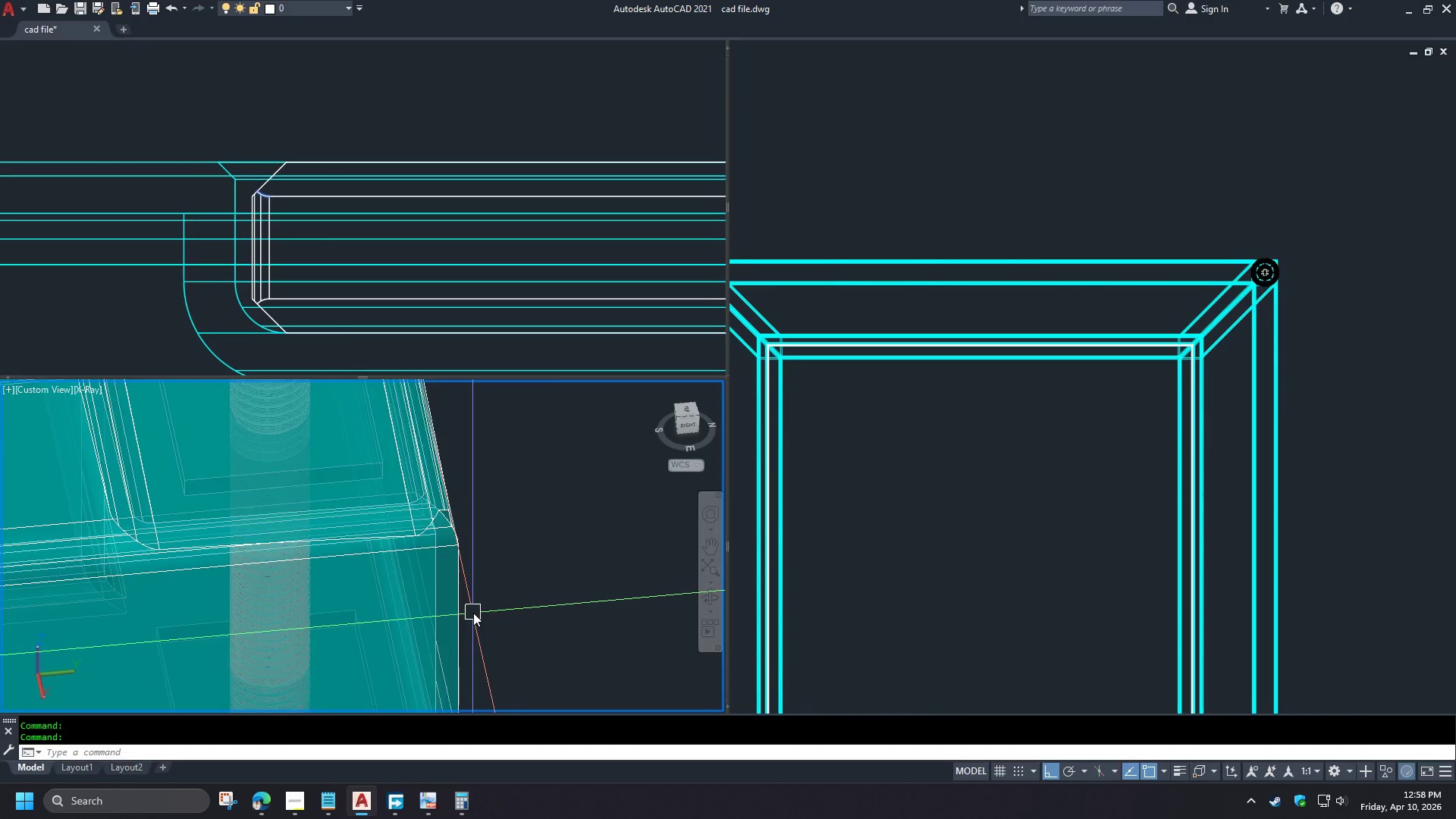 
scroll: coordinate [486, 608], scroll_direction: up, amount: 2.0
 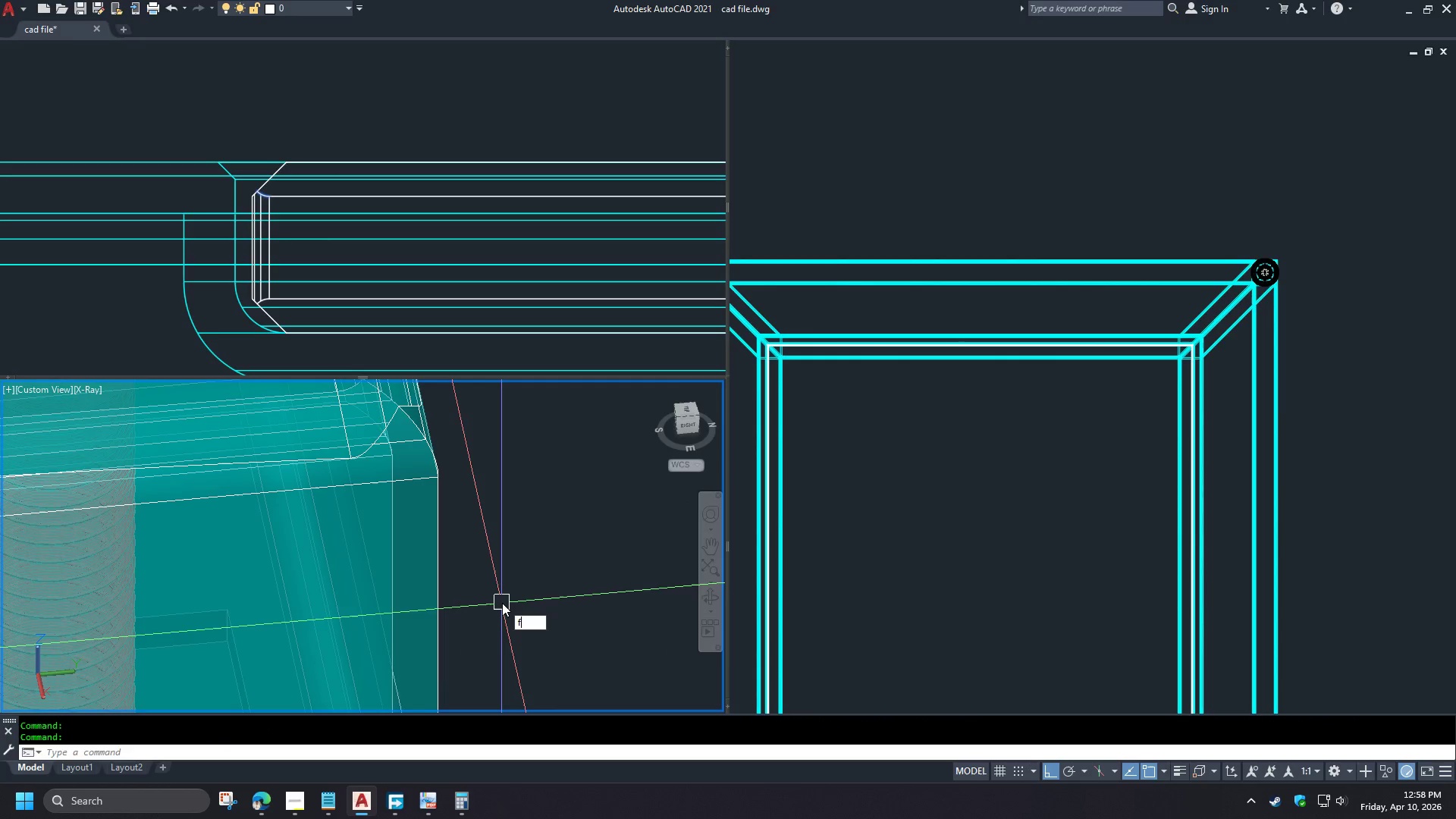 
type(fil)
 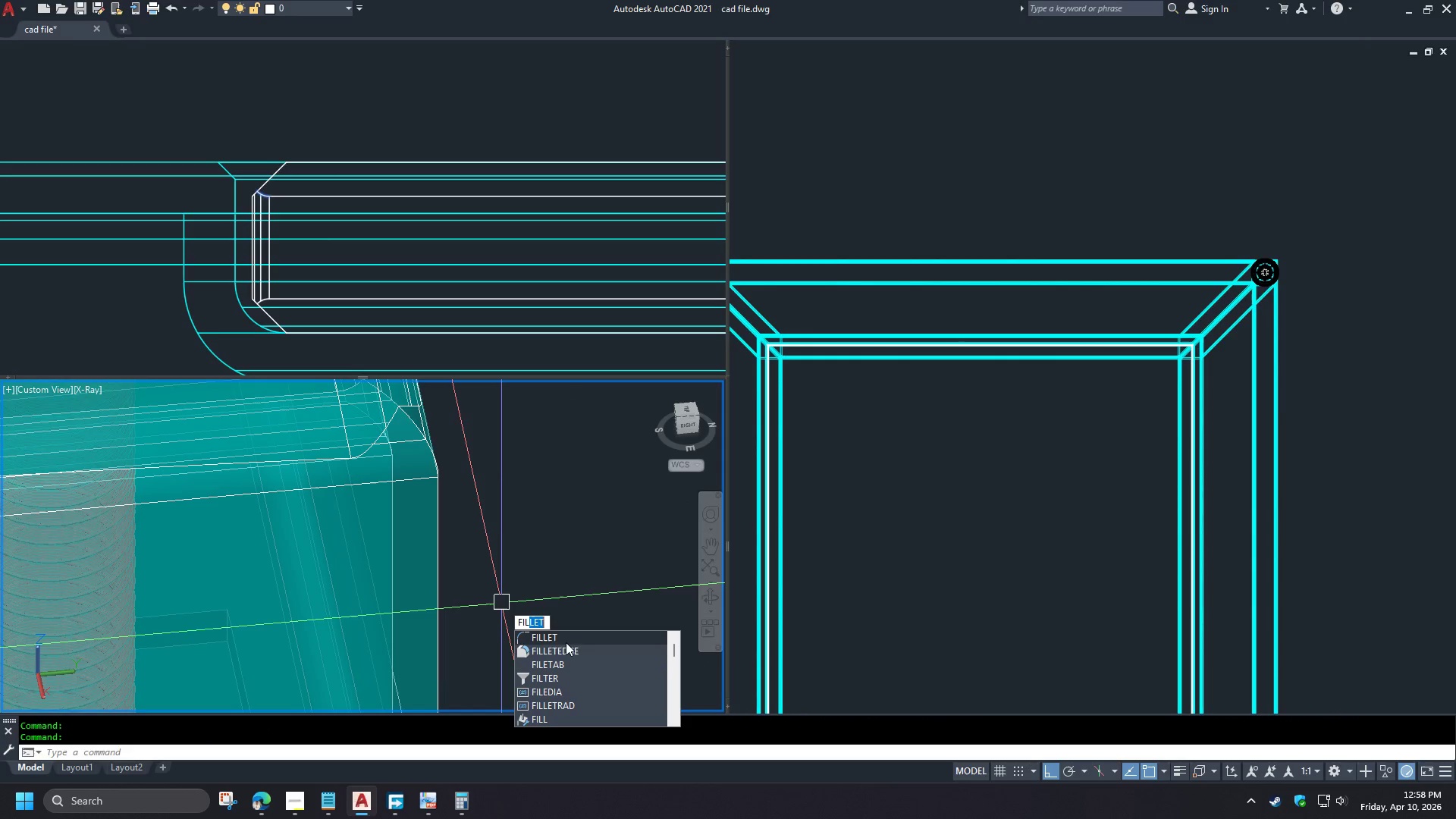 
left_click([563, 654])
 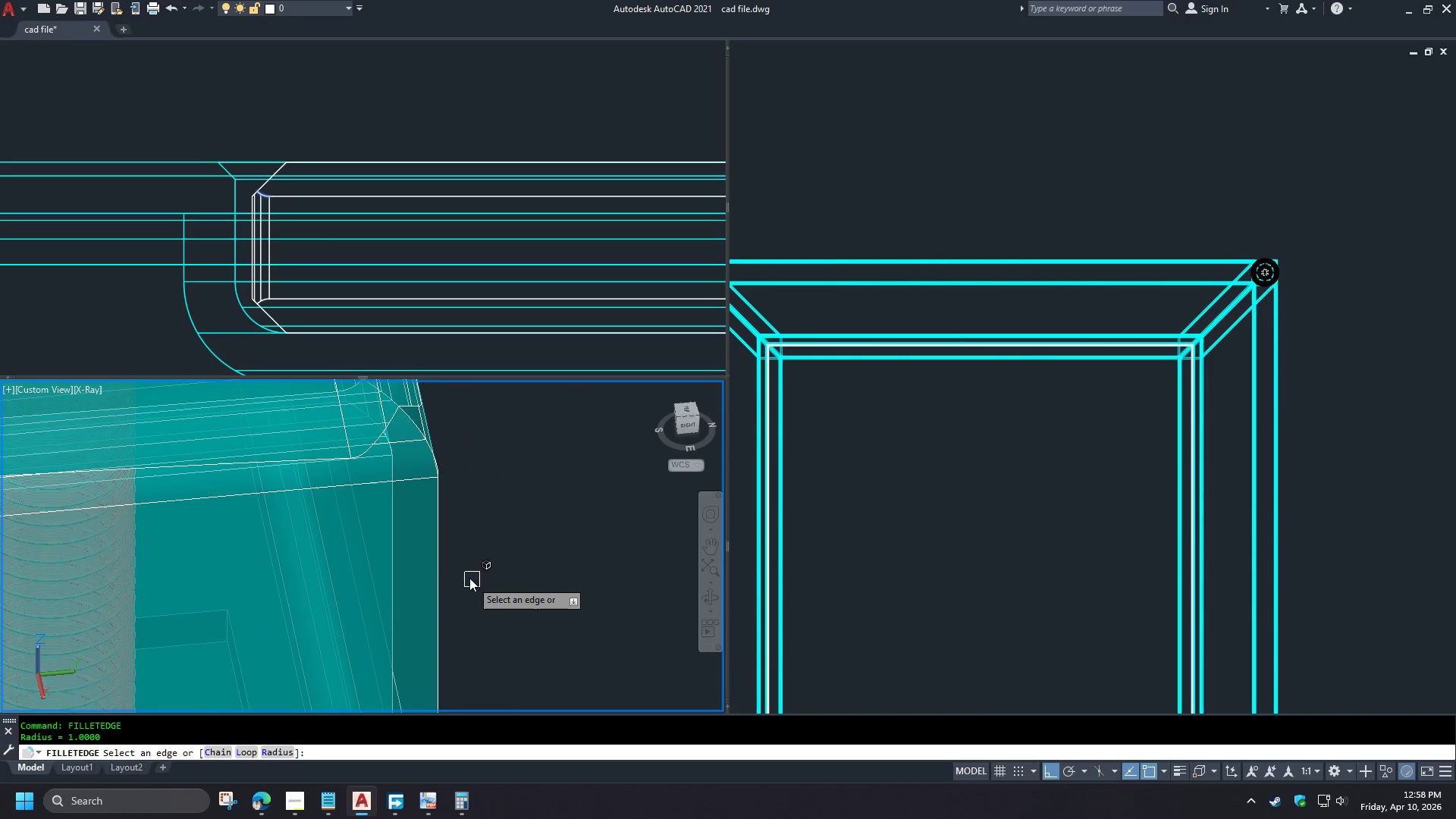 
left_click([440, 557])
 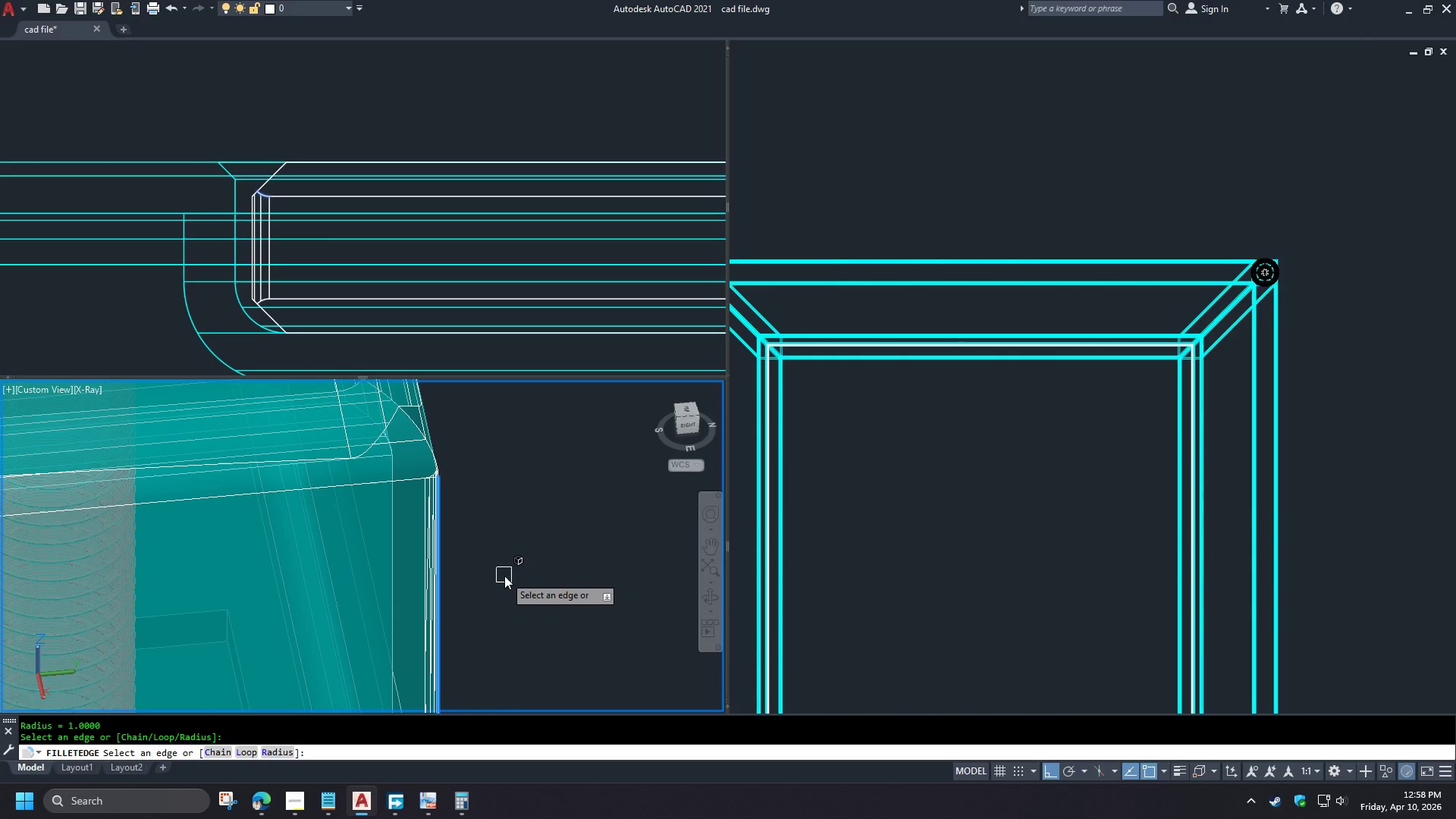 
key(Space)
 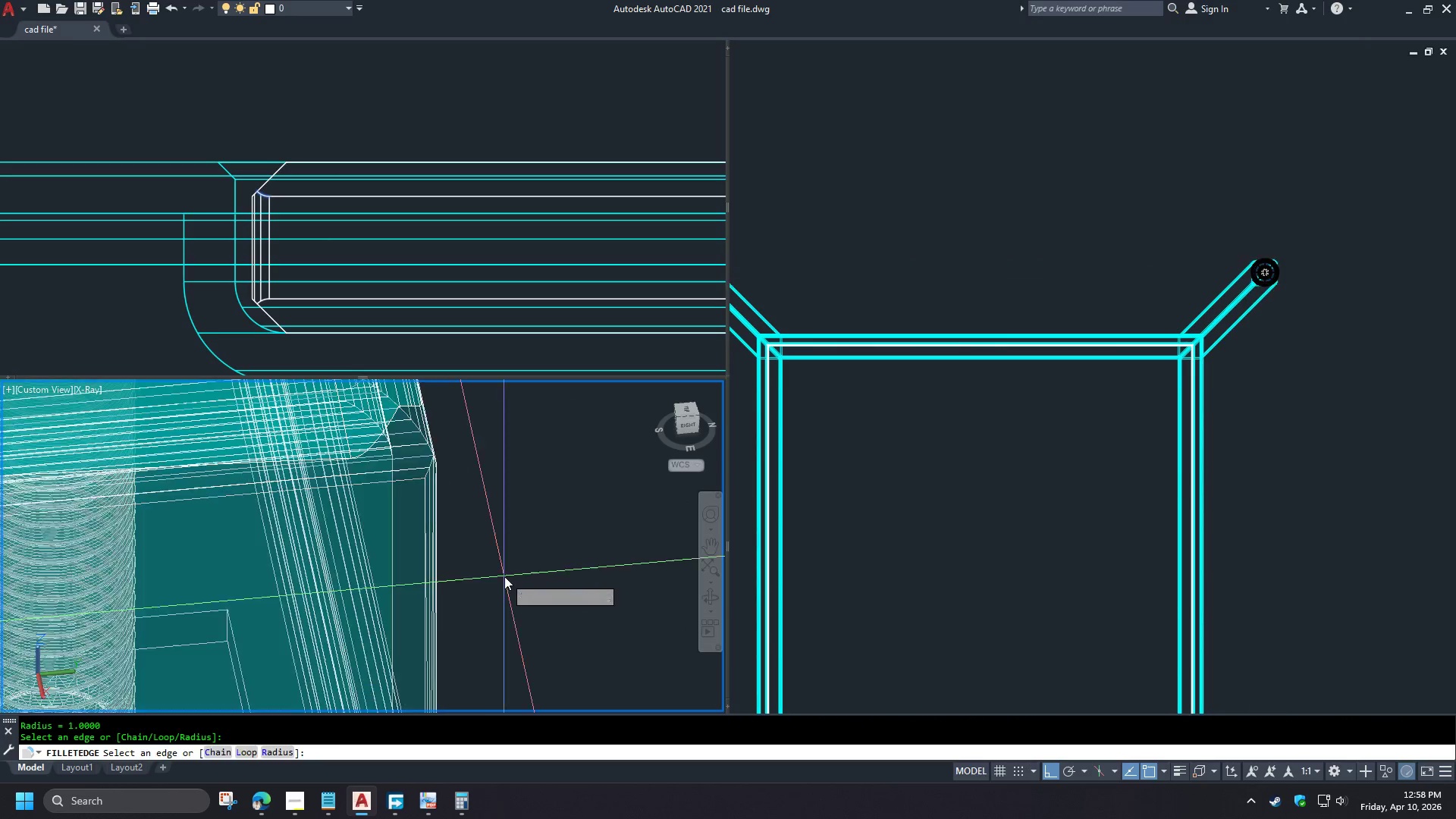 
key(Space)
 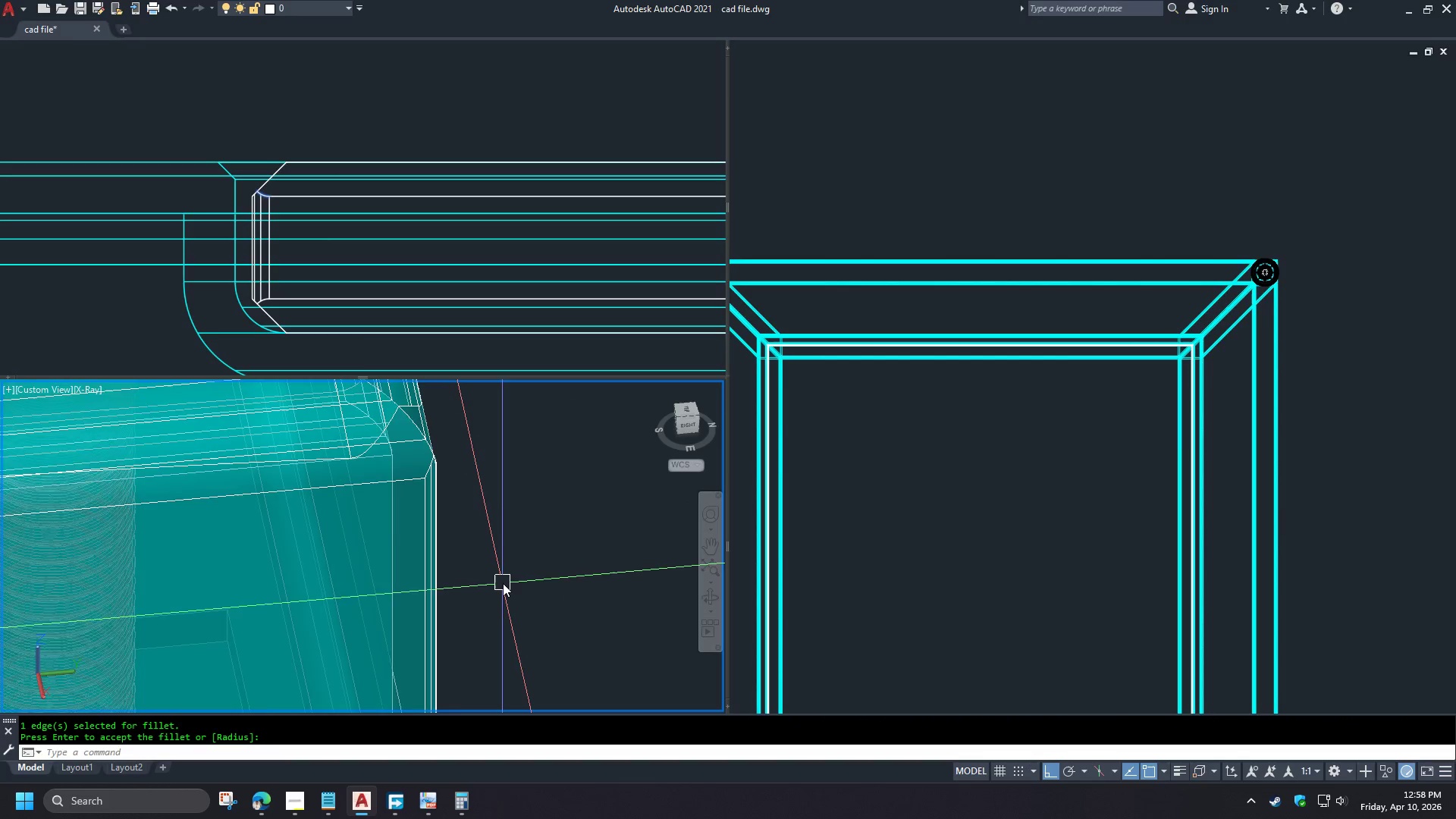 
hold_key(key=ShiftLeft, duration=1.0)
 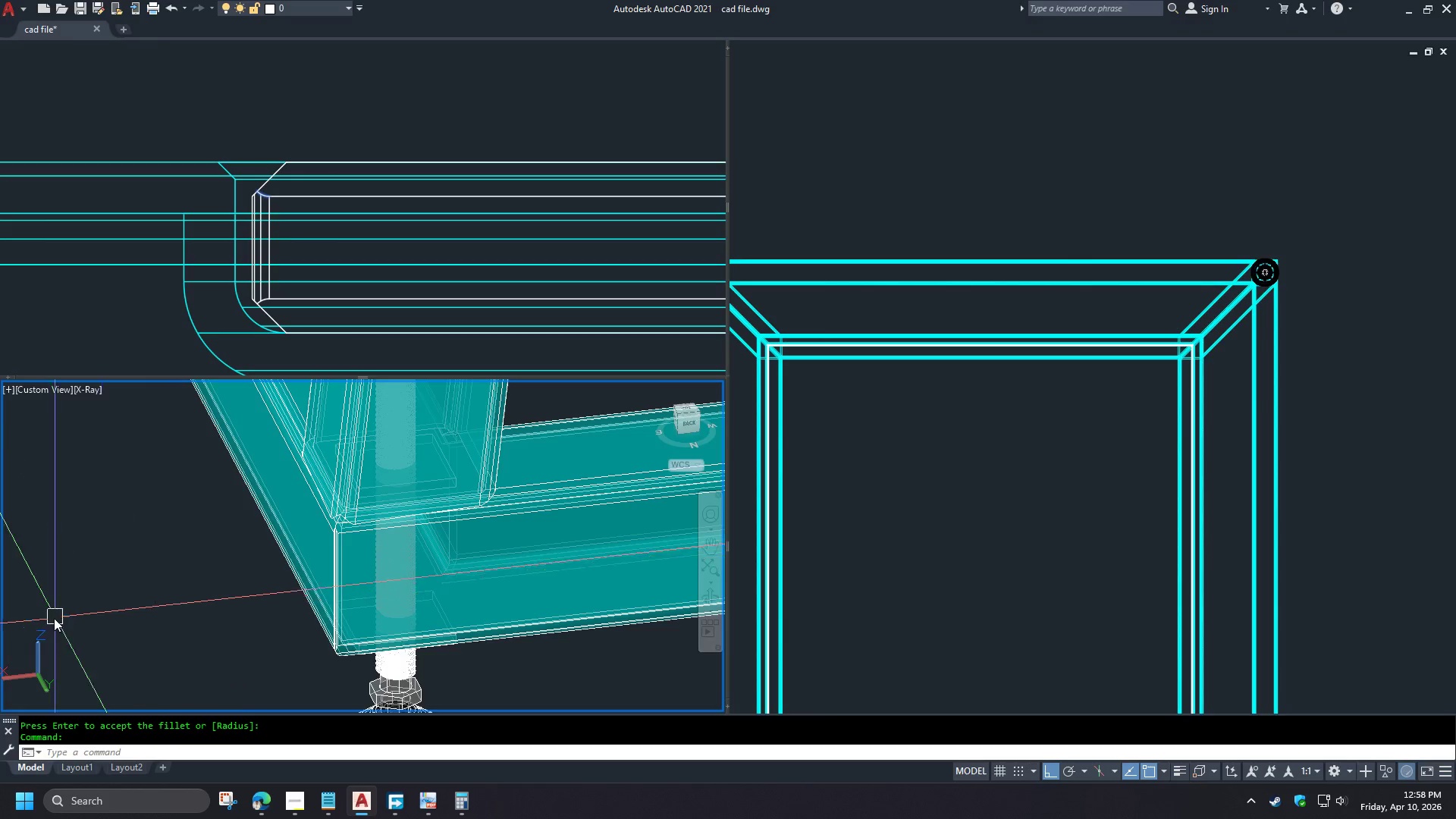 
scroll: coordinate [52, 618], scroll_direction: down, amount: 7.0
 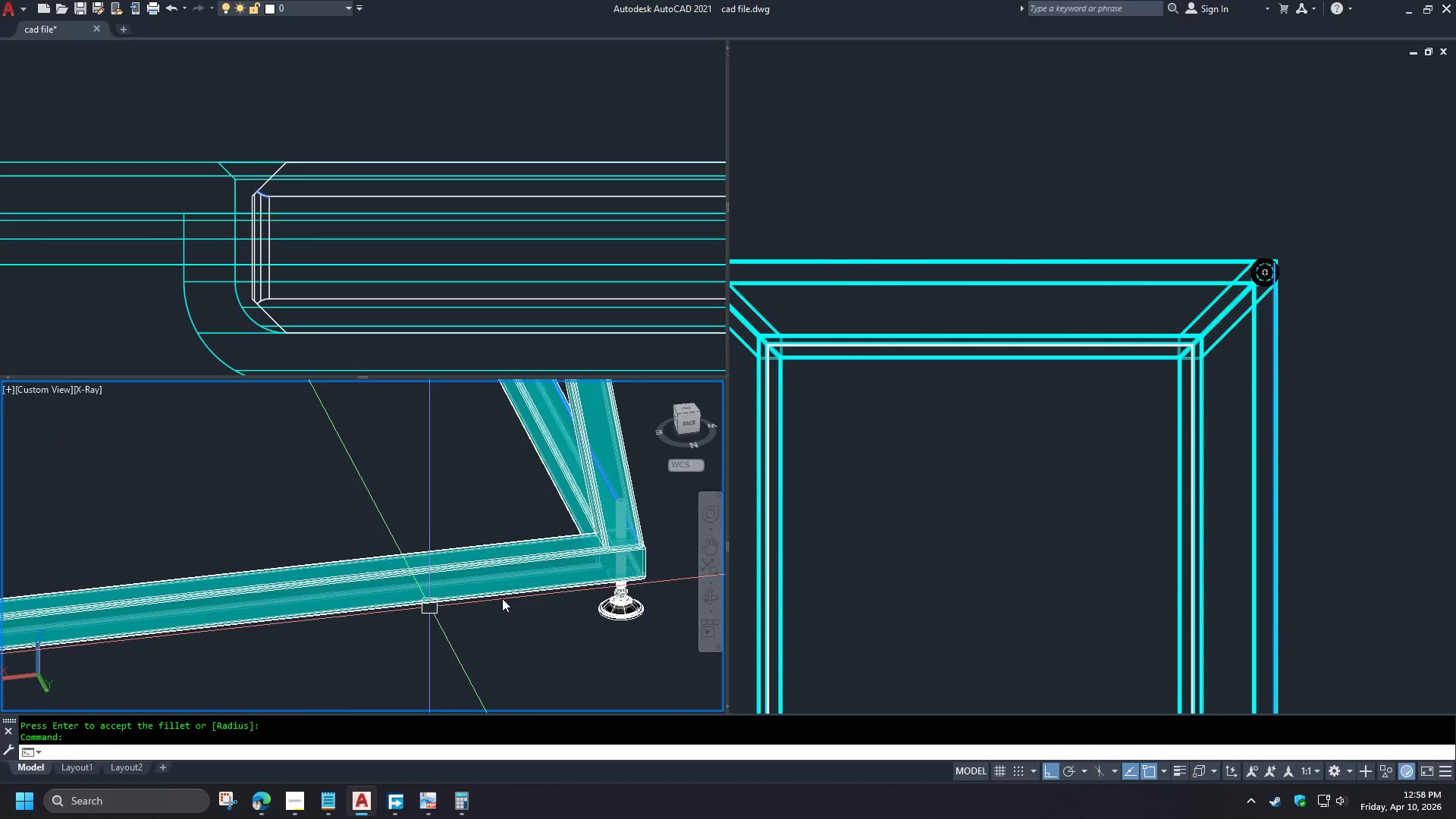 
scroll: coordinate [664, 568], scroll_direction: up, amount: 4.0
 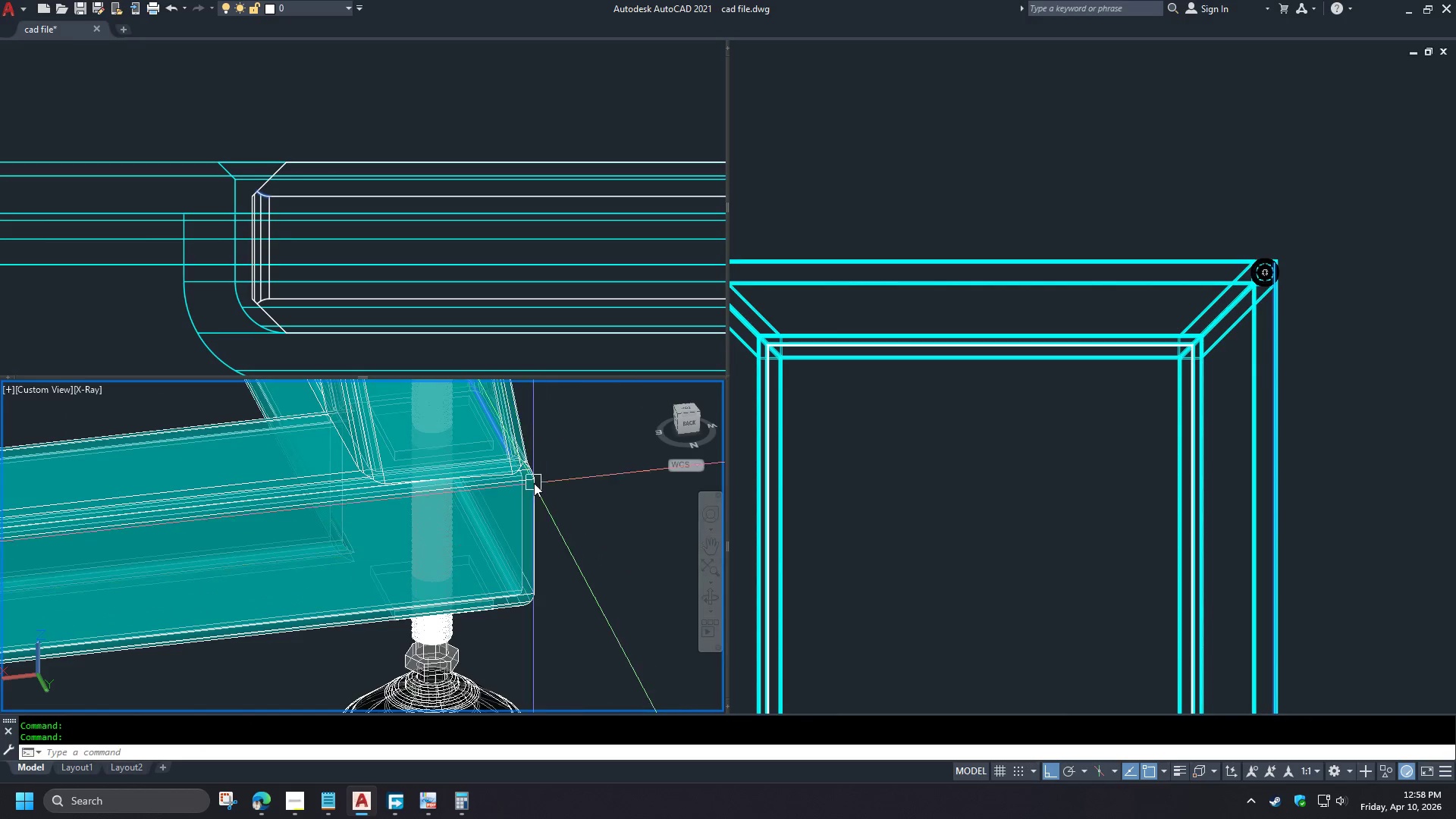 
key(Space)
 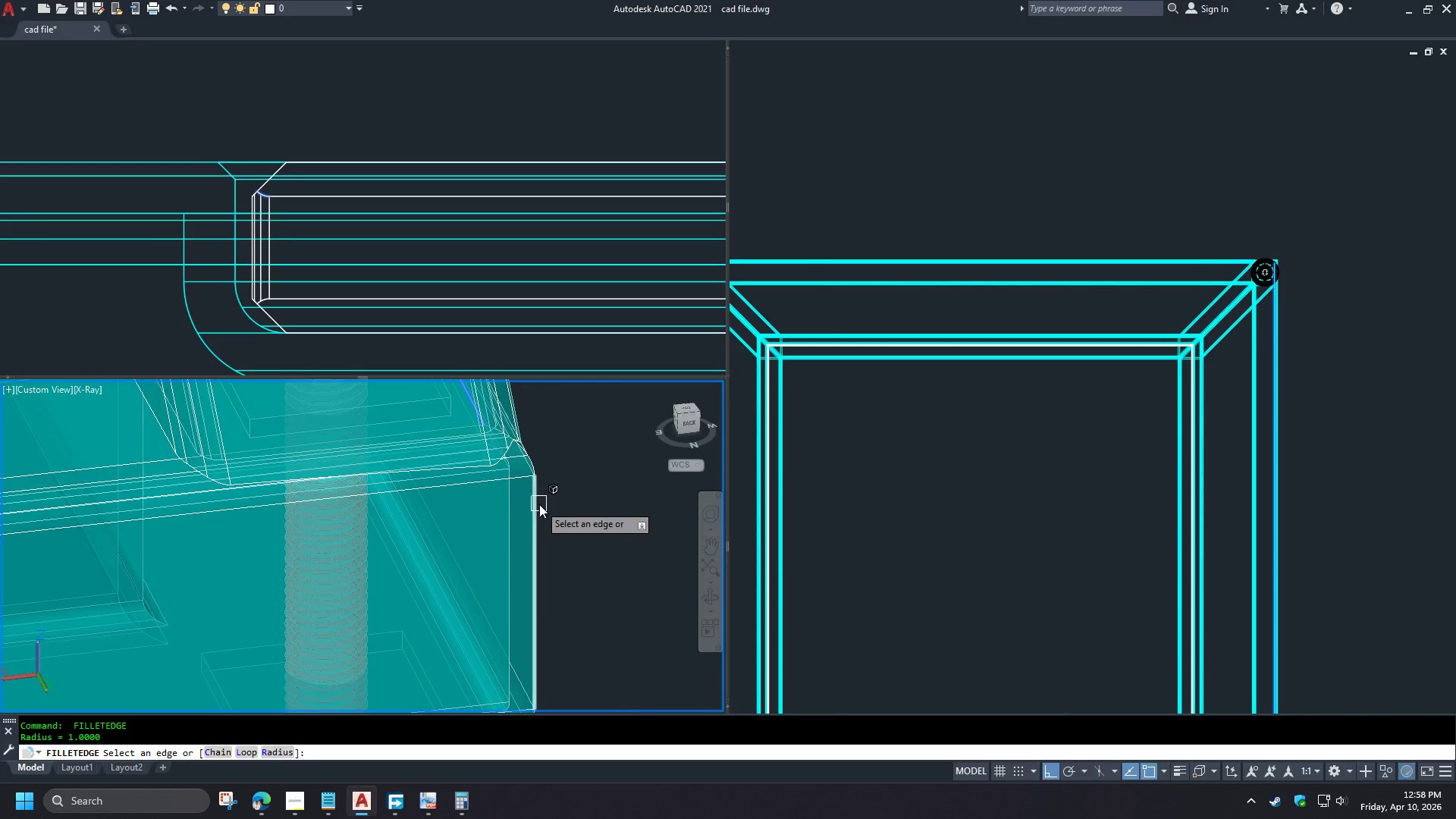 
scroll: coordinate [534, 483], scroll_direction: up, amount: 2.0
 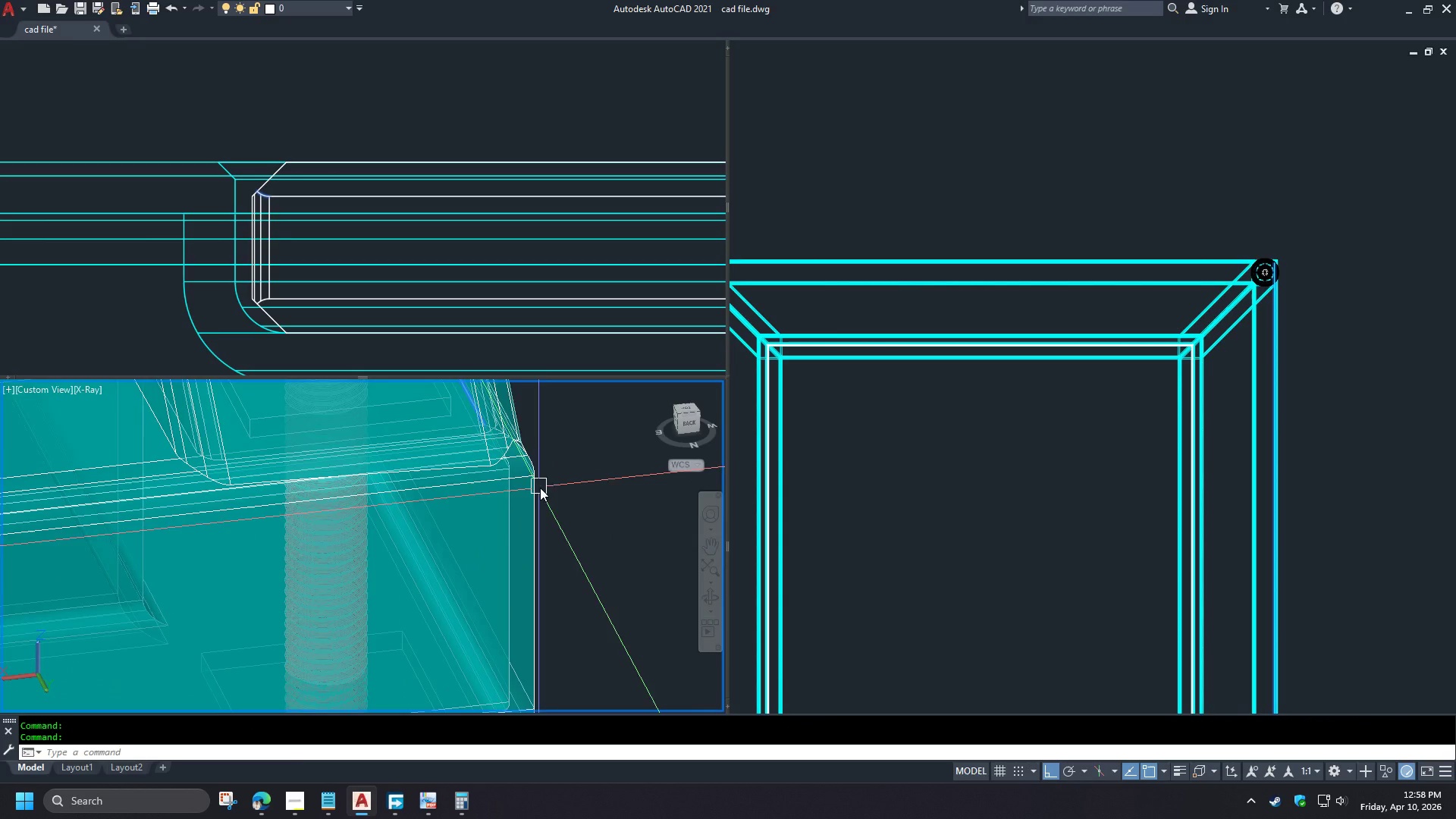 
left_click_drag(start_coordinate=[539, 504], to_coordinate=[527, 532])
 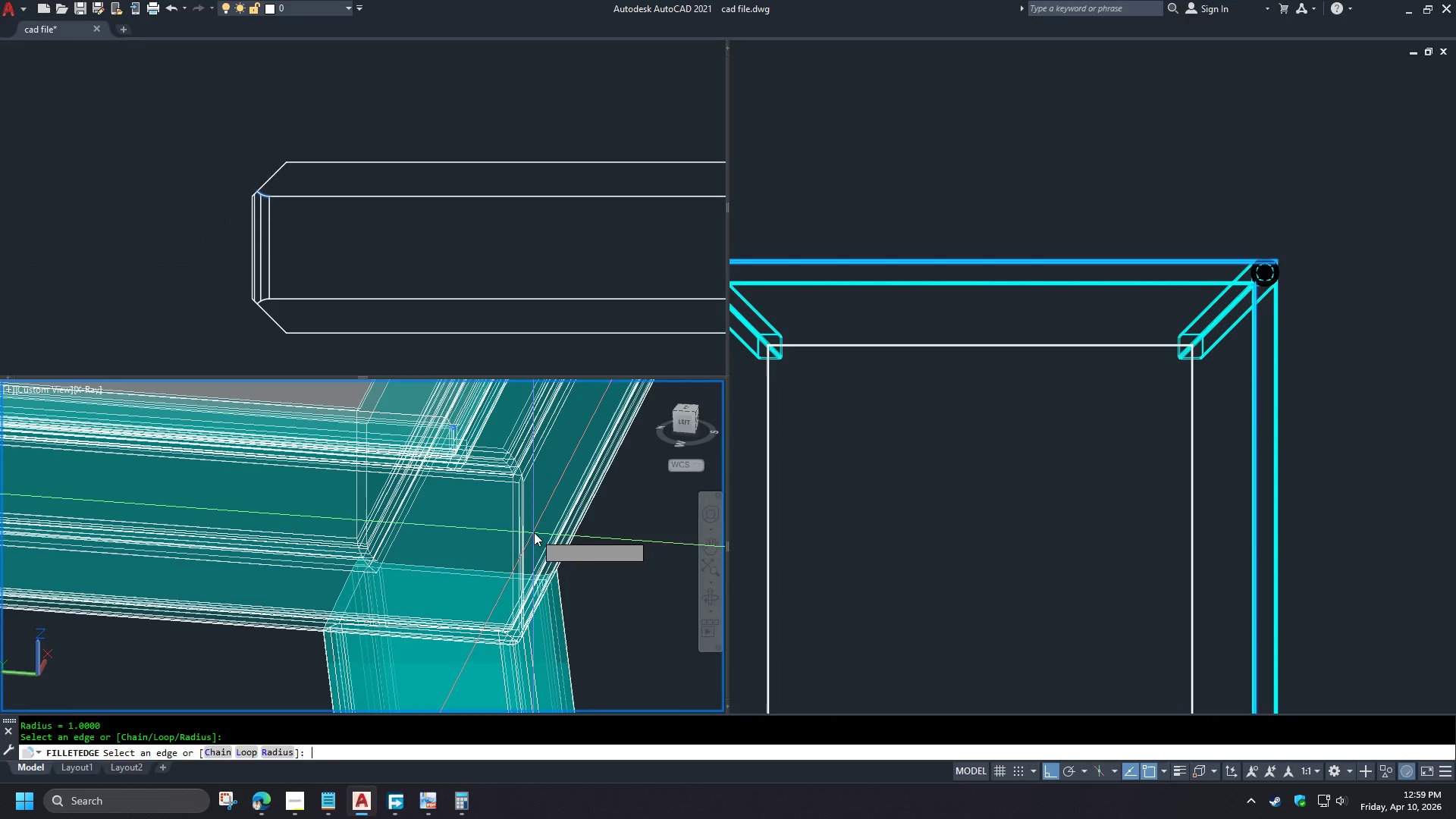 
key(Space)
 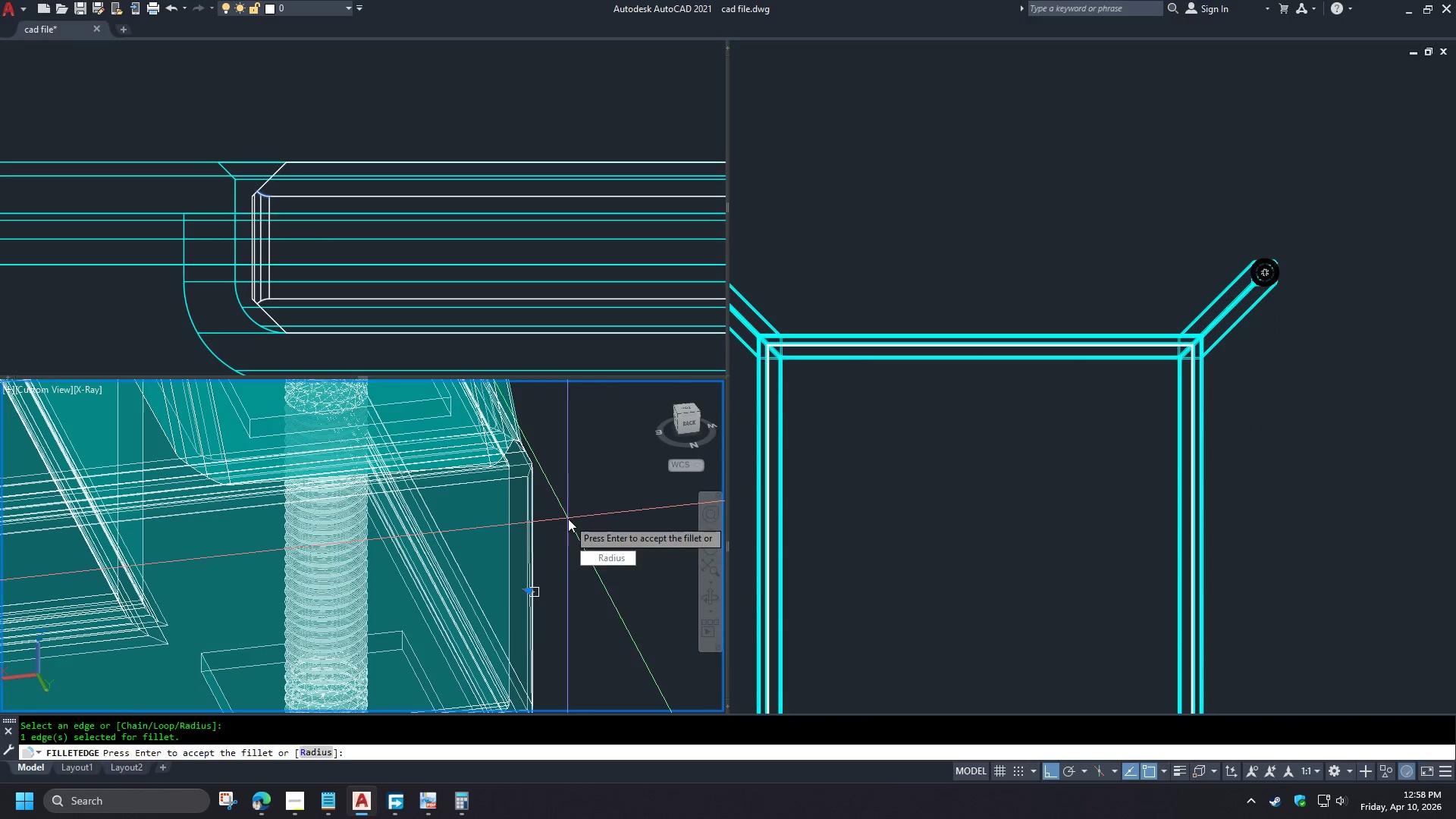 
key(Space)
 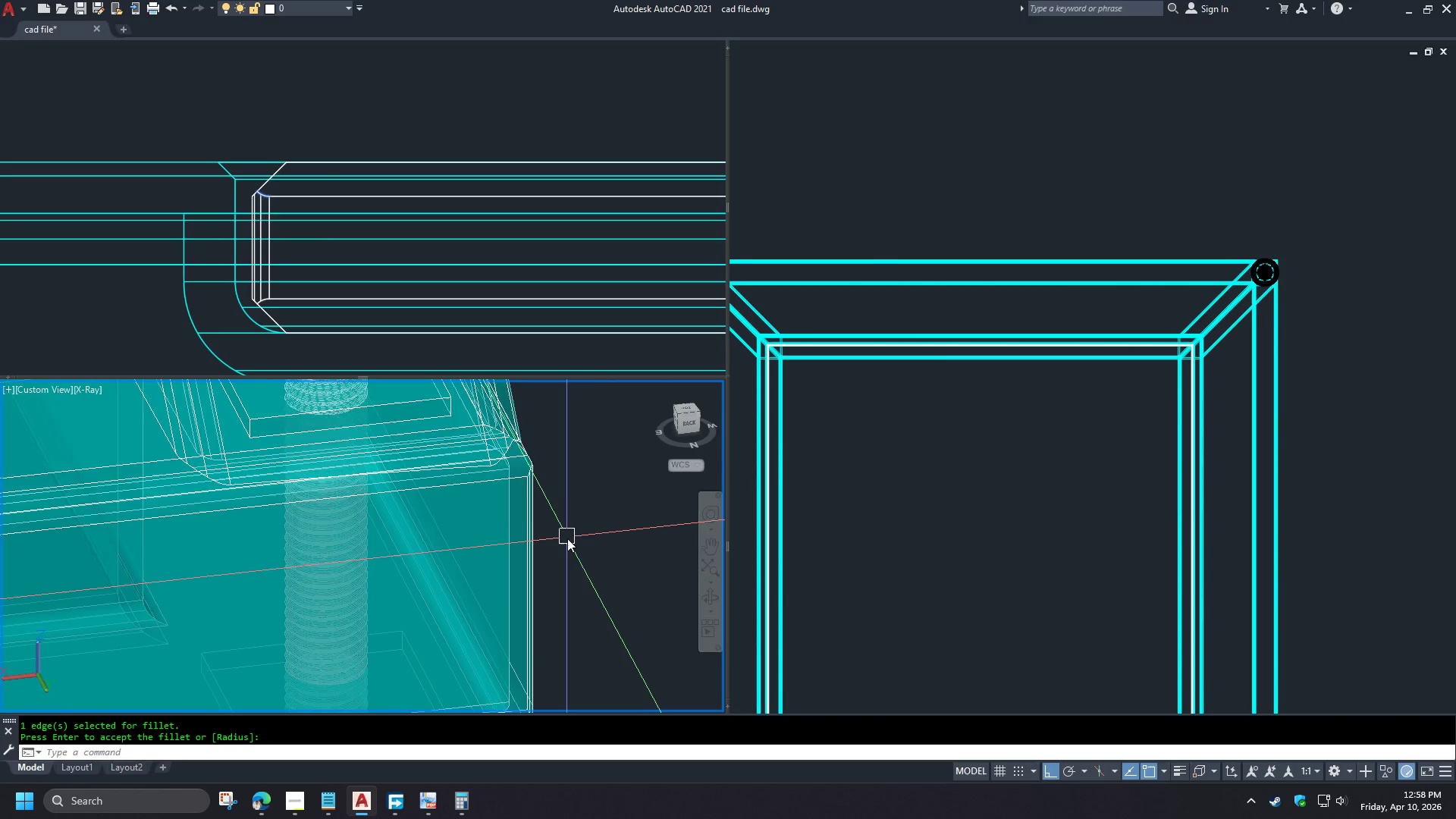 
hold_key(key=ShiftLeft, duration=1.2)
 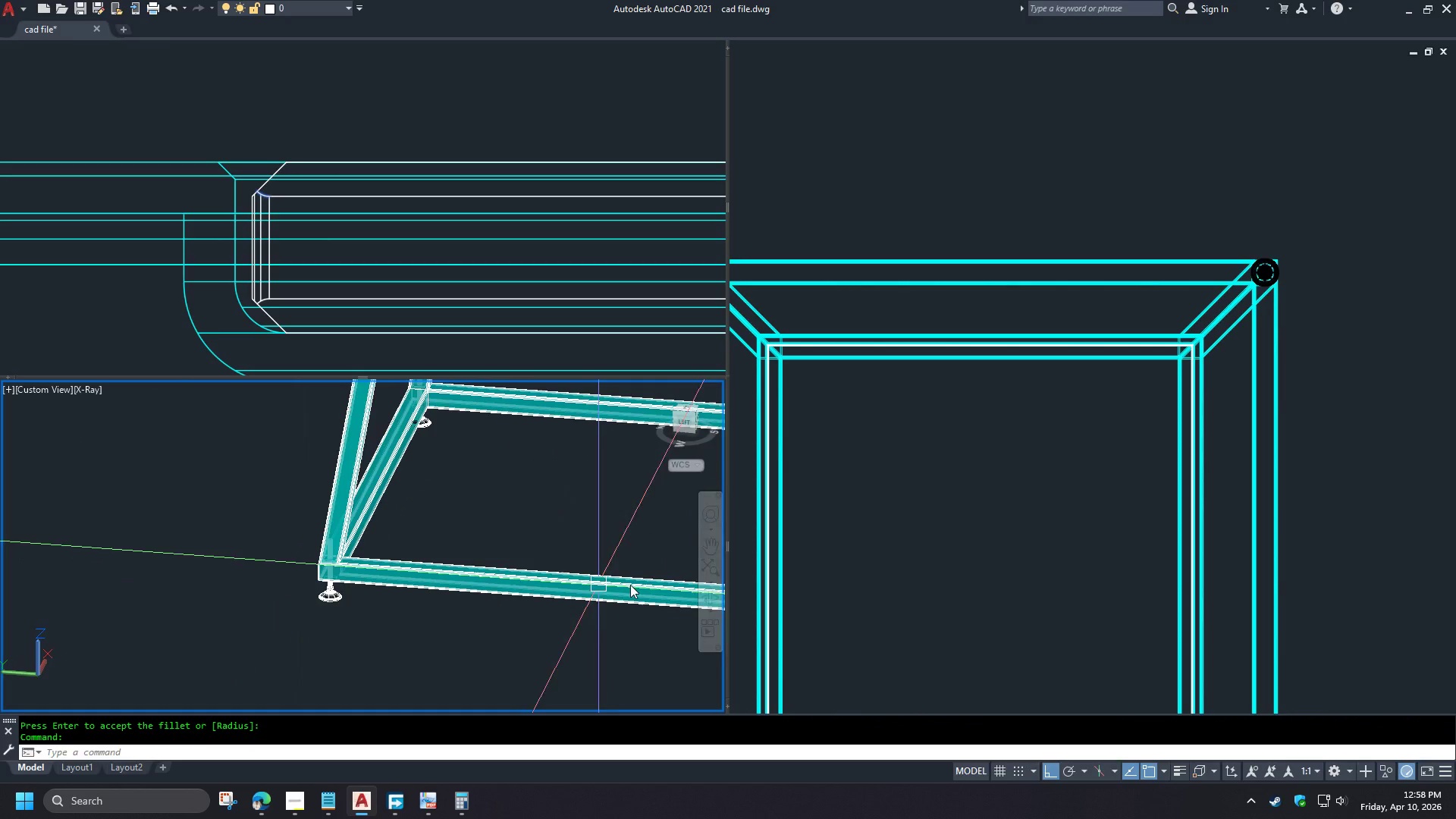 
scroll: coordinate [566, 538], scroll_direction: down, amount: 3.0
 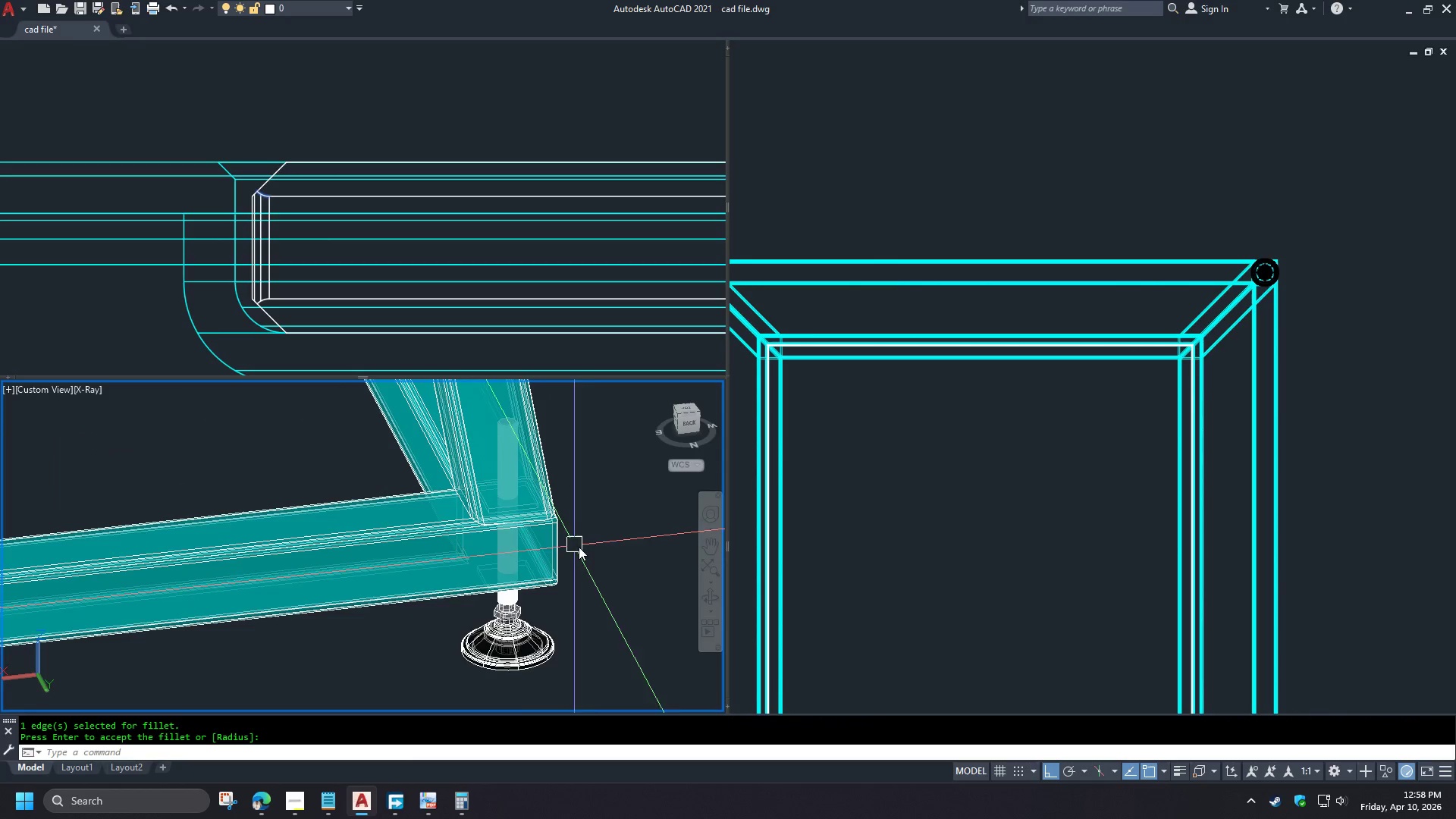 
hold_key(key=ShiftLeft, duration=8.38)
scroll: coordinate [264, 580], scroll_direction: down, amount: 3.0
 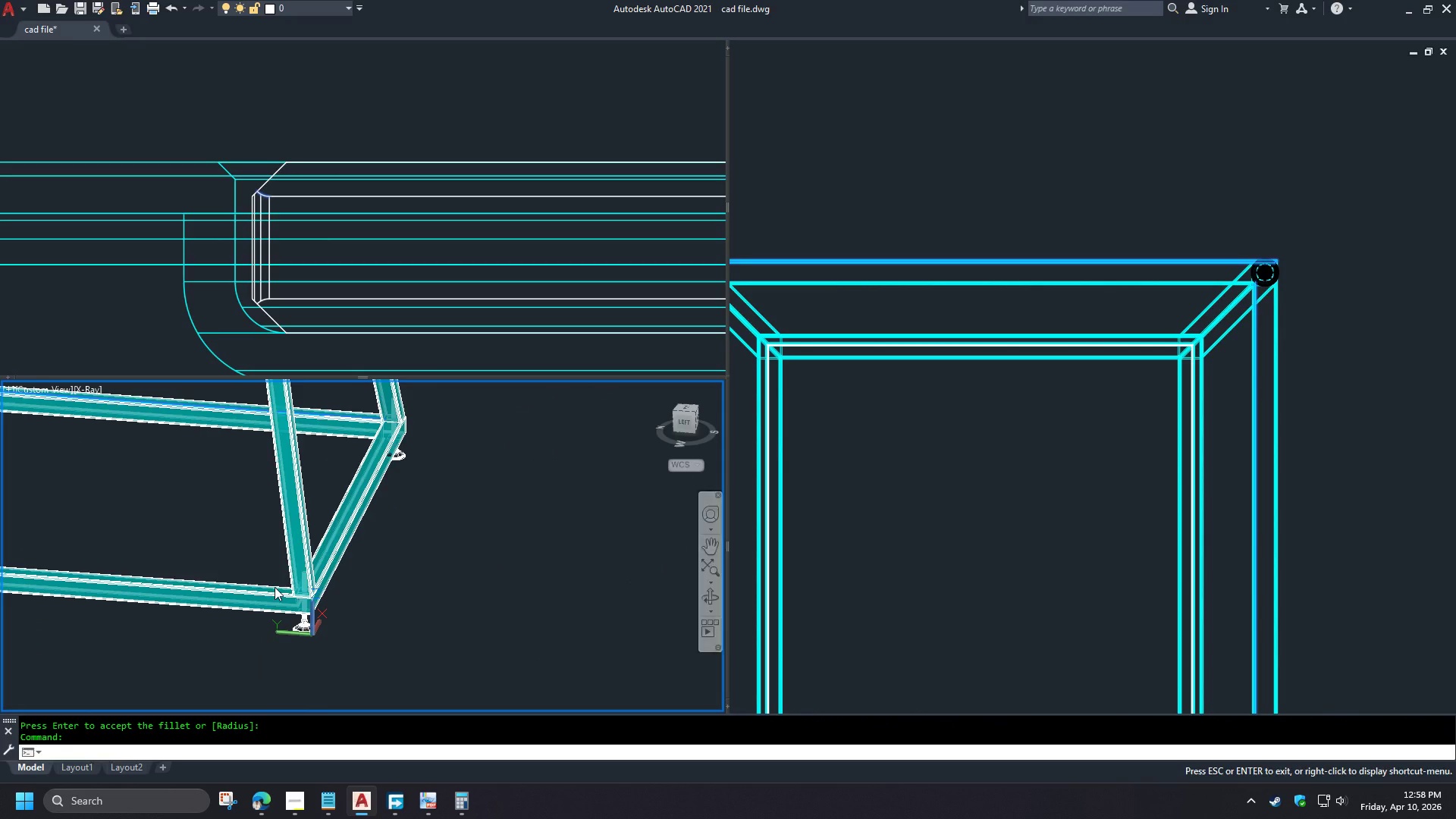 
scroll: coordinate [334, 633], scroll_direction: up, amount: 7.0
 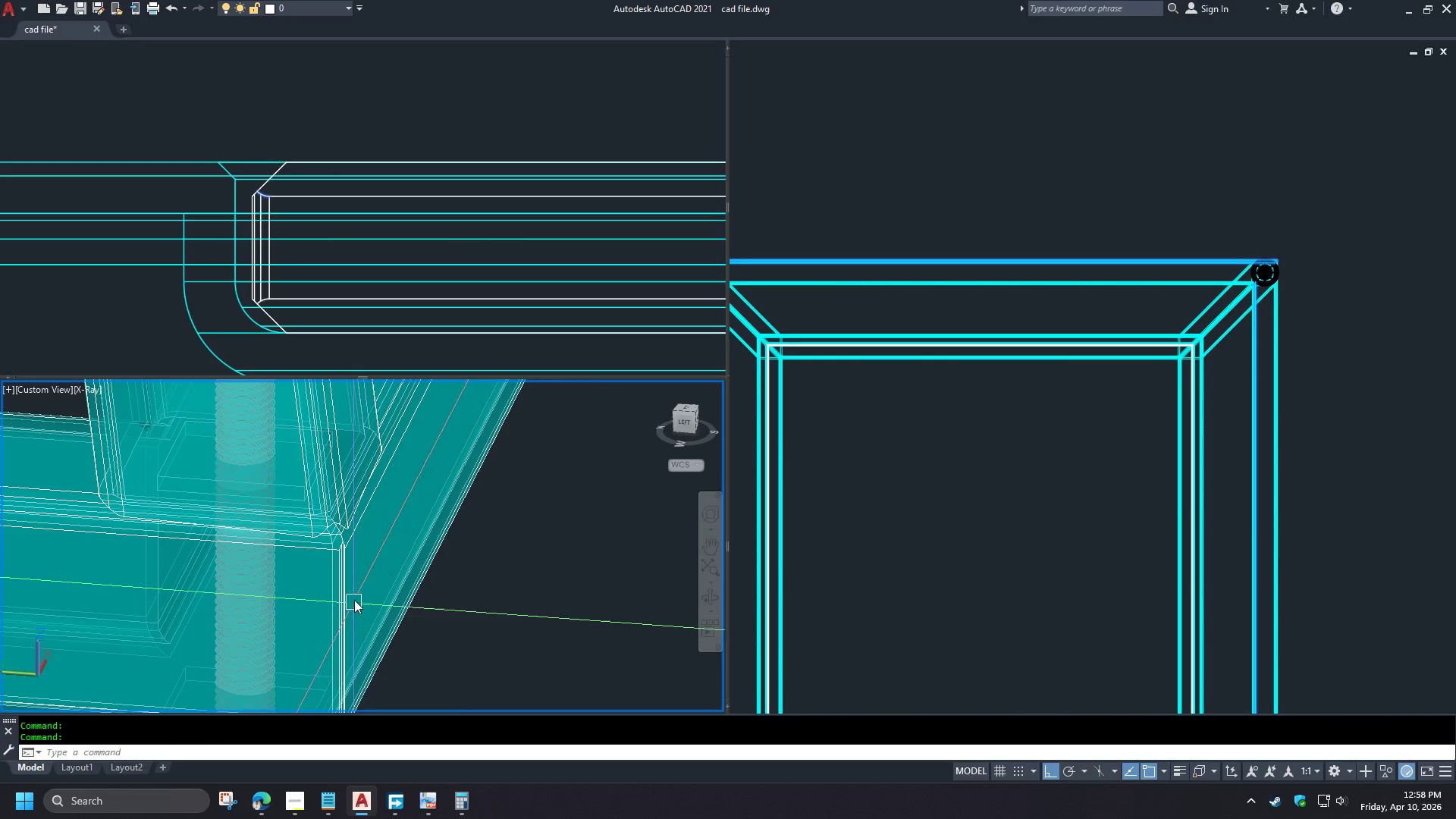 
scroll: coordinate [581, 652], scroll_direction: down, amount: 7.0
 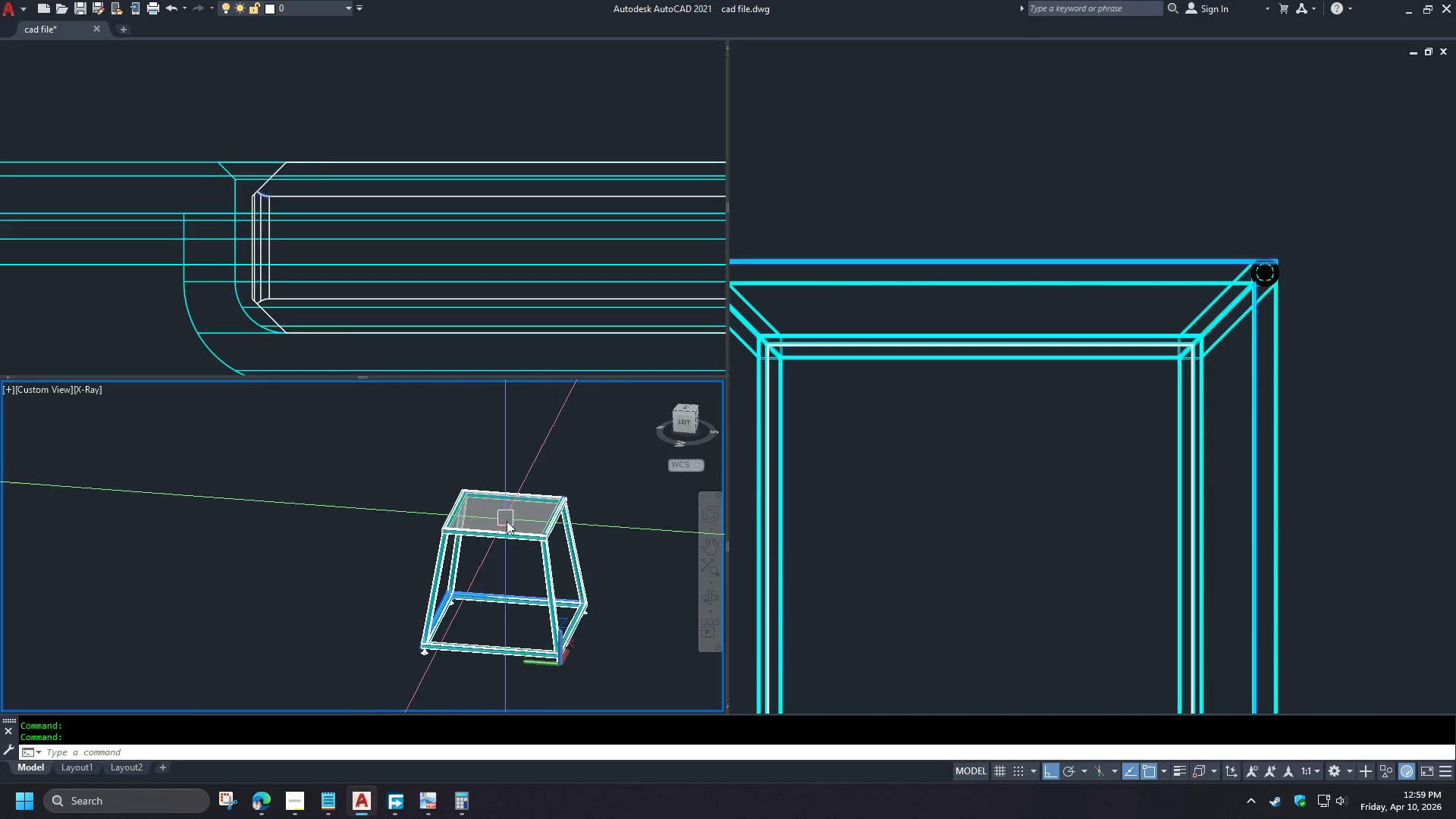 
key(Space)
 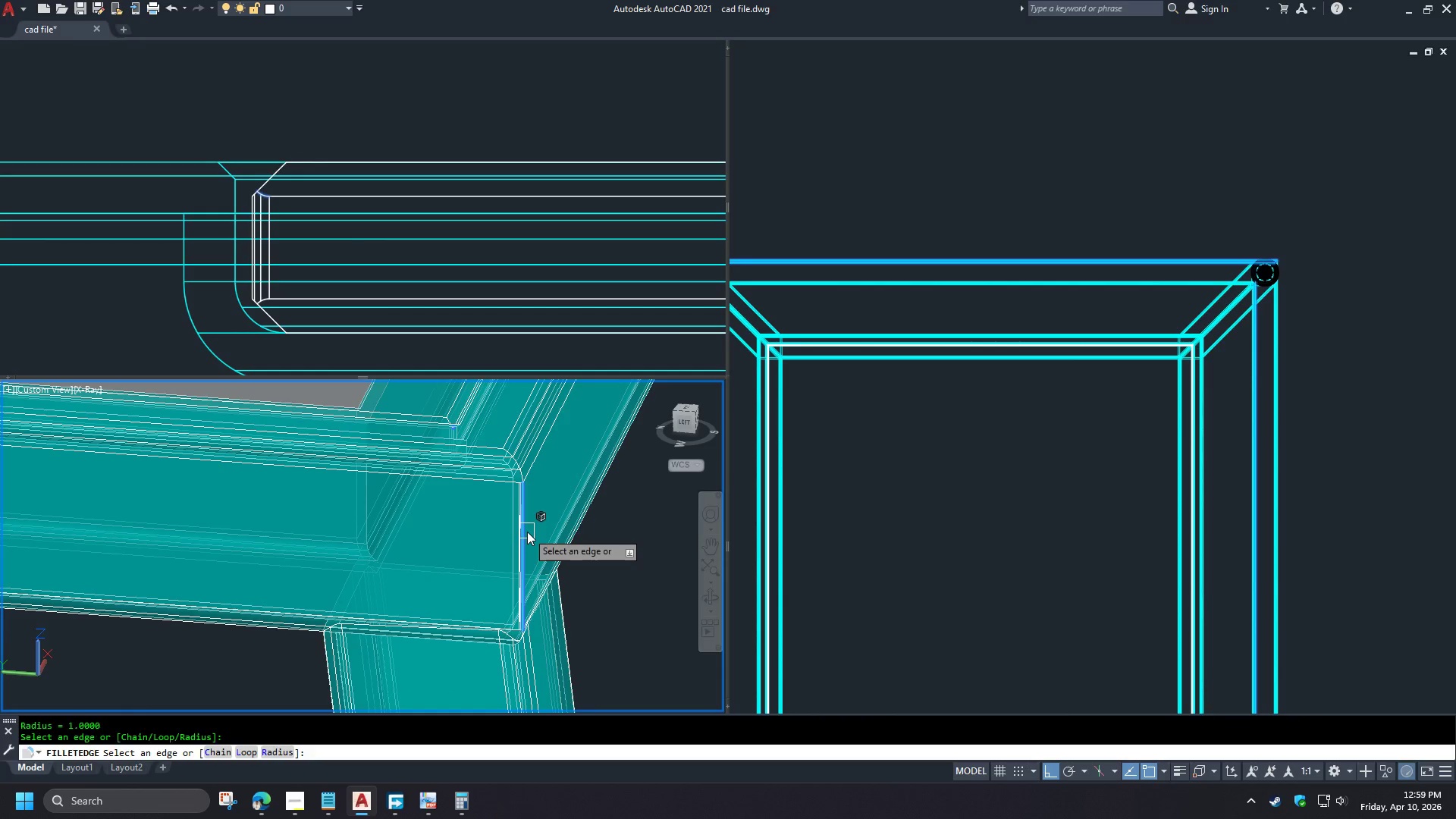 
scroll: coordinate [573, 507], scroll_direction: up, amount: 10.0
 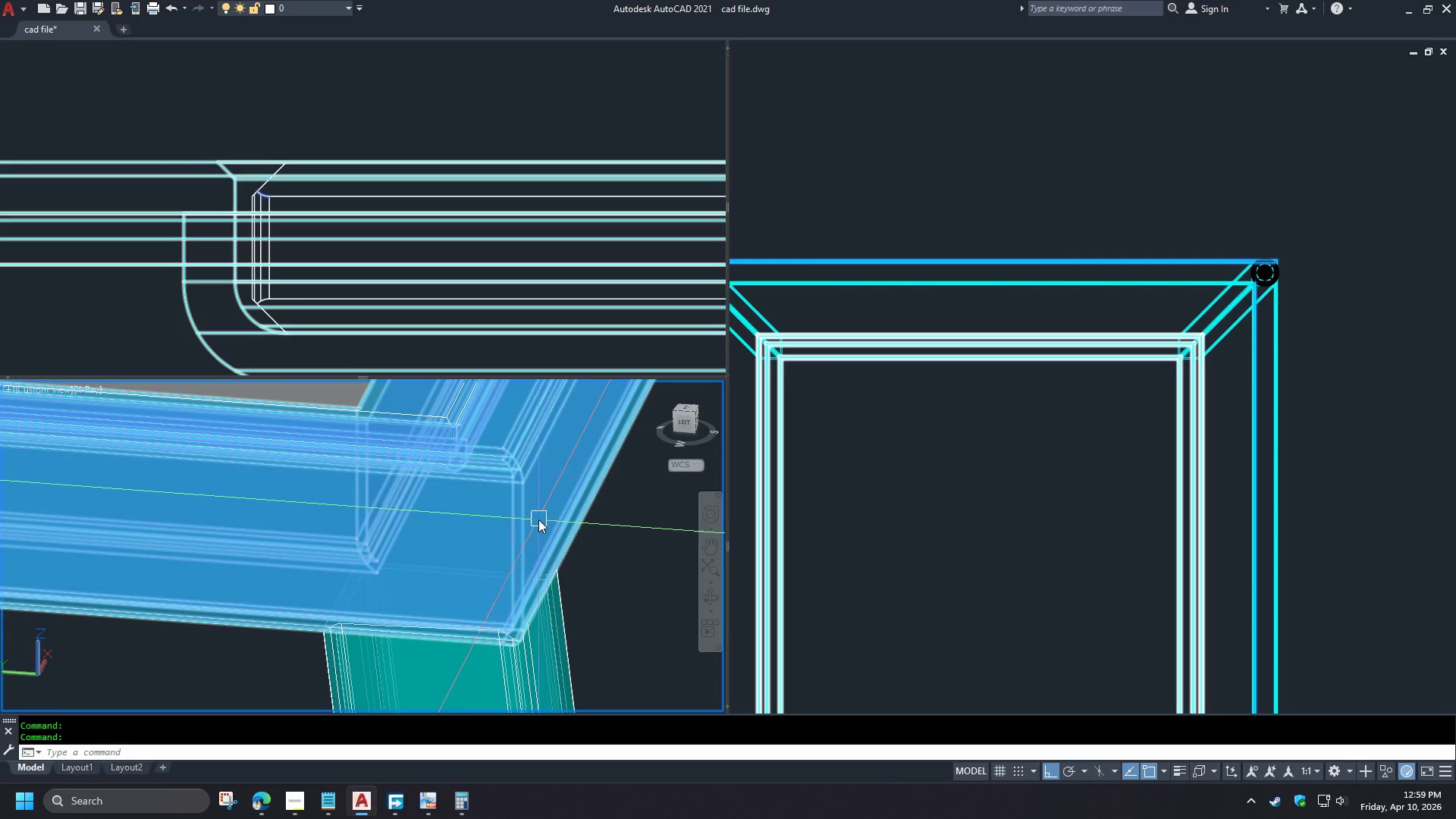 
key(Space)
 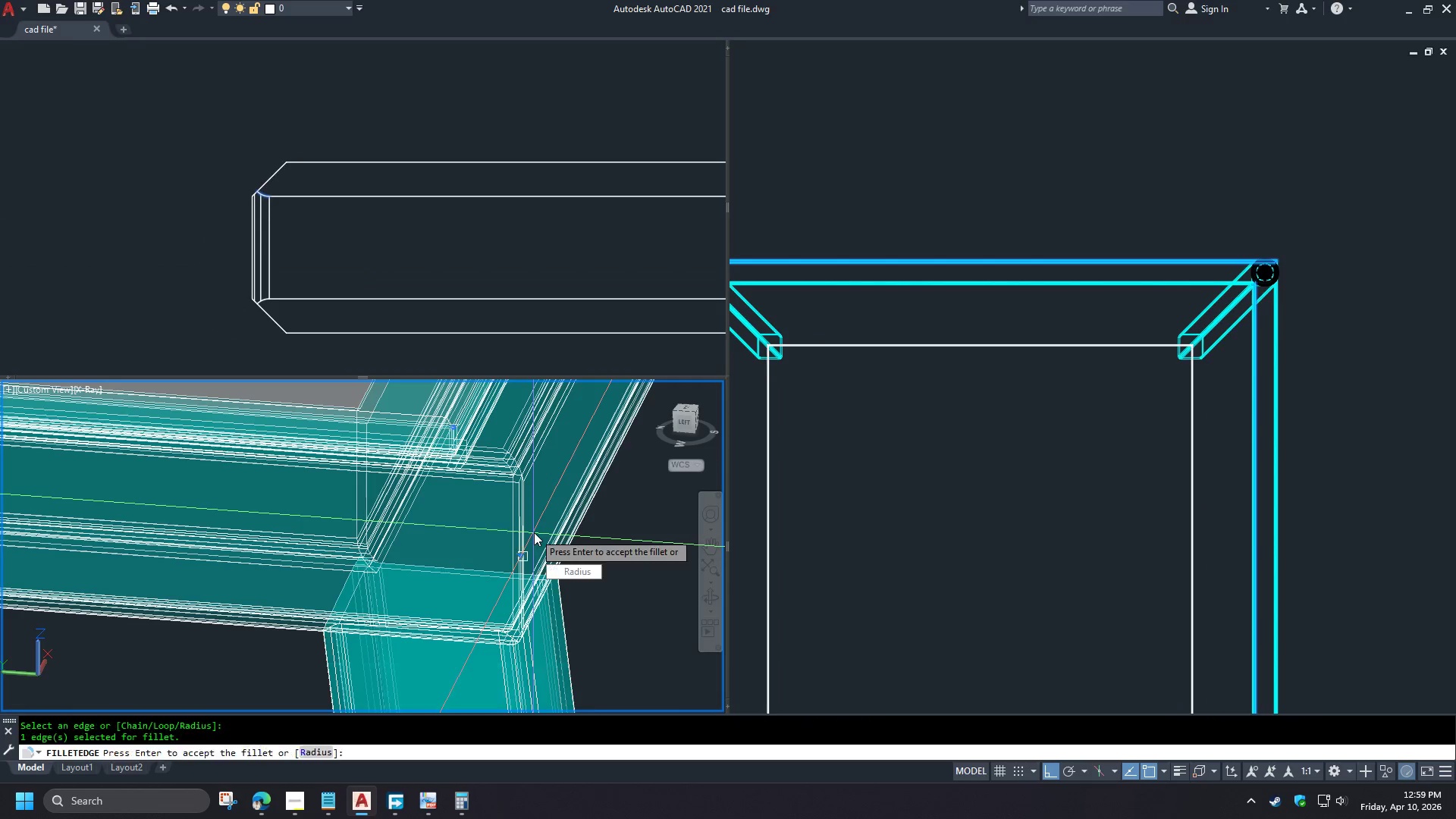 
key(Space)
 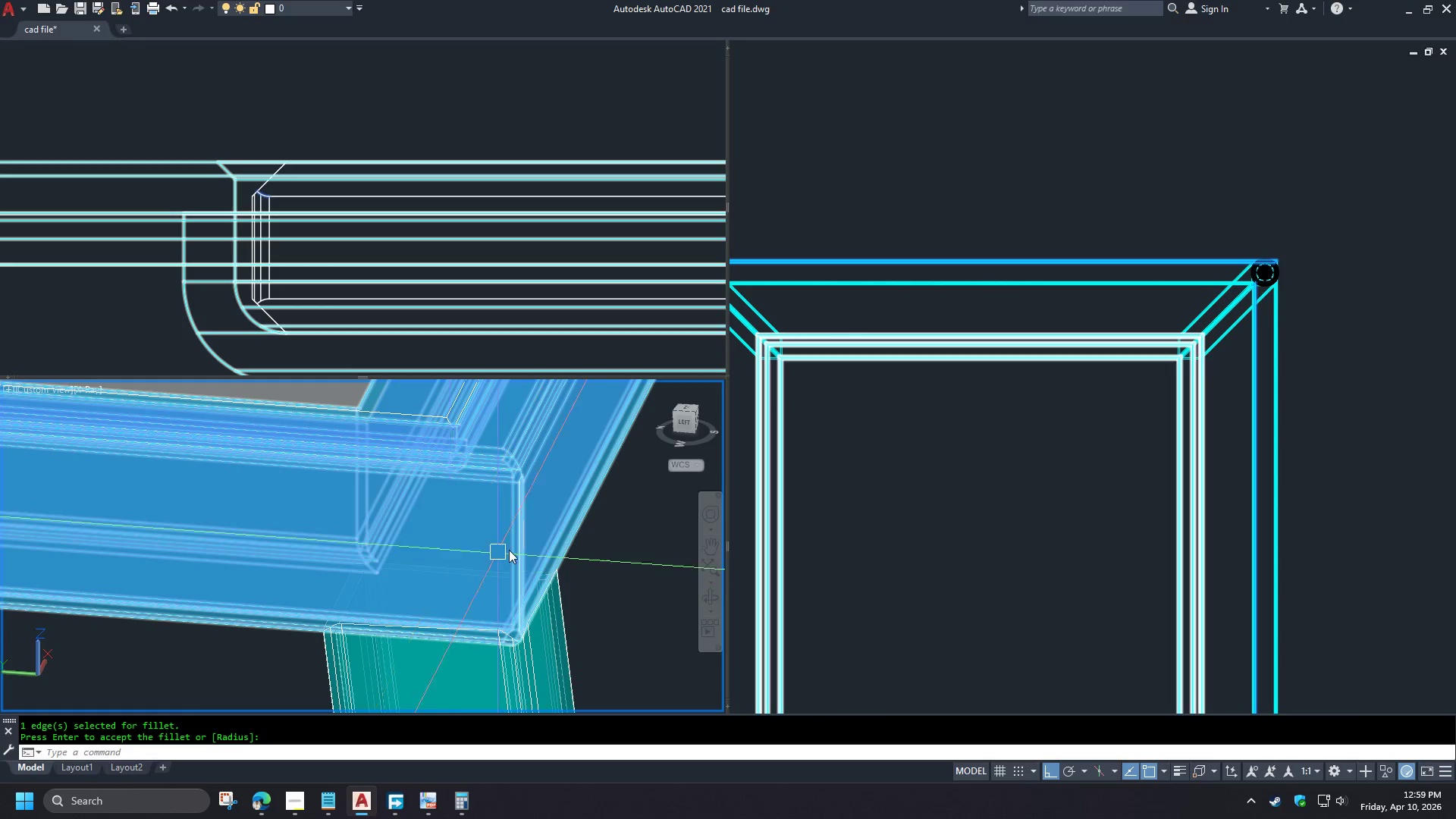 
hold_key(key=ShiftLeft, duration=1.42)
 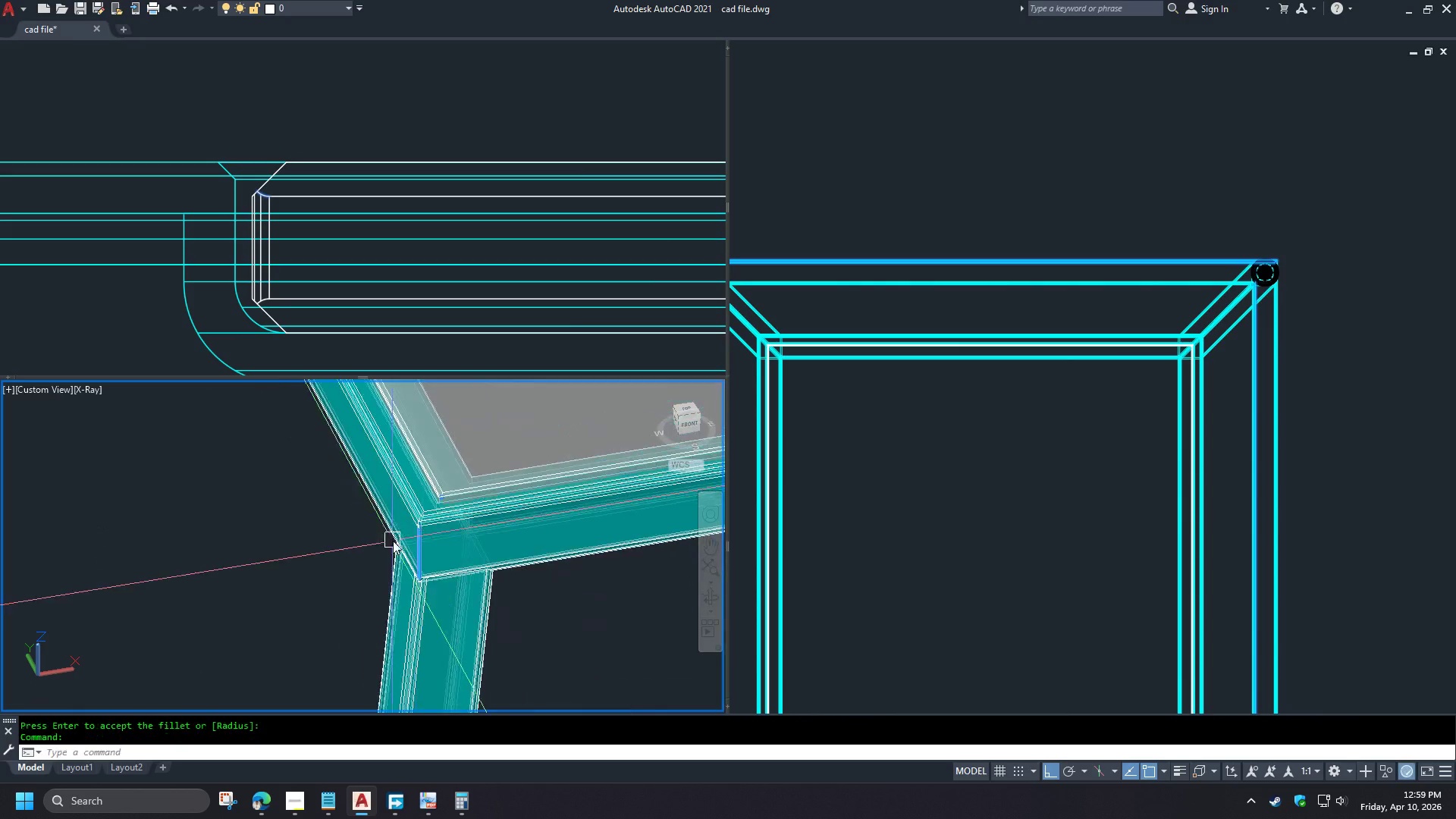 
scroll: coordinate [275, 576], scroll_direction: down, amount: 4.0
 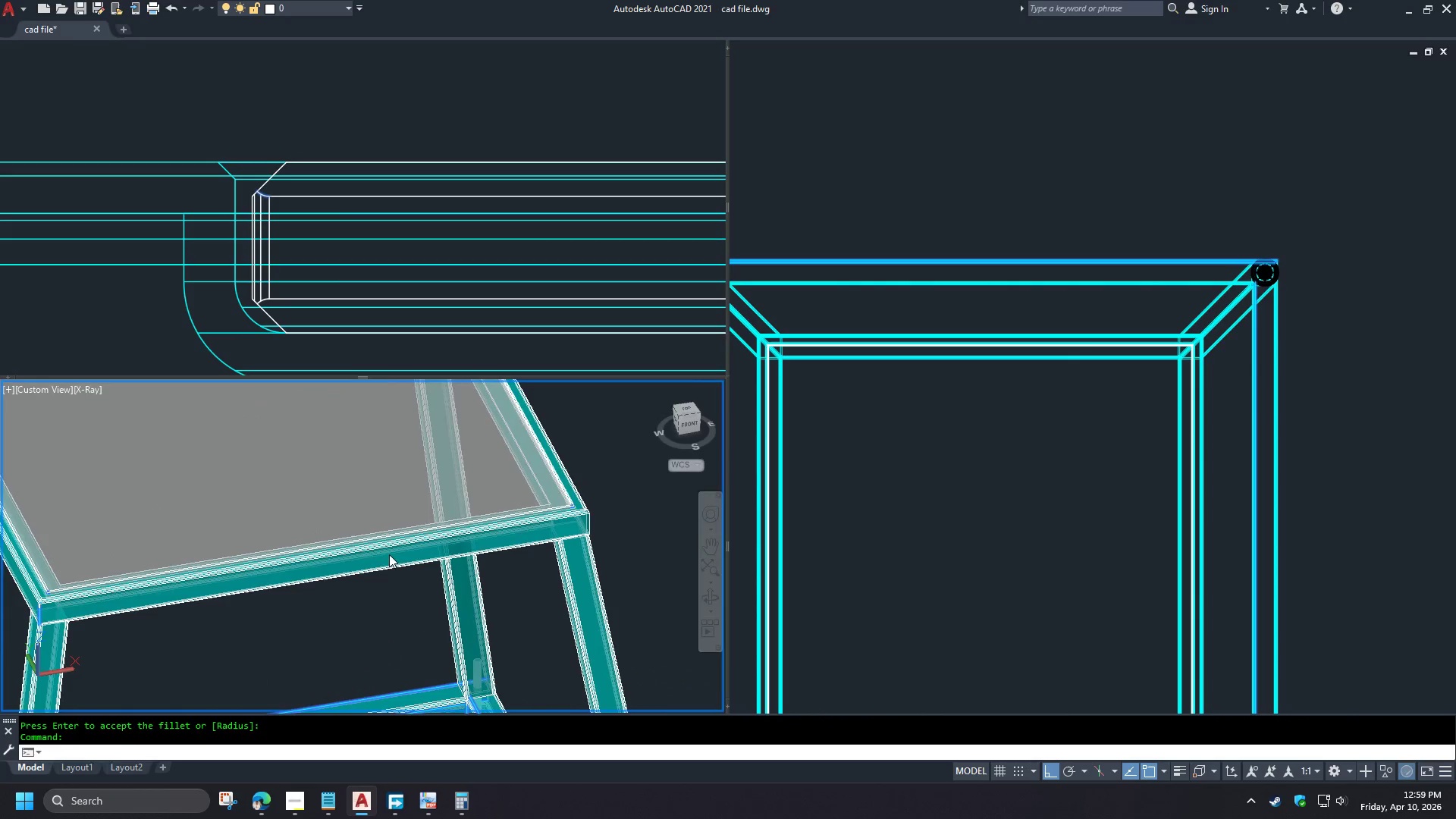 
key(Space)
 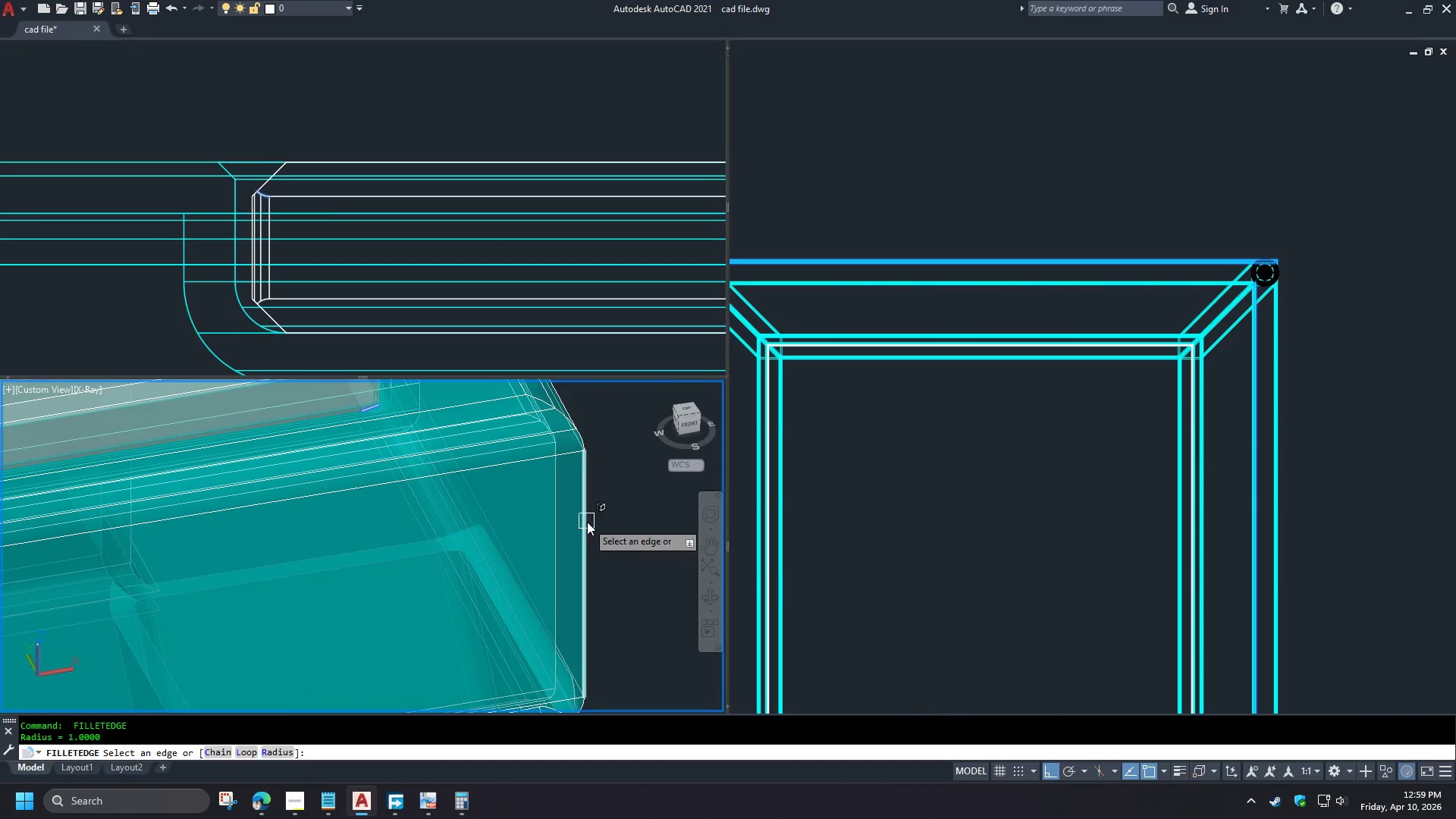 
scroll: coordinate [663, 519], scroll_direction: up, amount: 7.0
 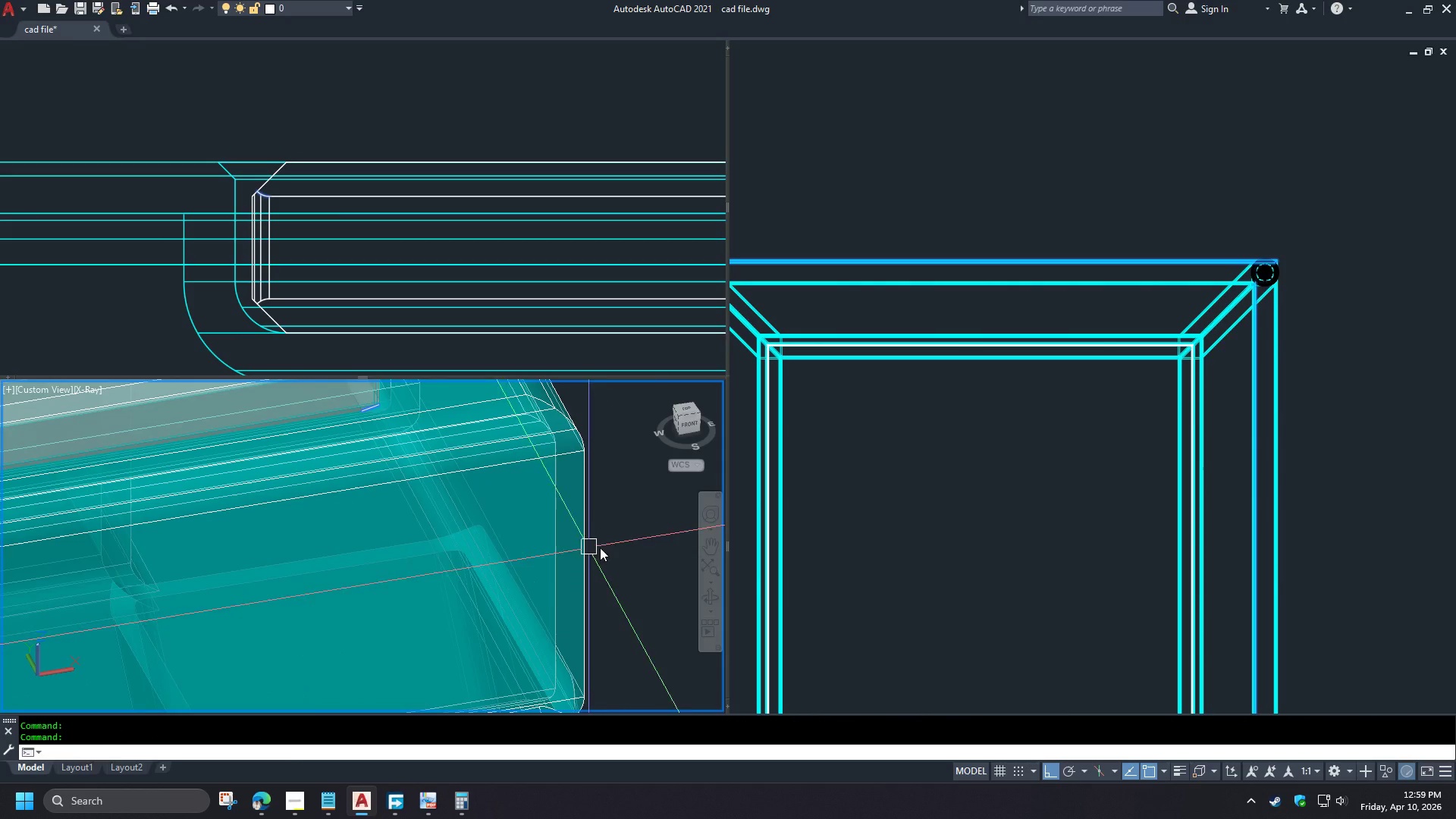 
left_click([587, 522])
 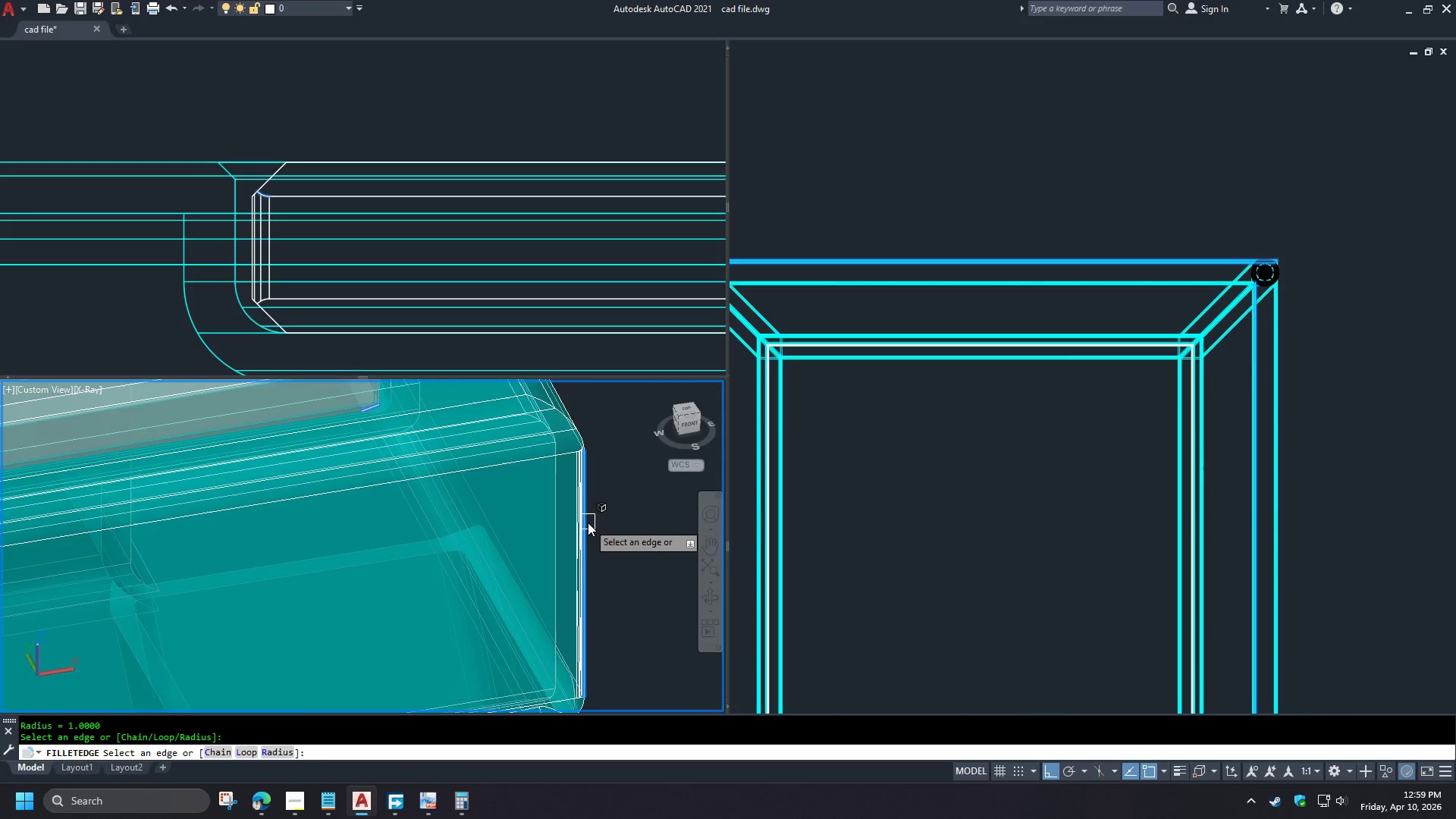 
key(Space)
 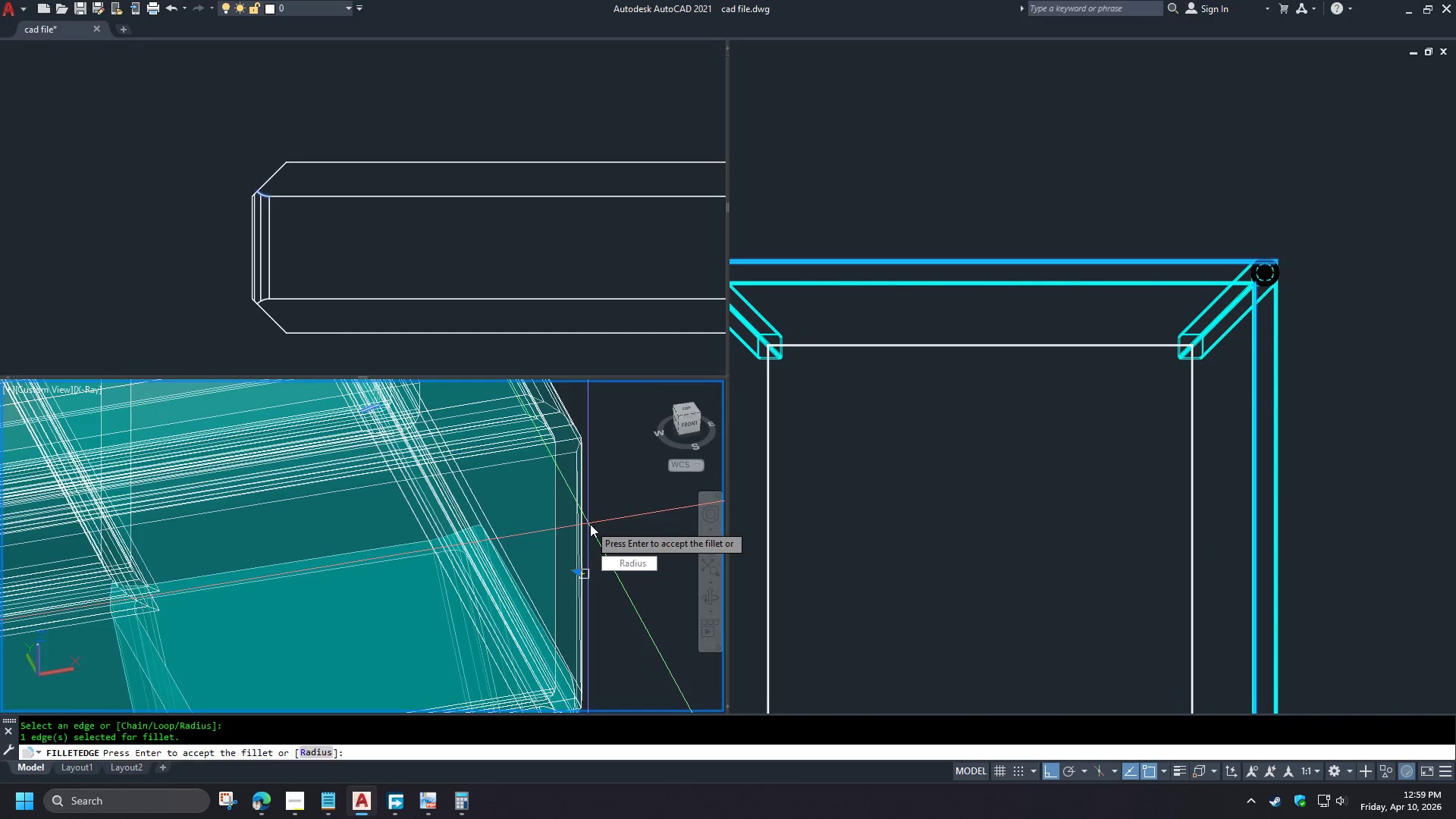 
key(Space)
 